 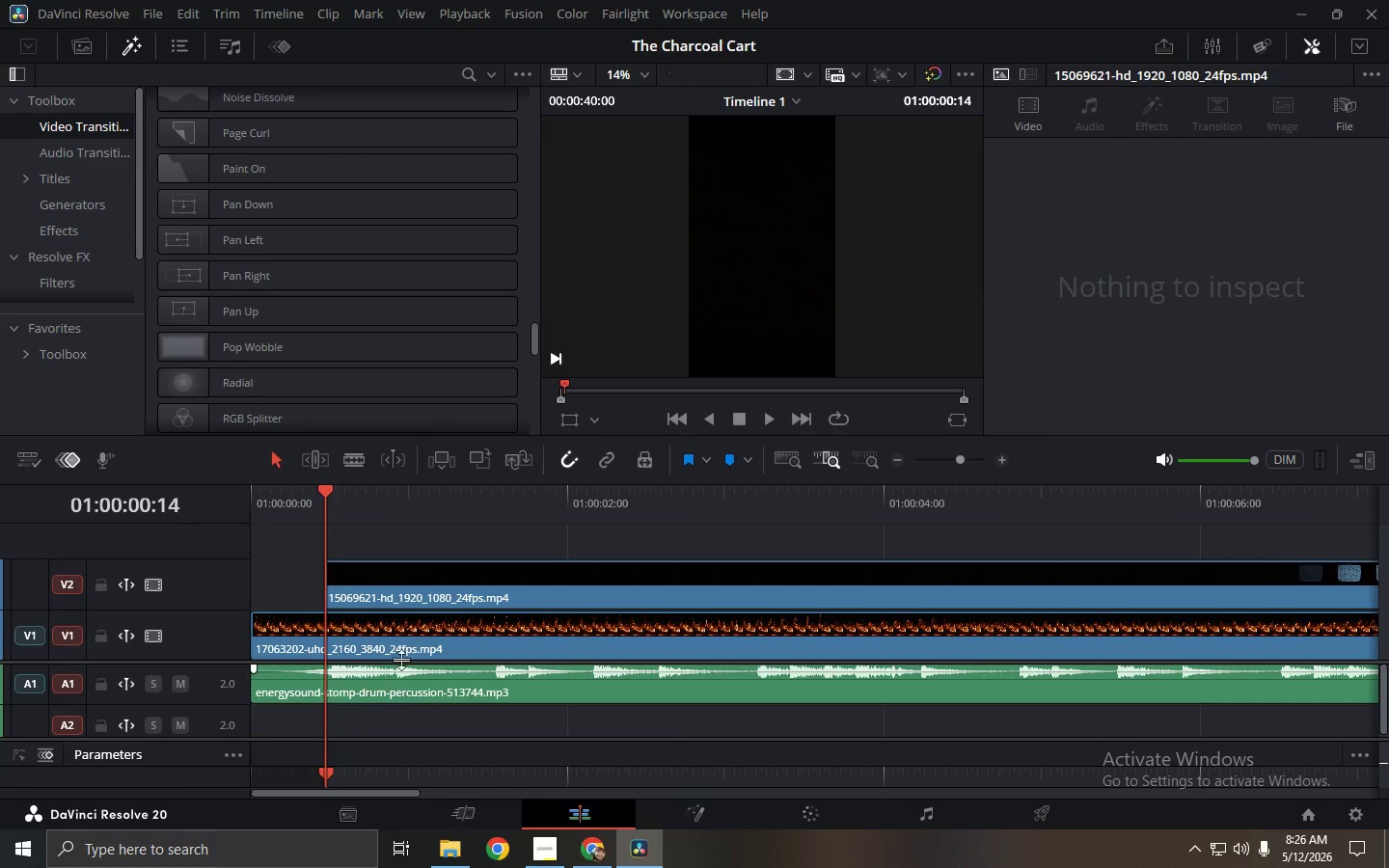 
left_click_drag(start_coordinate=[402, 632], to_coordinate=[915, 633])
 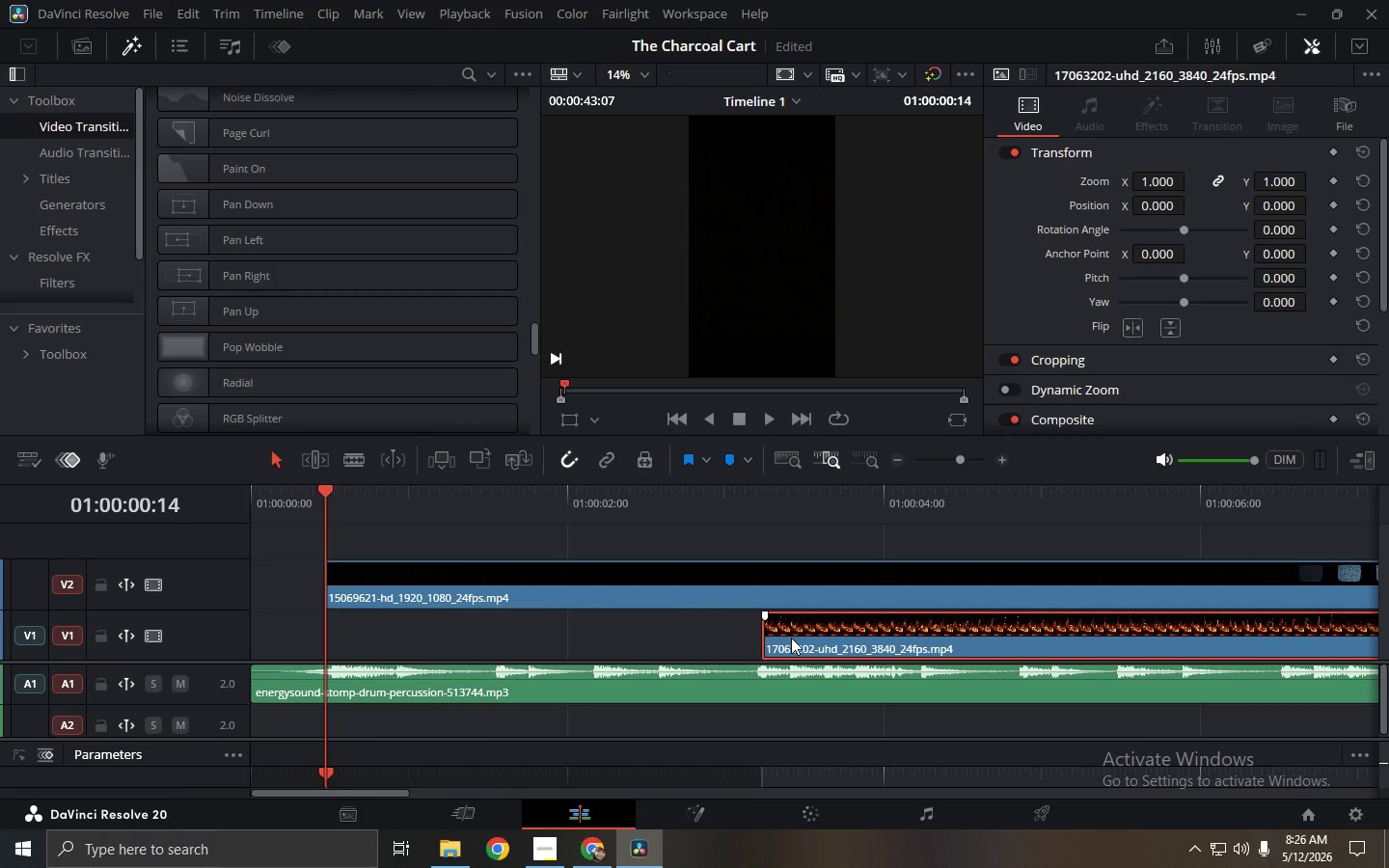 
left_click([808, 636])
 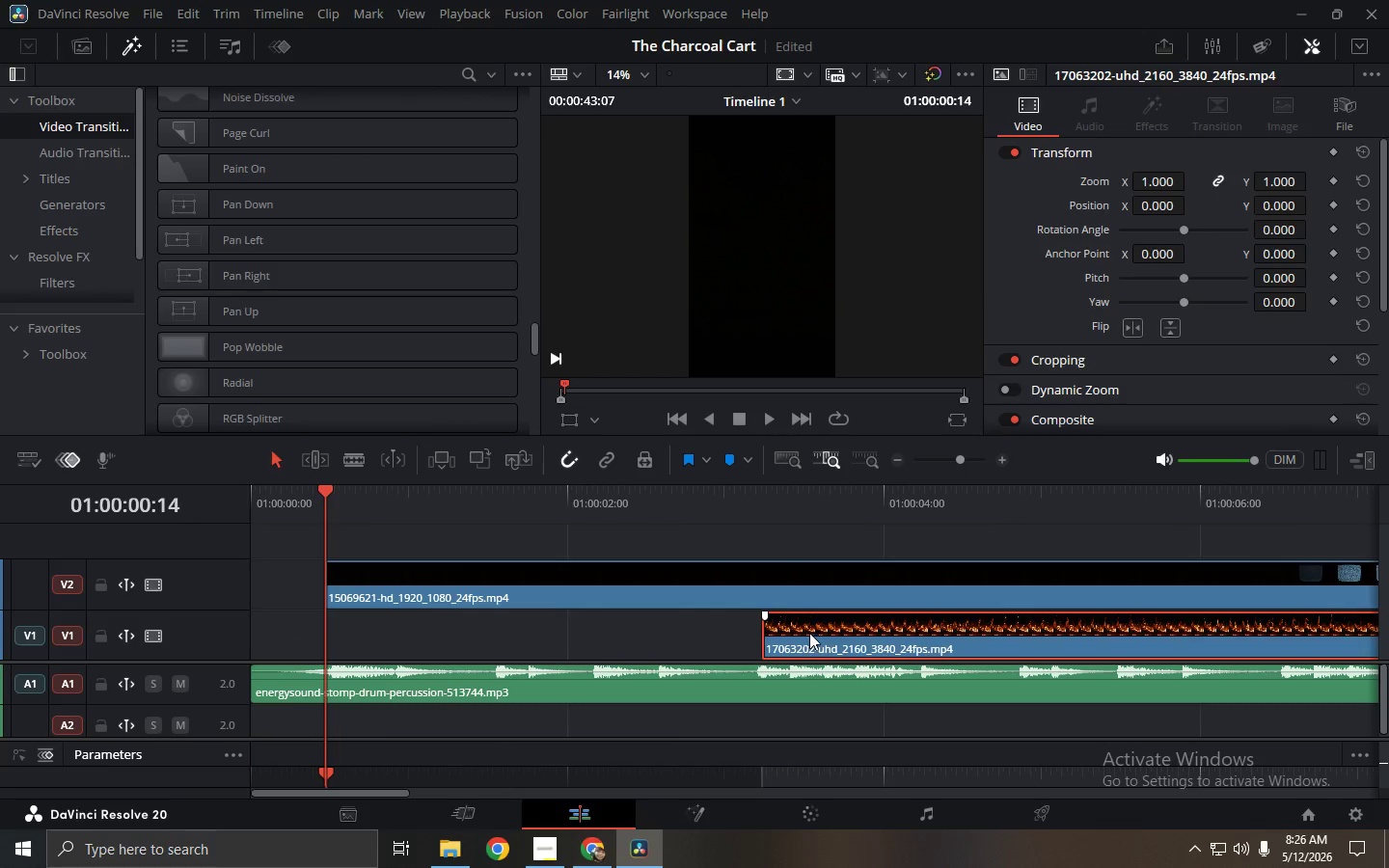 
key(Backspace)
 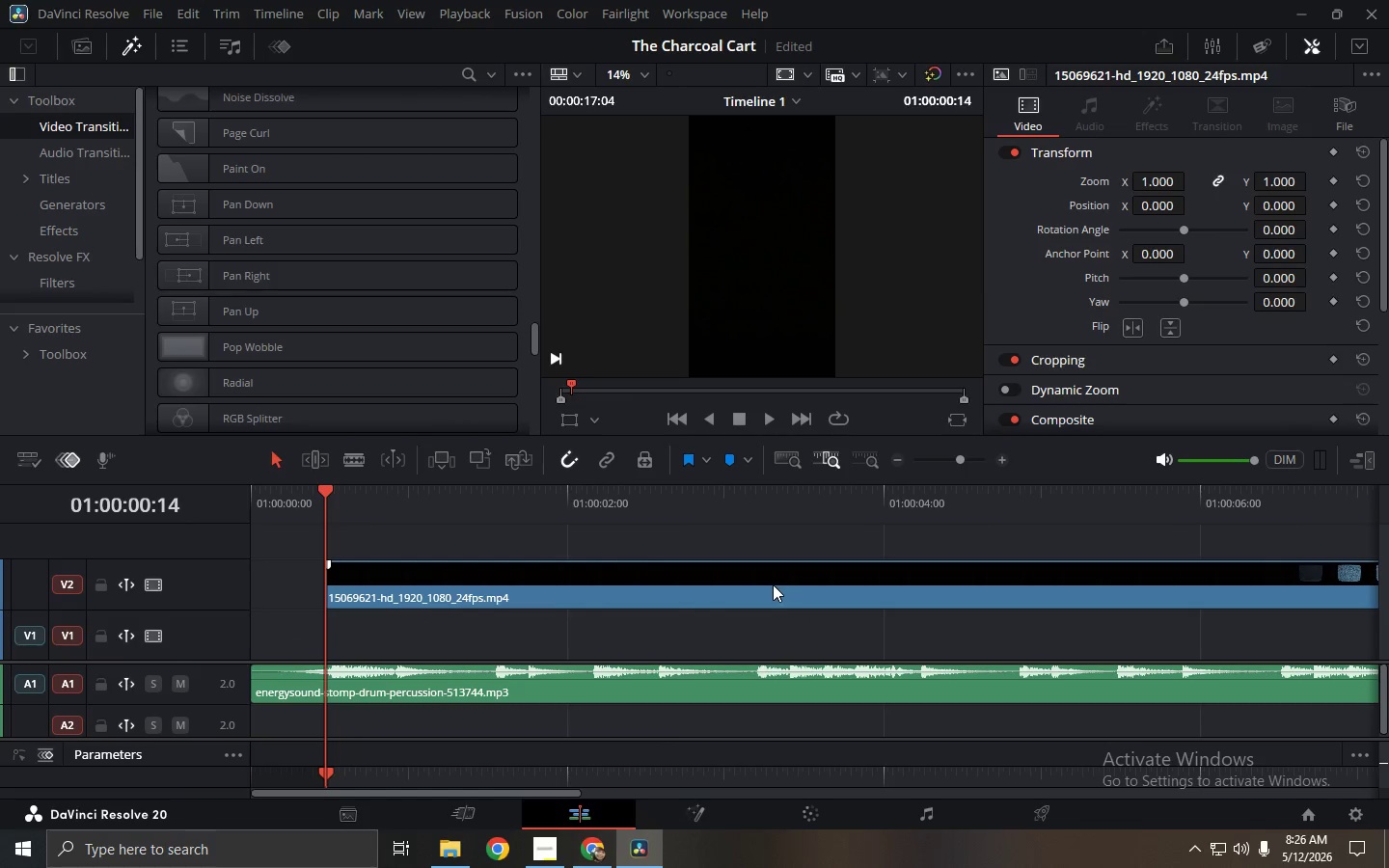 
left_click_drag(start_coordinate=[770, 585], to_coordinate=[658, 630])
 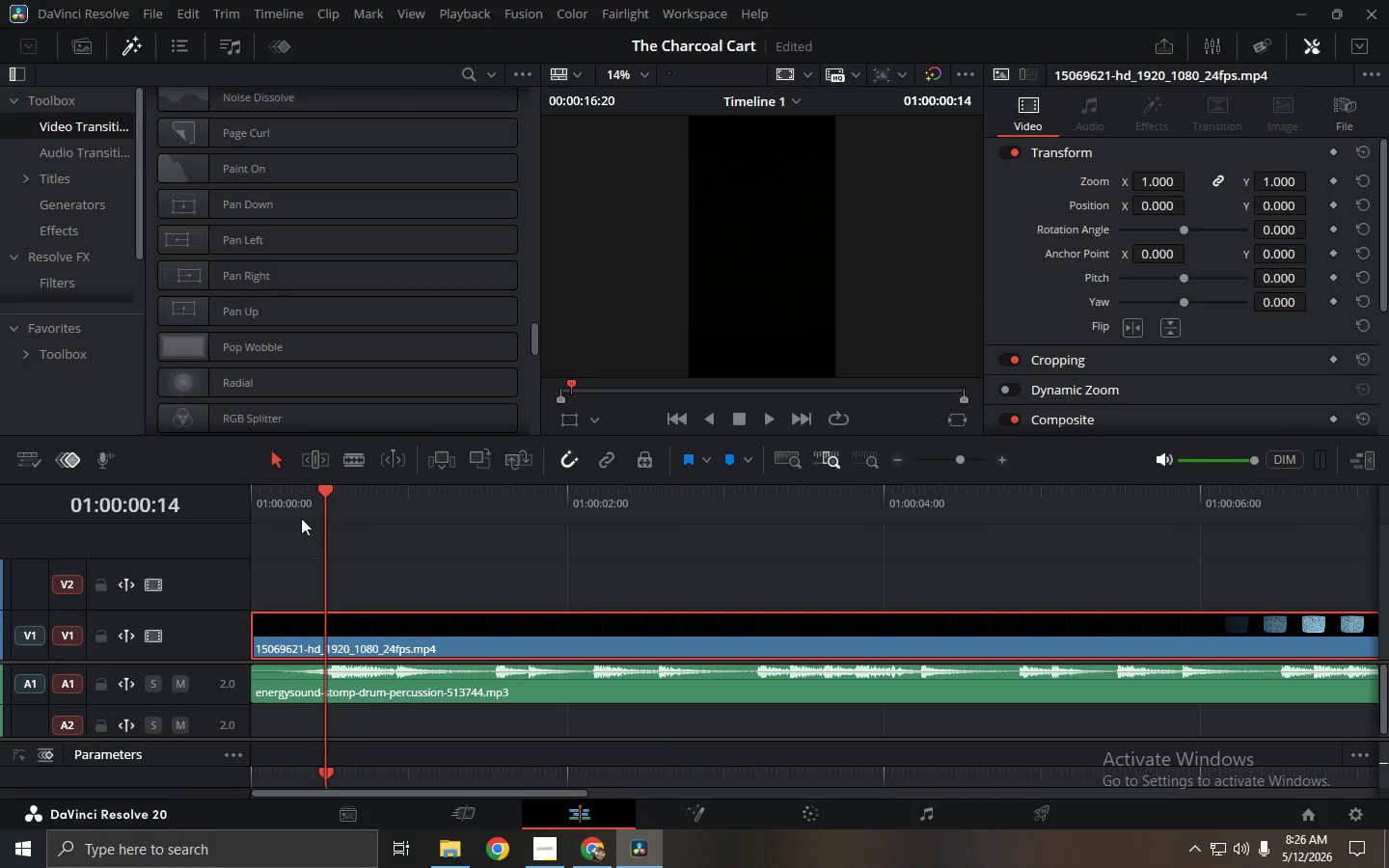 
left_click_drag(start_coordinate=[299, 506], to_coordinate=[214, 500])
 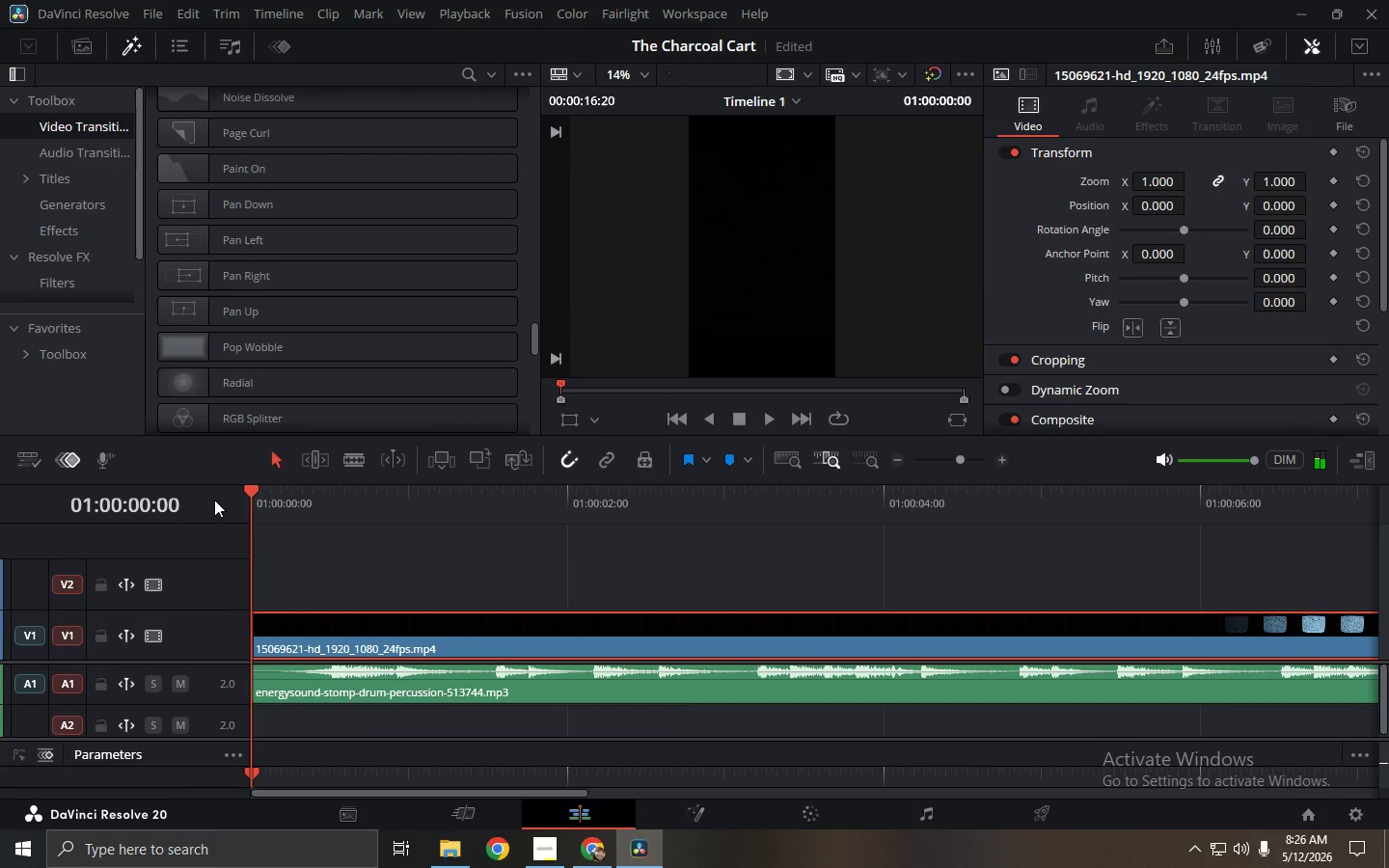 
key(Space)
 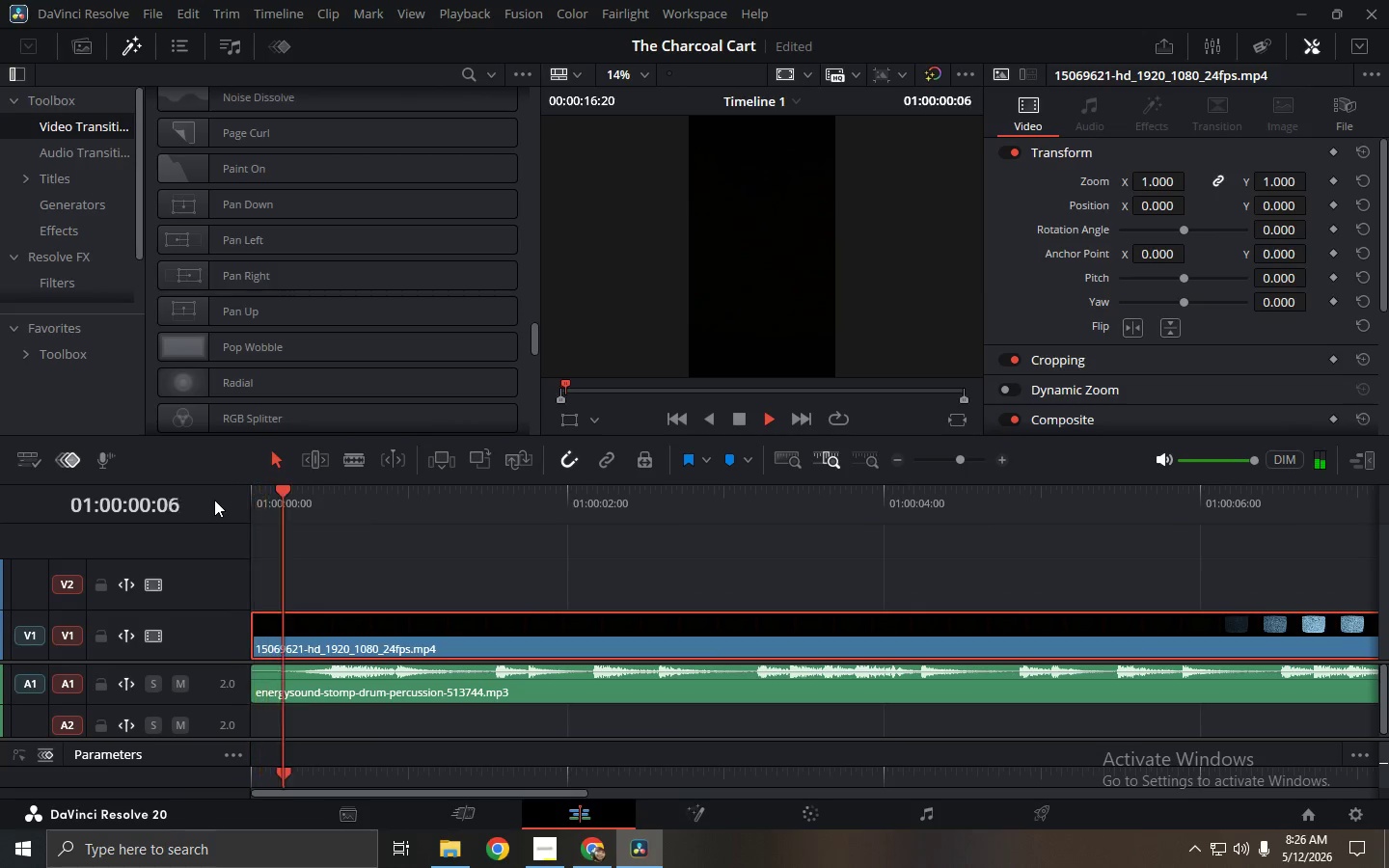 
key(Space)
 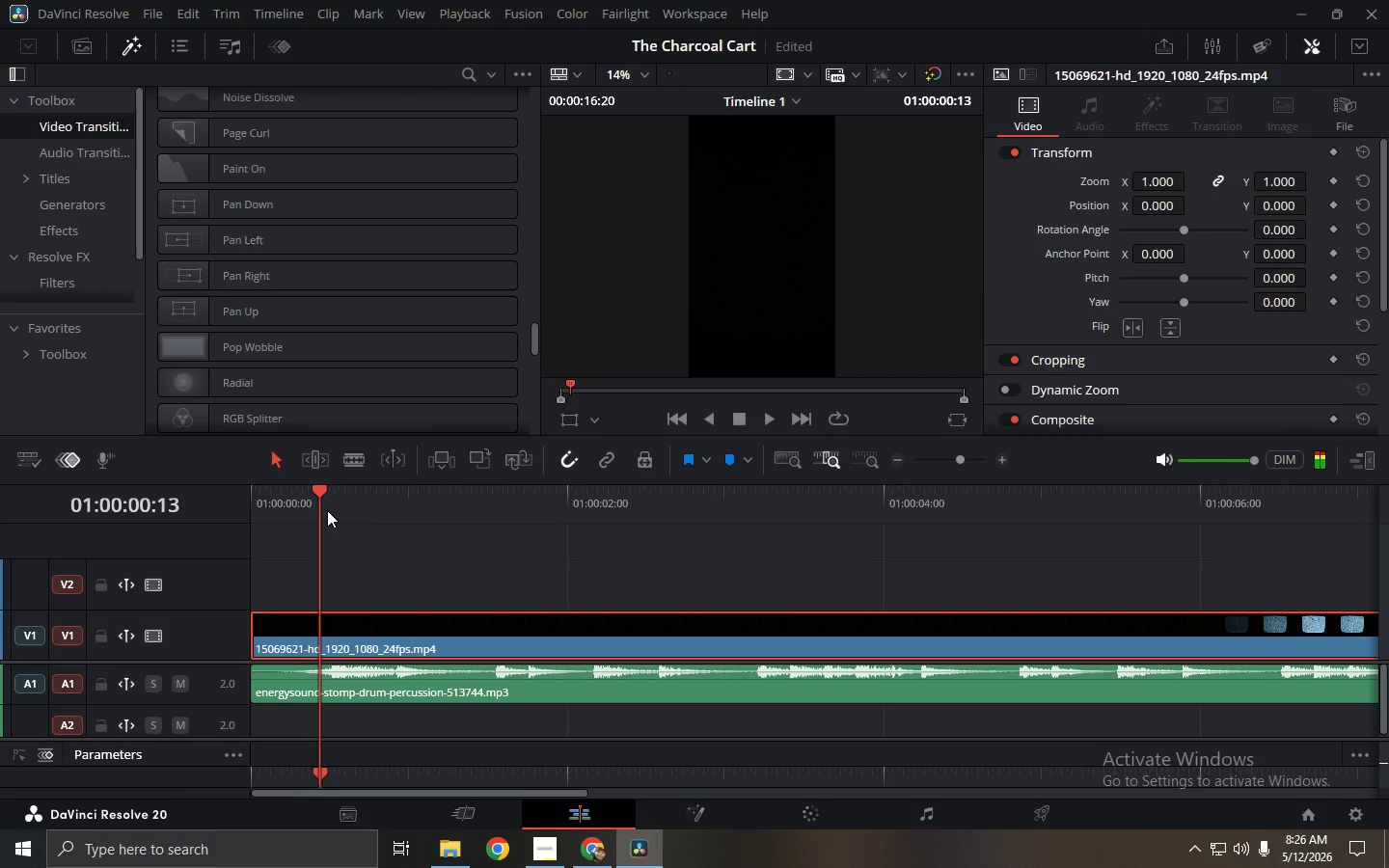 
left_click_drag(start_coordinate=[320, 496], to_coordinate=[199, 495])
 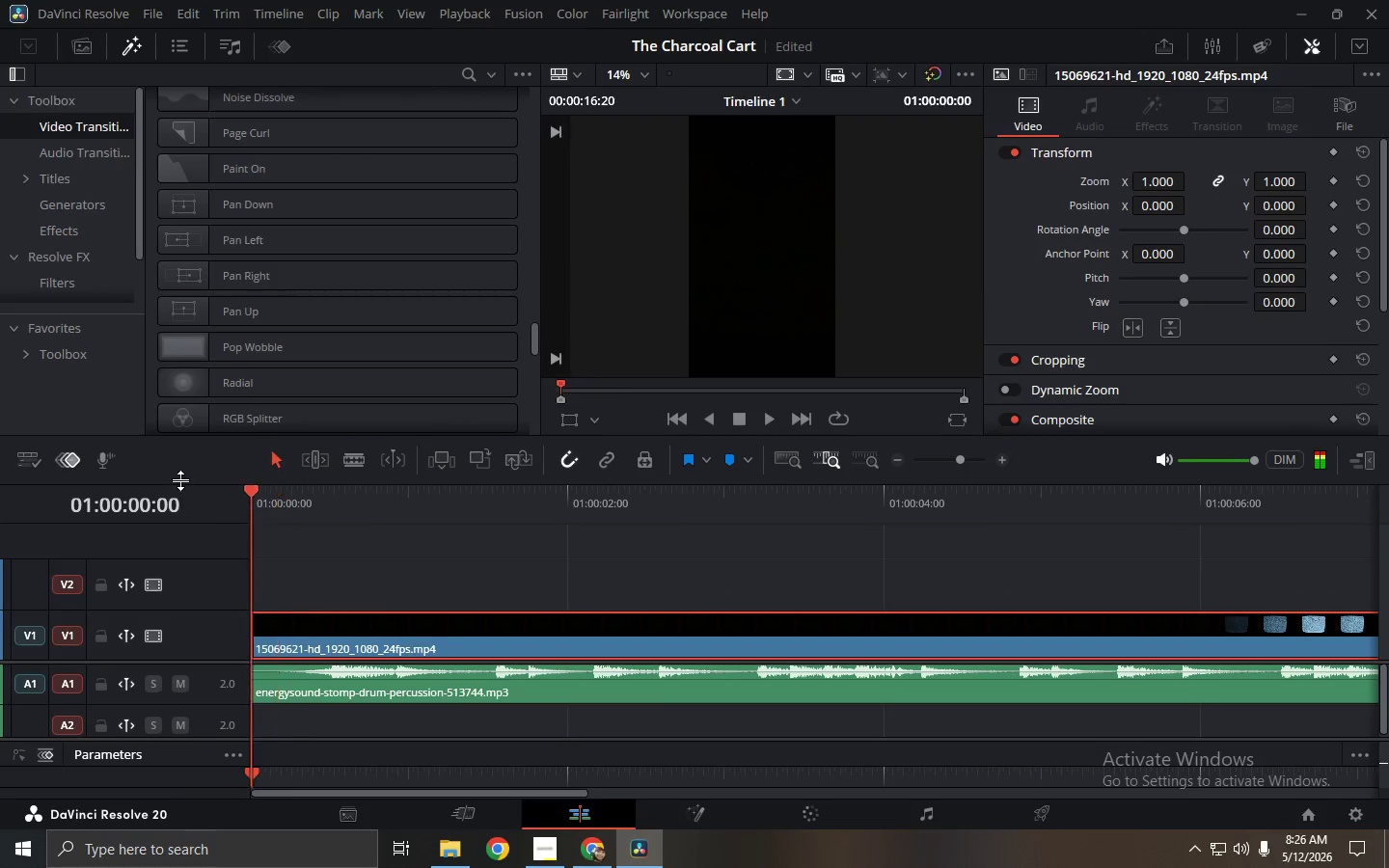 
key(Space)
 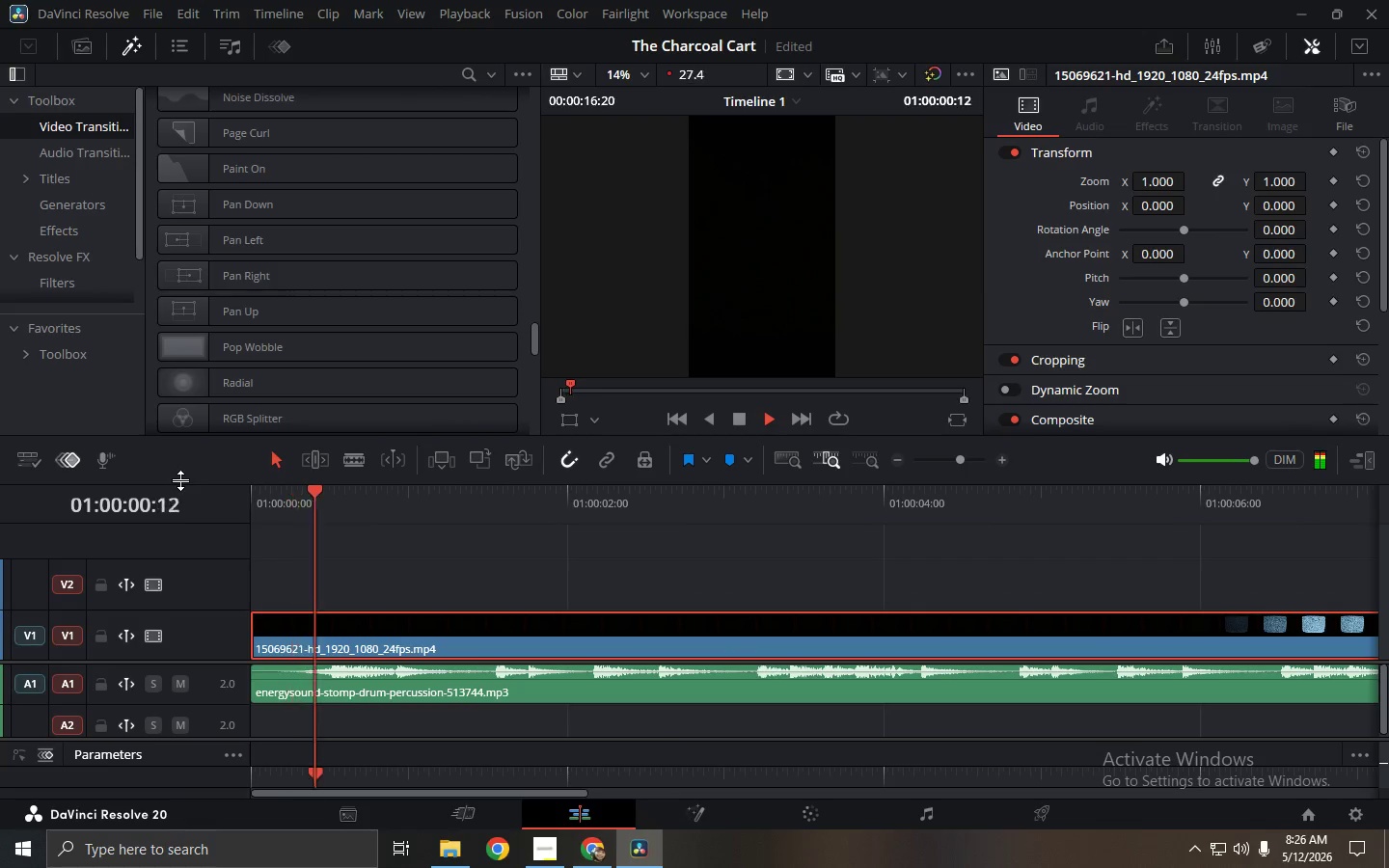 
key(Space)
 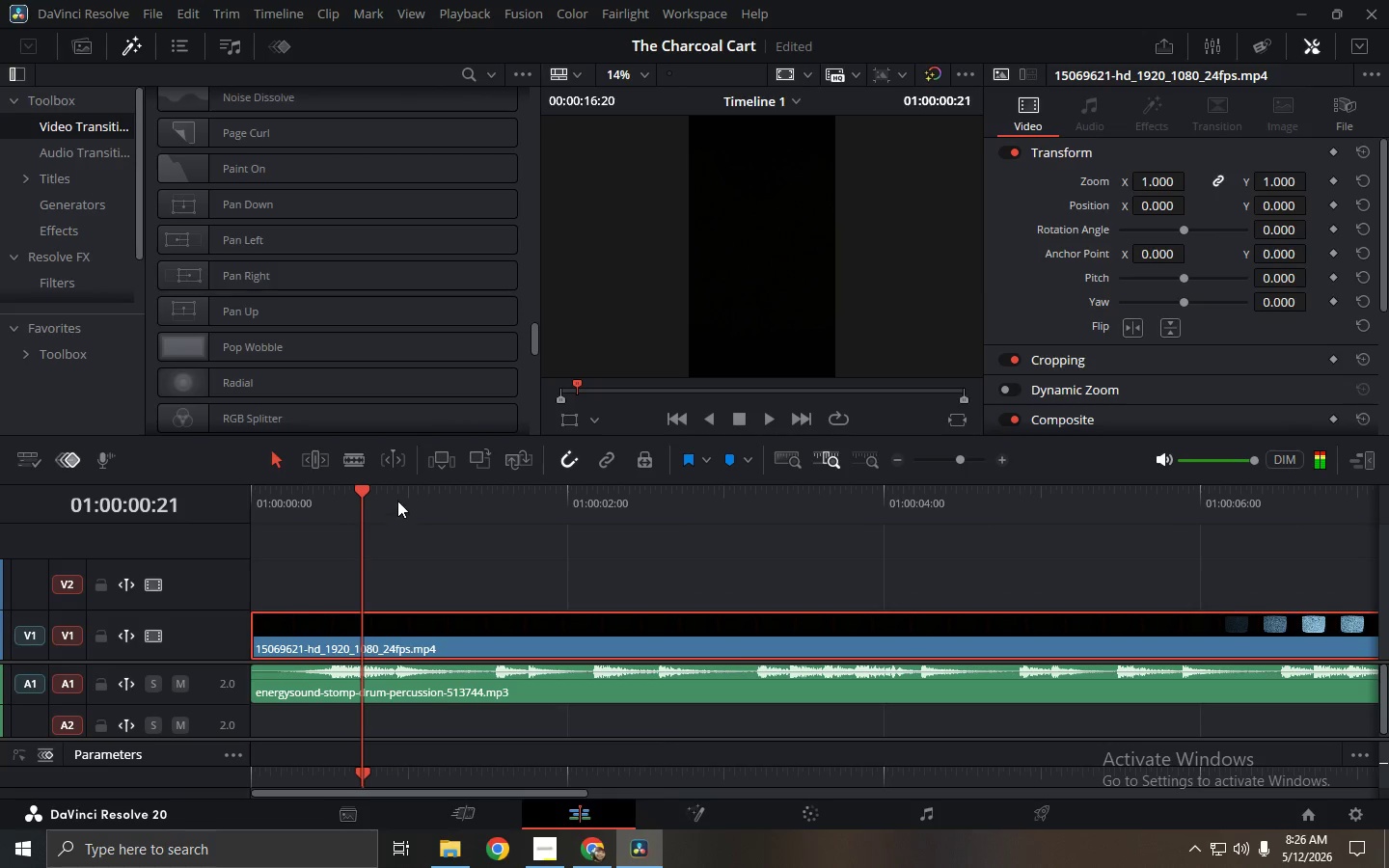 
left_click_drag(start_coordinate=[351, 493], to_coordinate=[326, 496])
 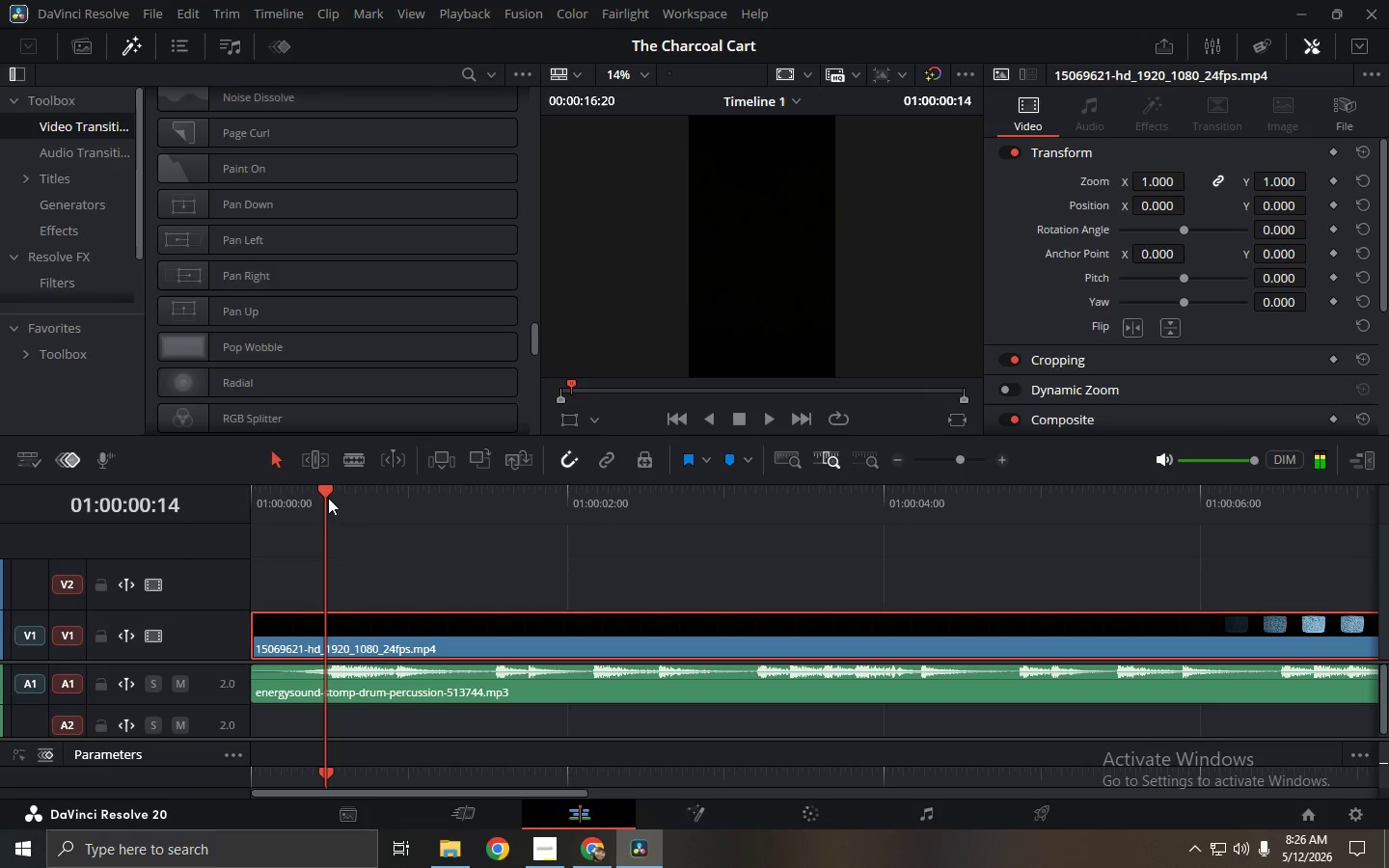 
key(Control+ControlLeft)
 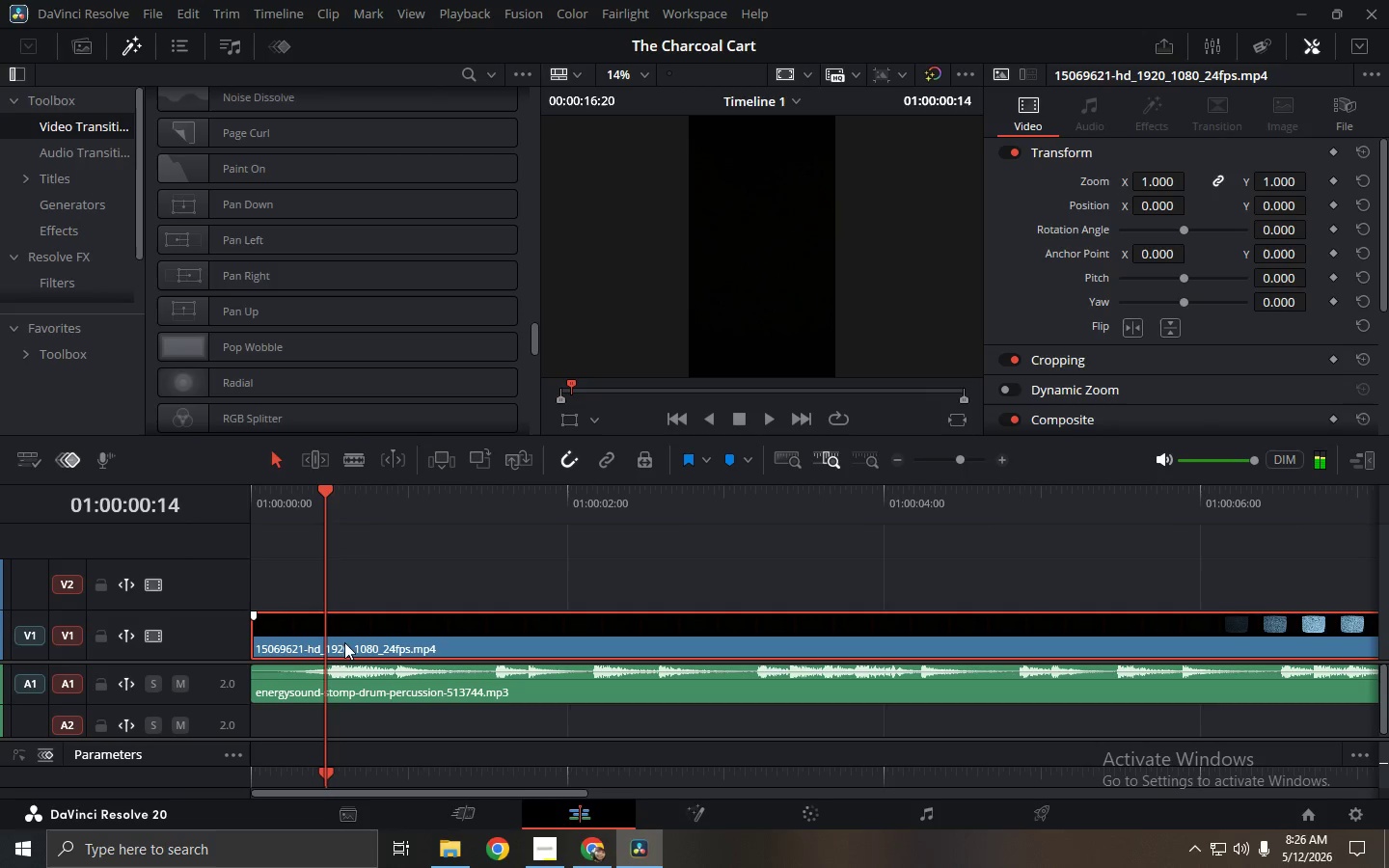 
left_click([348, 651])
 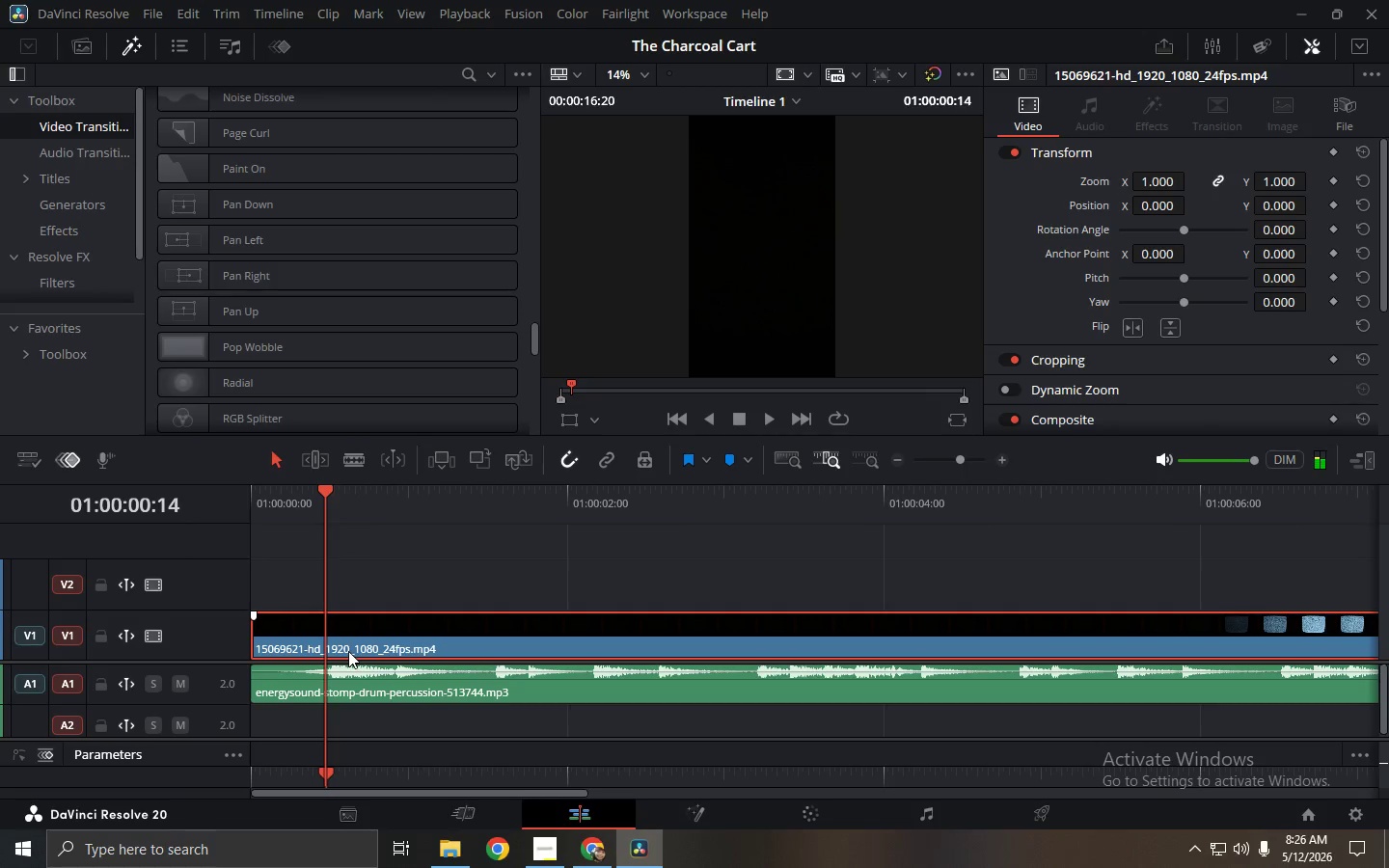 
key(Control+ControlLeft)
 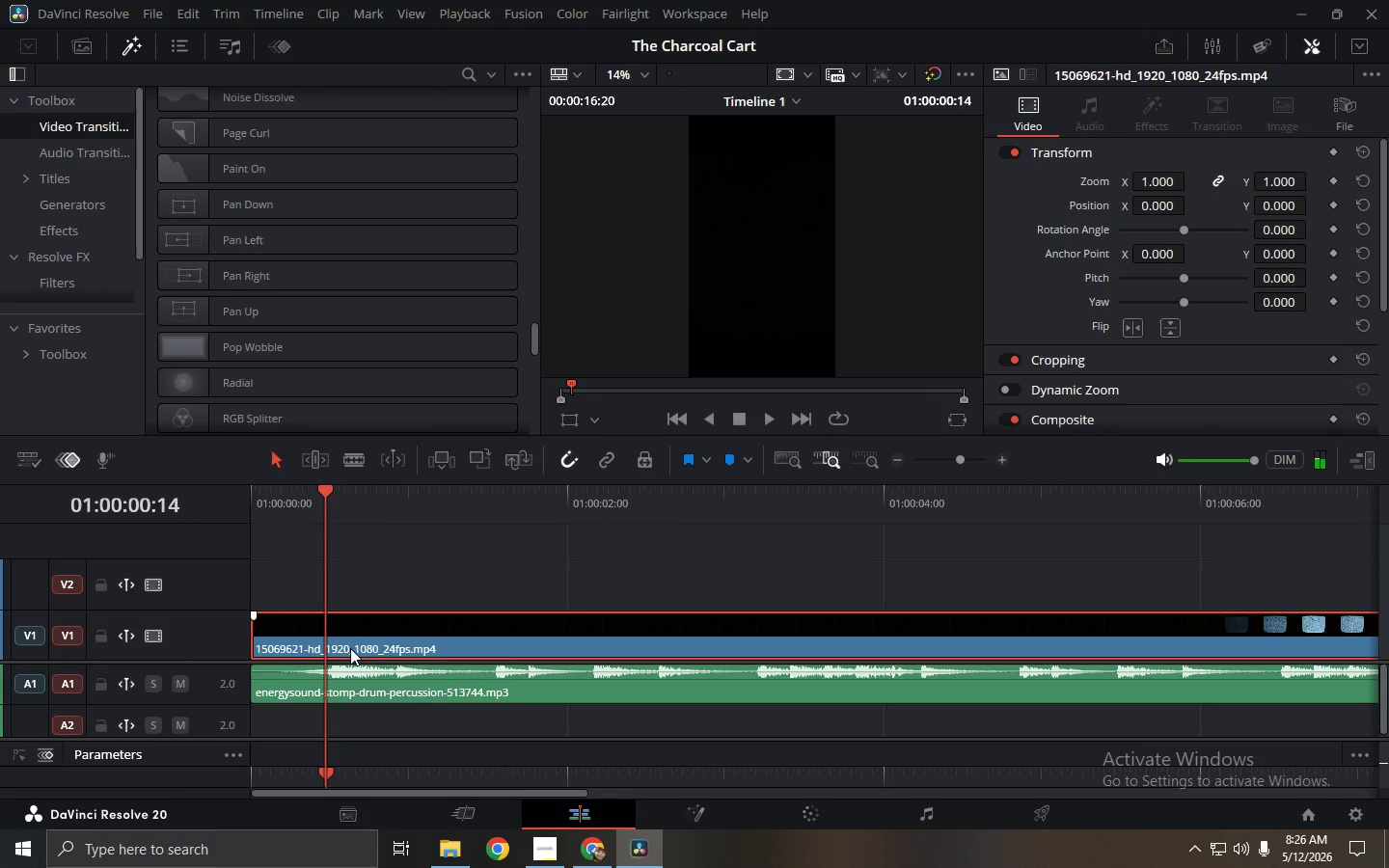 
key(Control+B)
 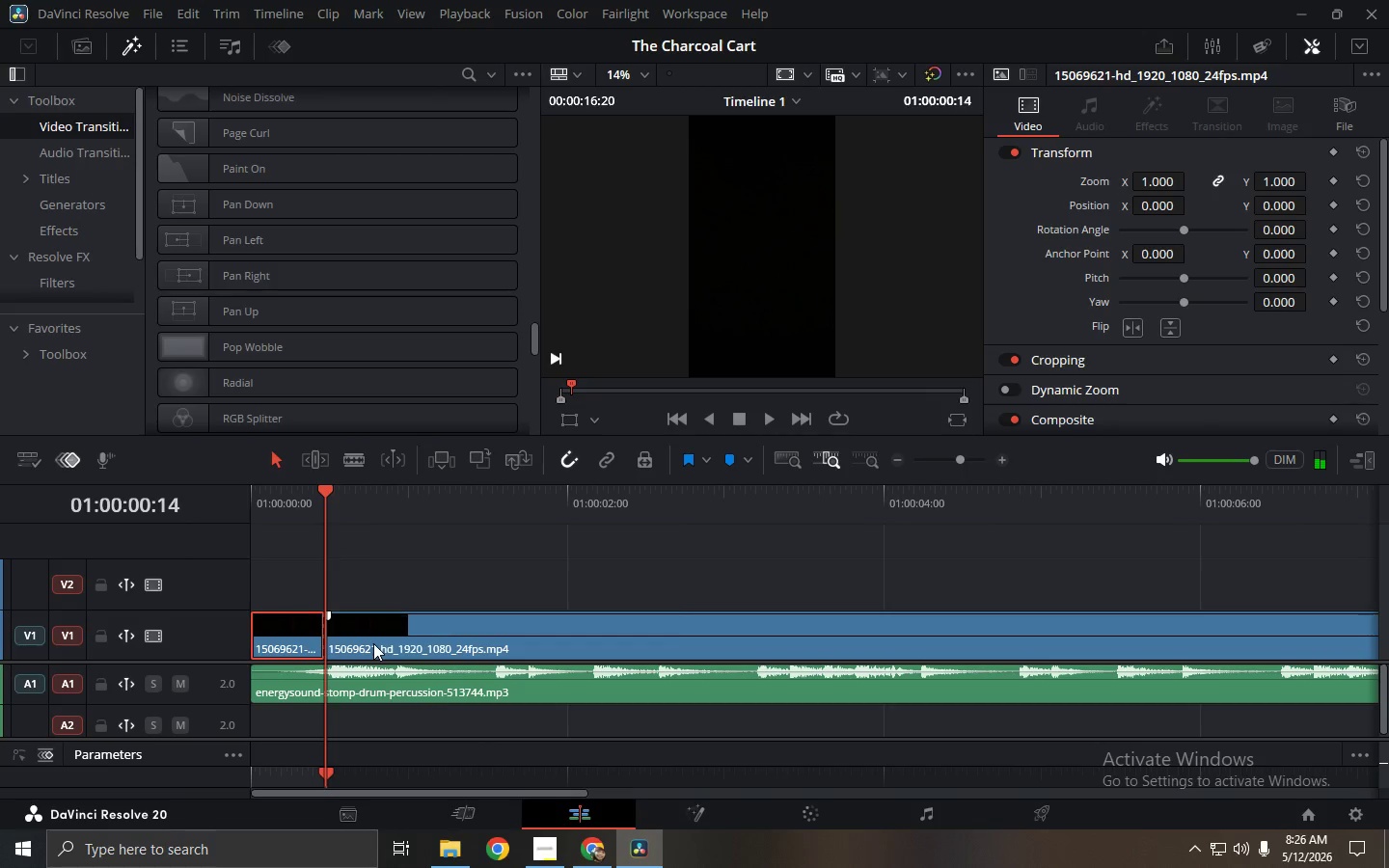 
left_click([373, 643])
 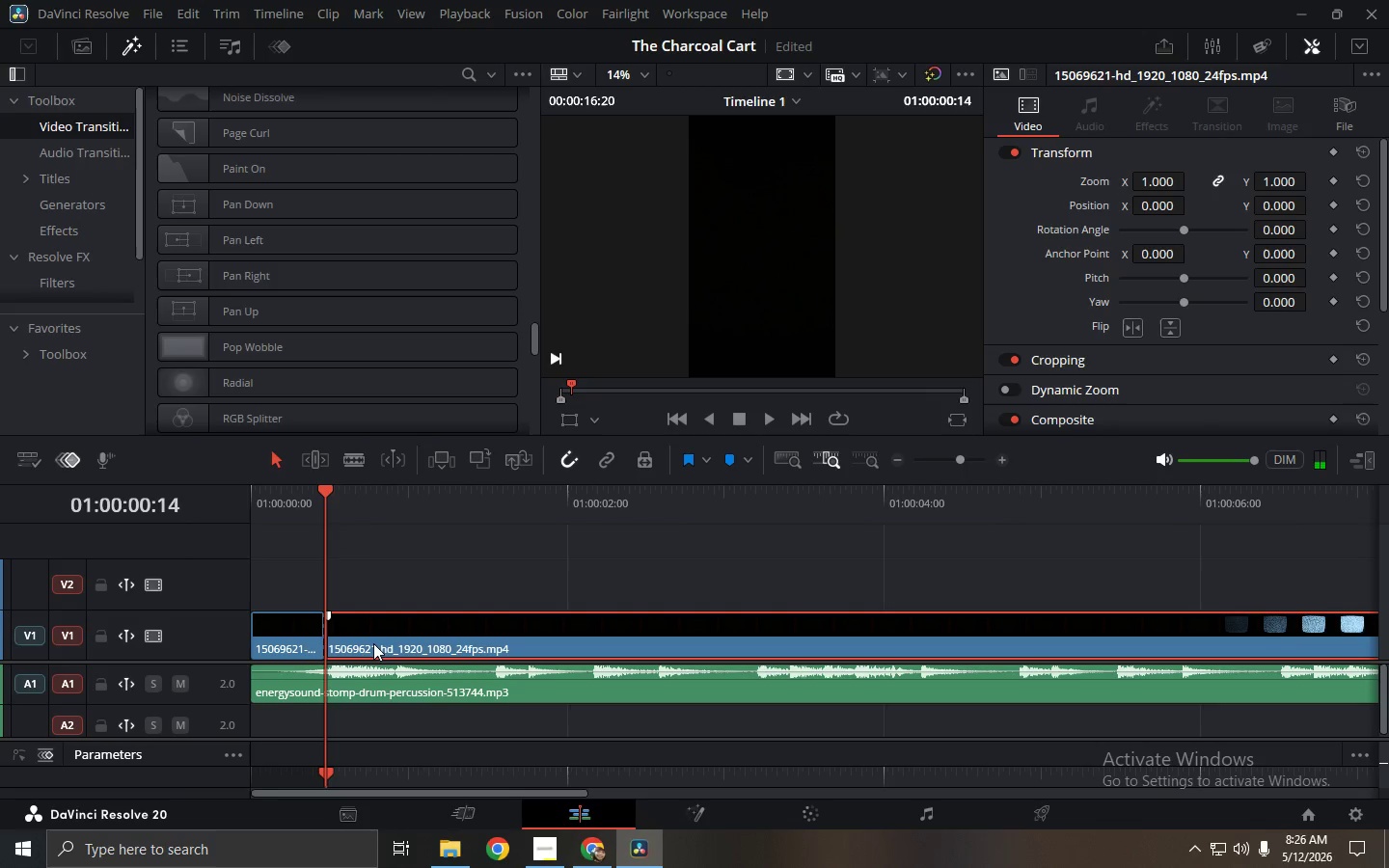 
key(Backspace)
 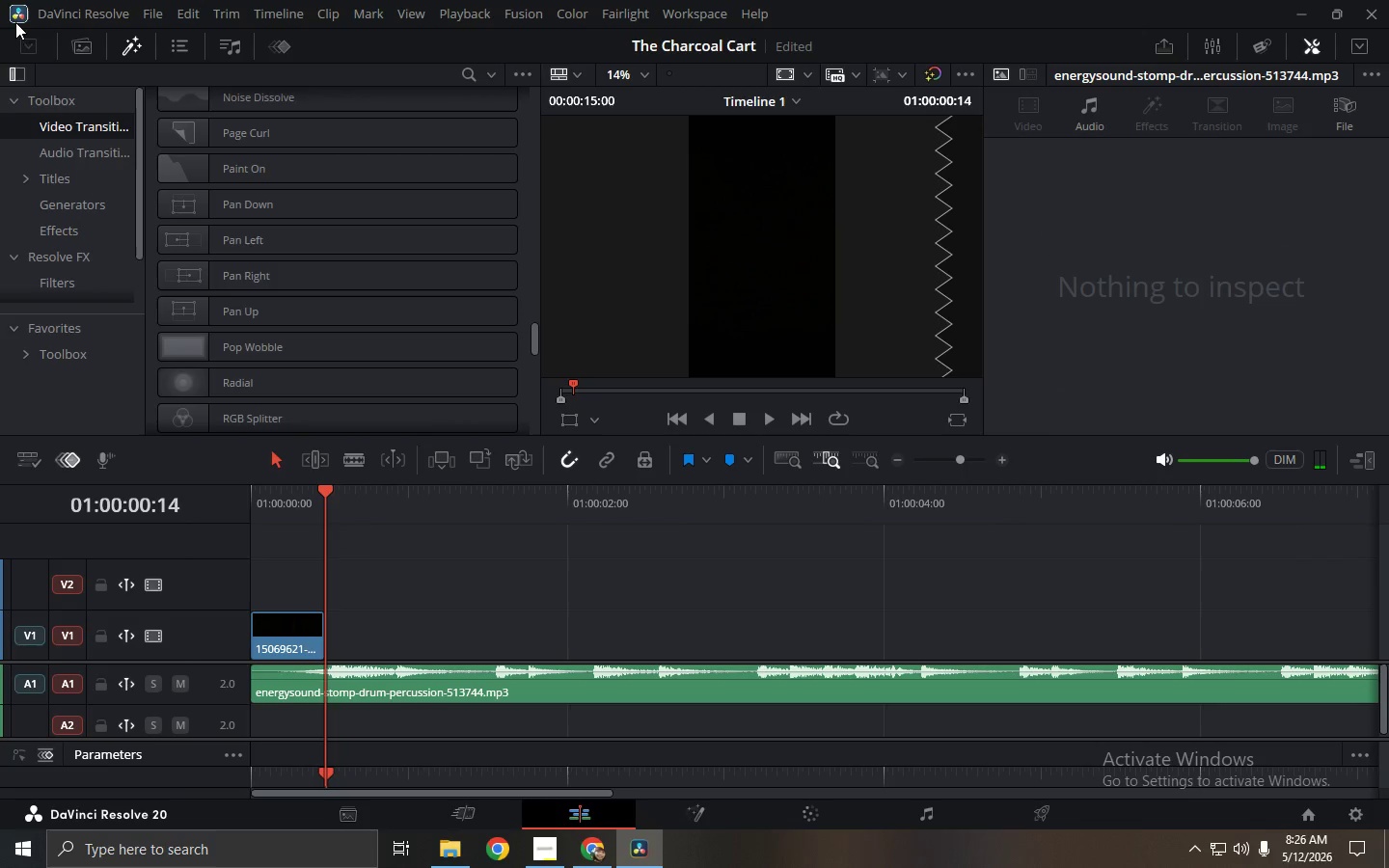 
left_click([82, 39])
 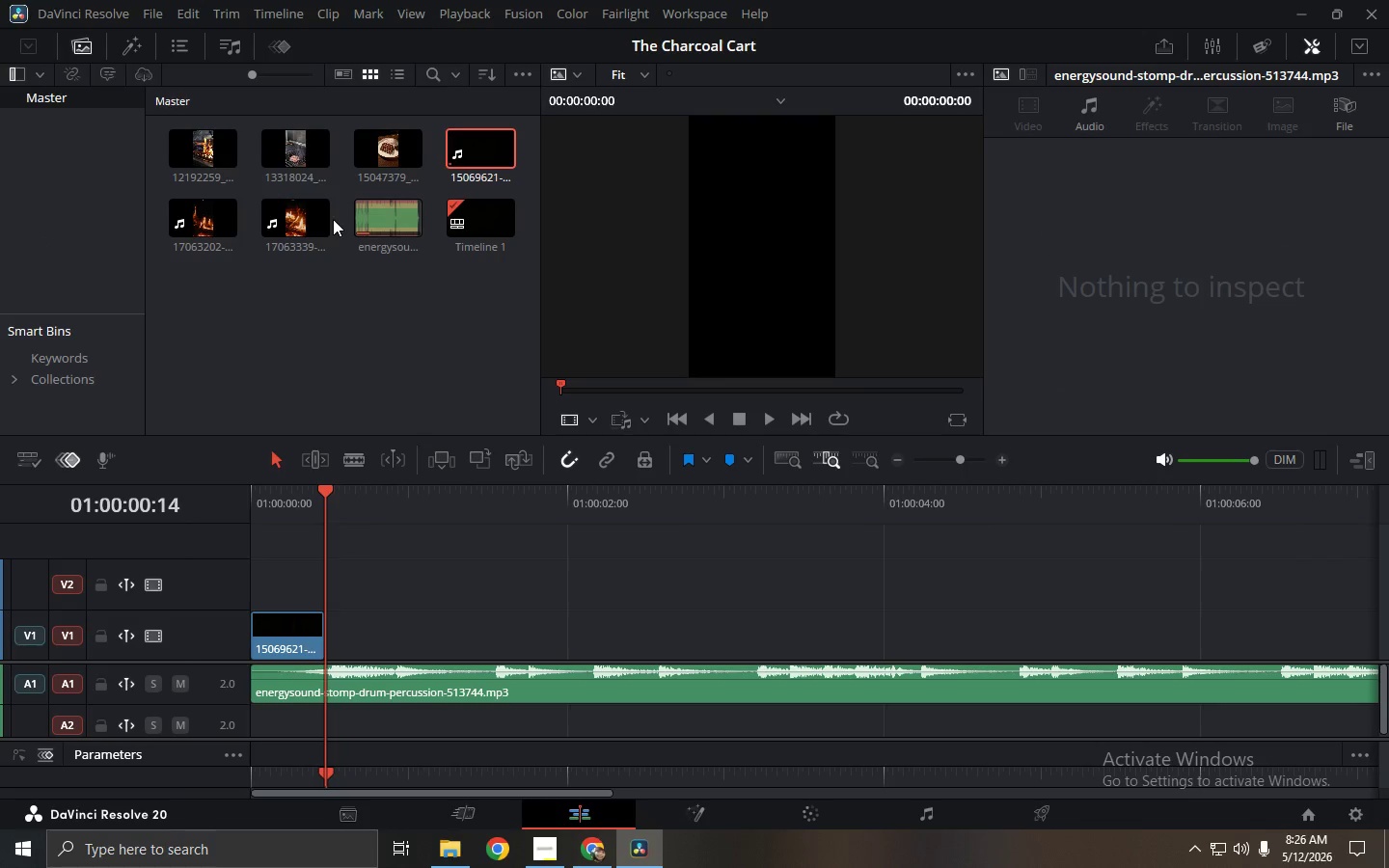 
mouse_move([209, 188])
 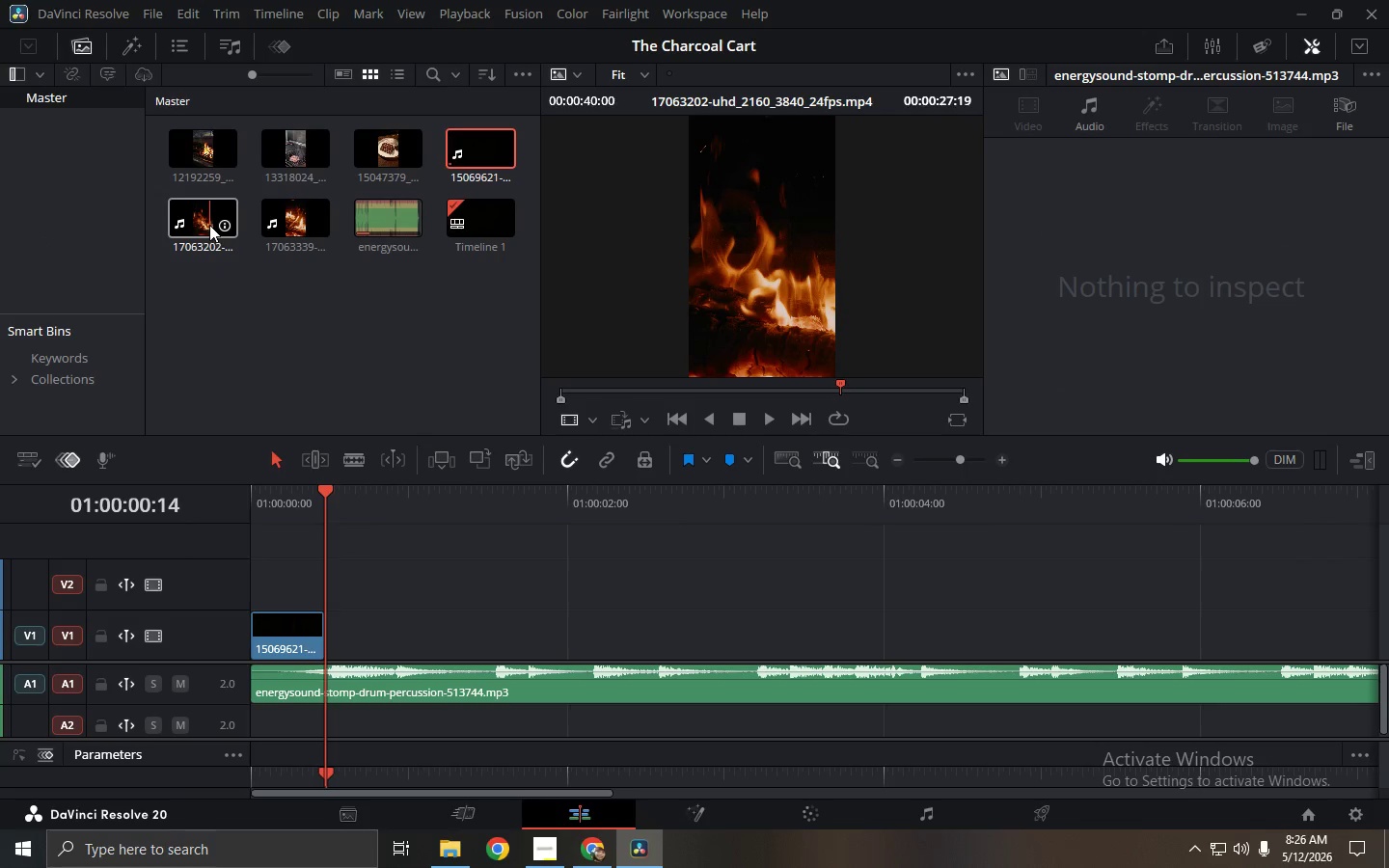 
left_click_drag(start_coordinate=[204, 220], to_coordinate=[346, 598])
 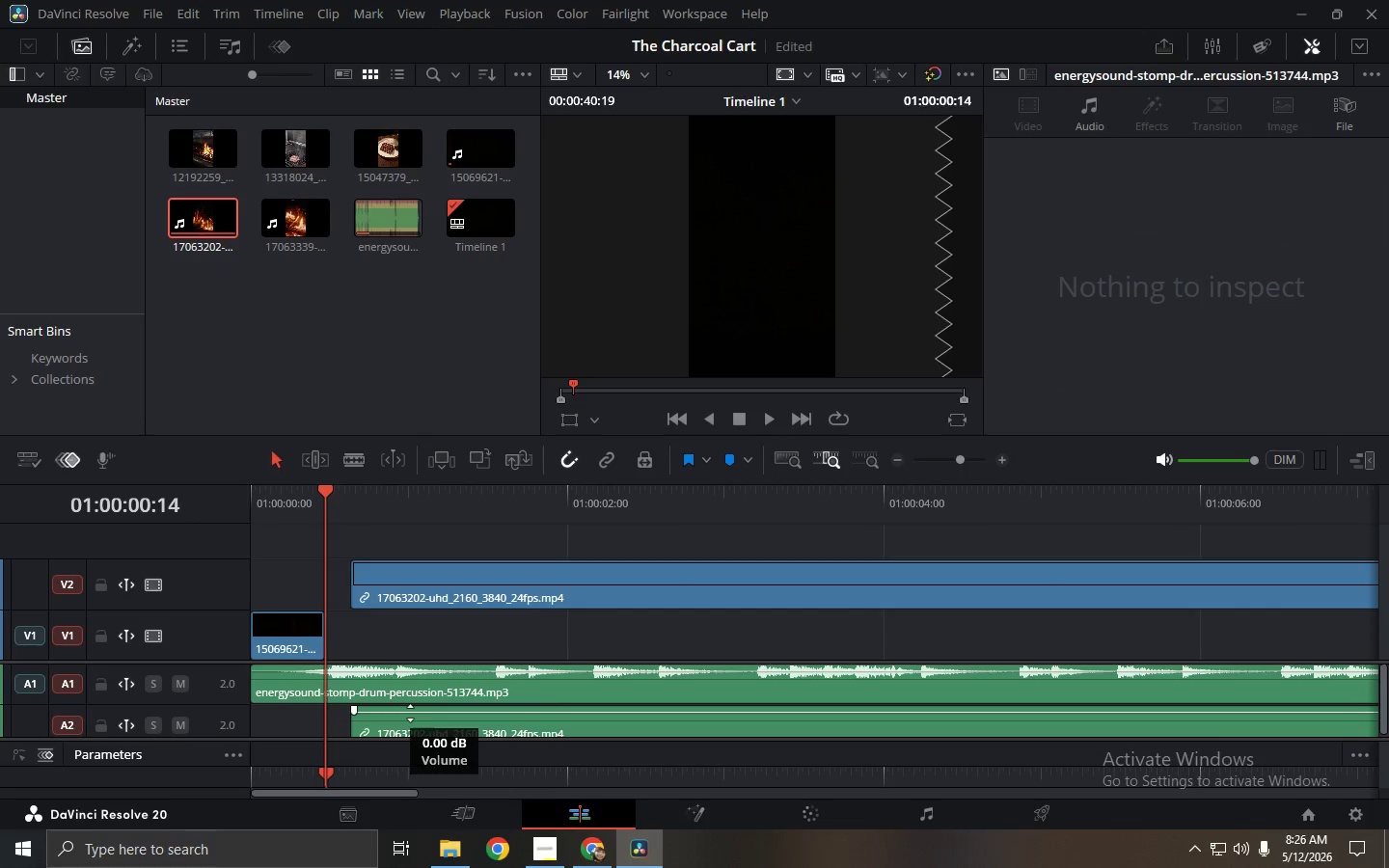 
double_click([410, 719])
 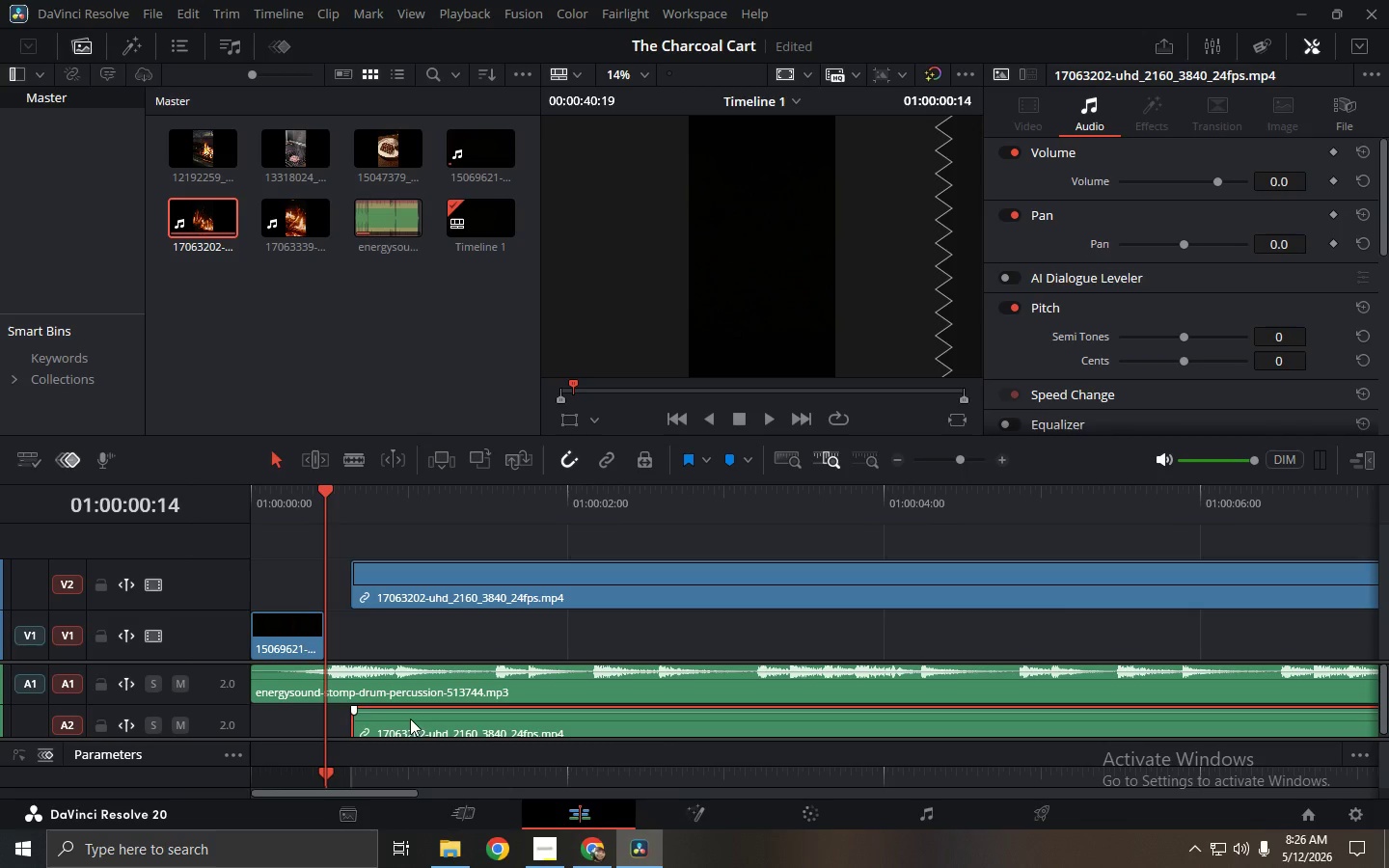 
hold_key(key=ControlLeft, duration=0.62)
 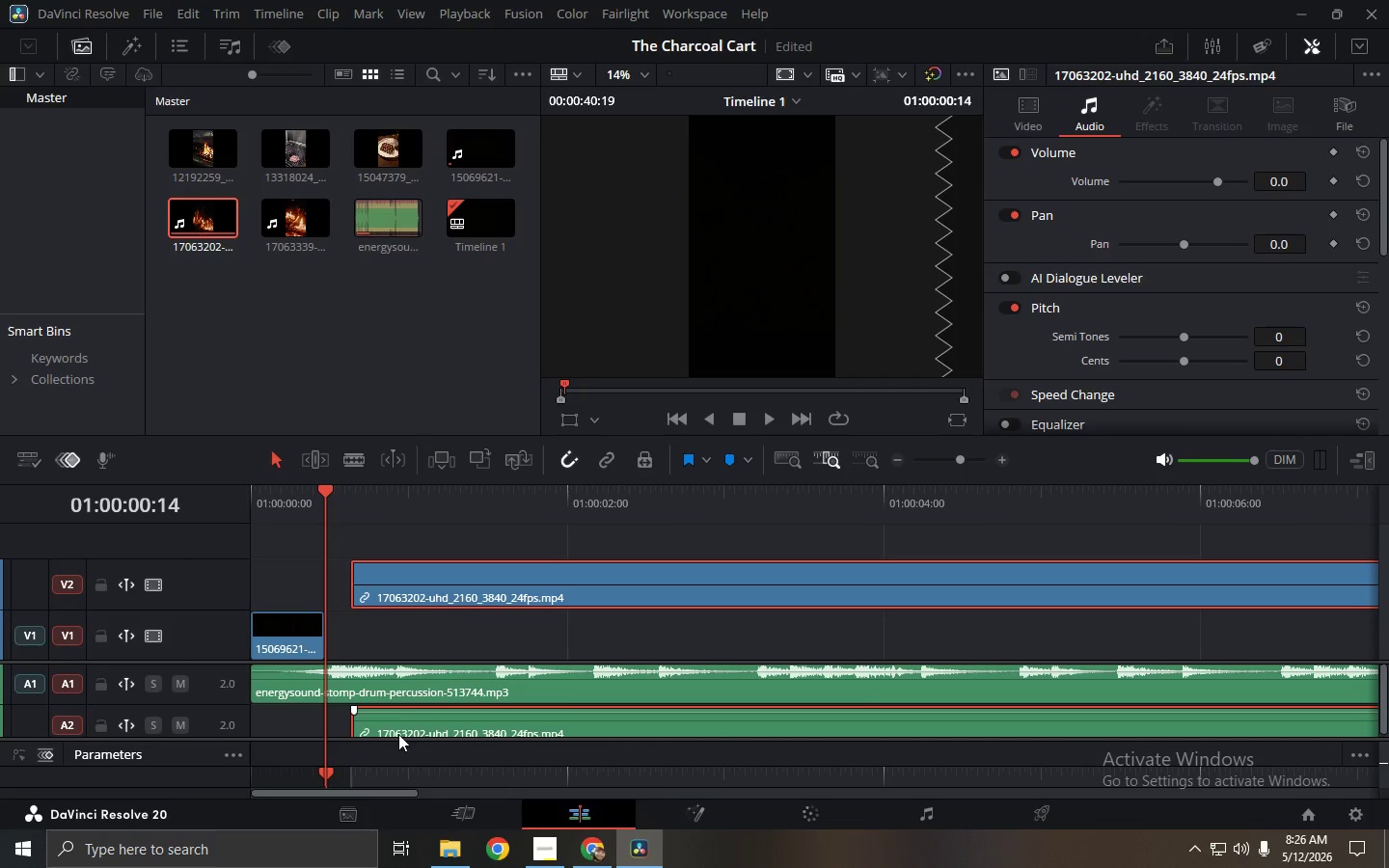 
right_click([396, 720])
 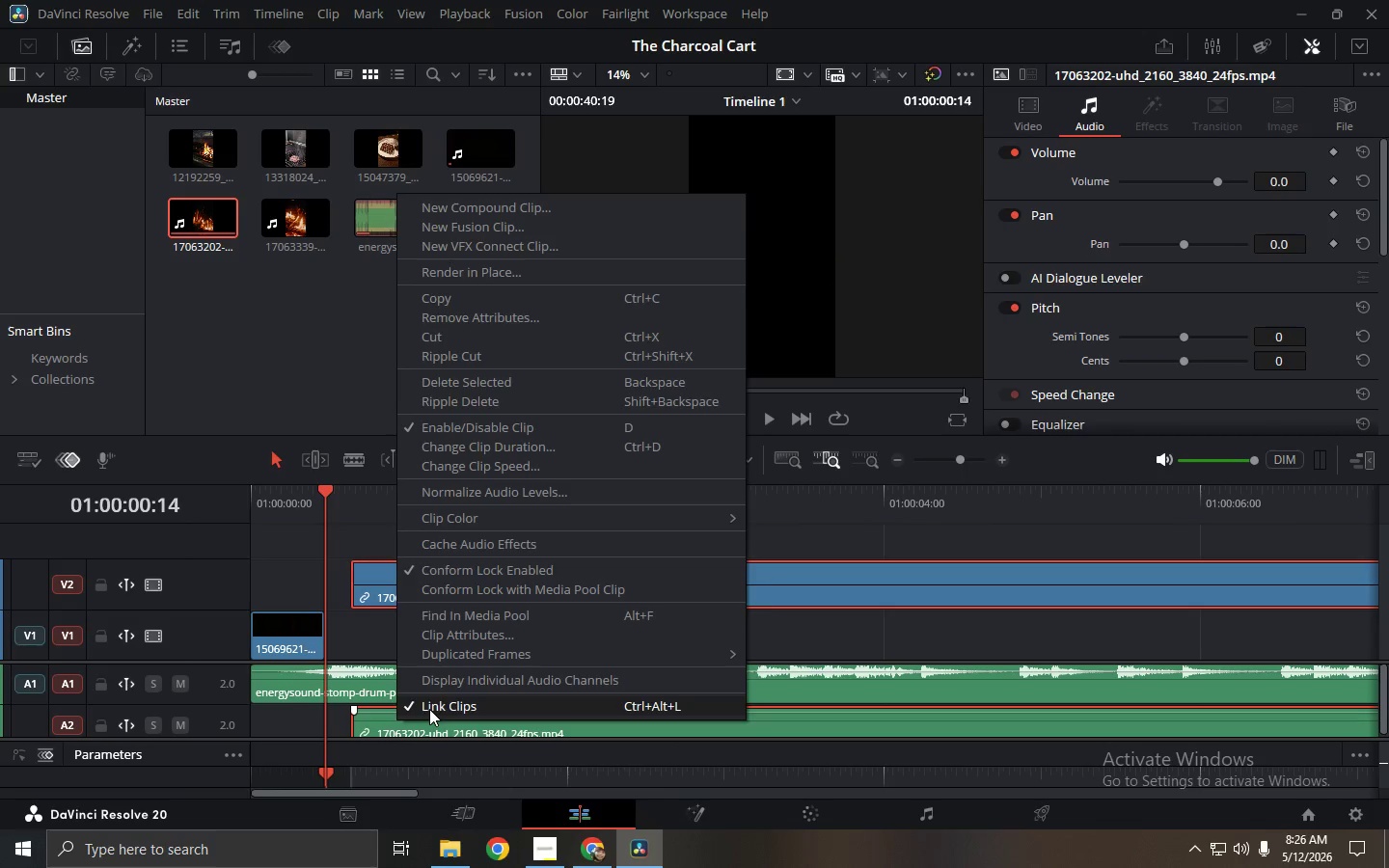 
left_click([429, 709])
 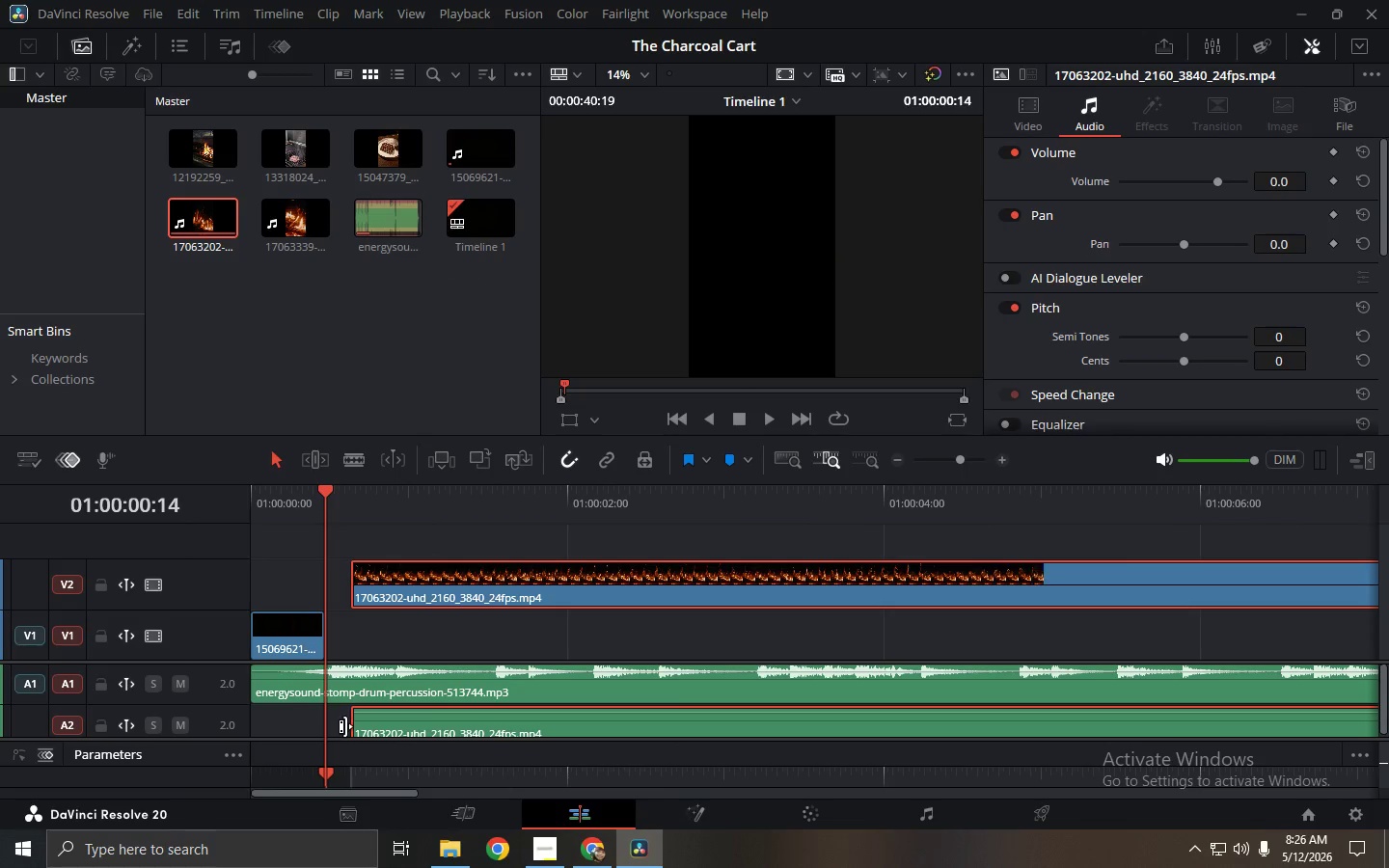 
left_click([340, 725])
 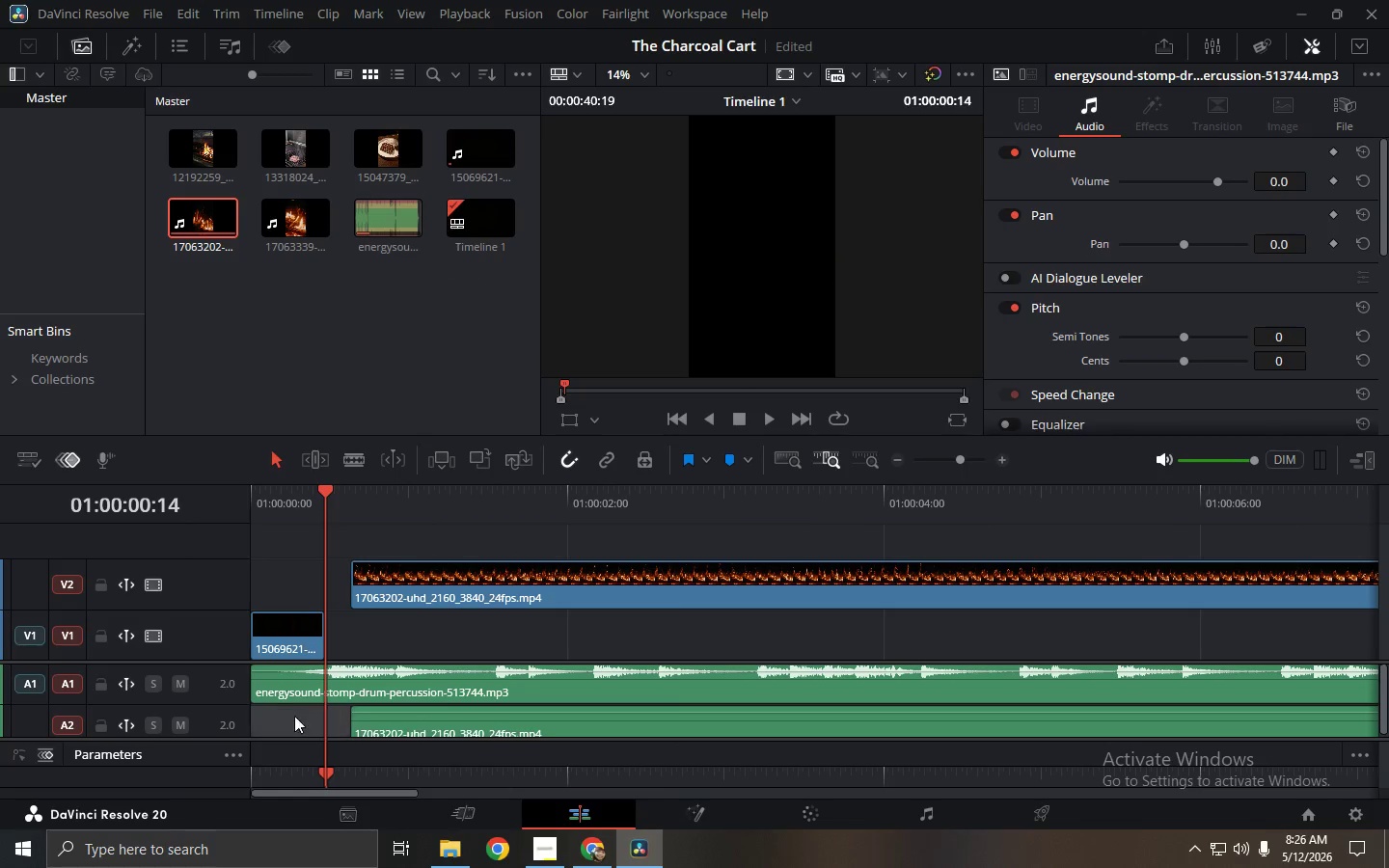 
double_click([422, 721])
 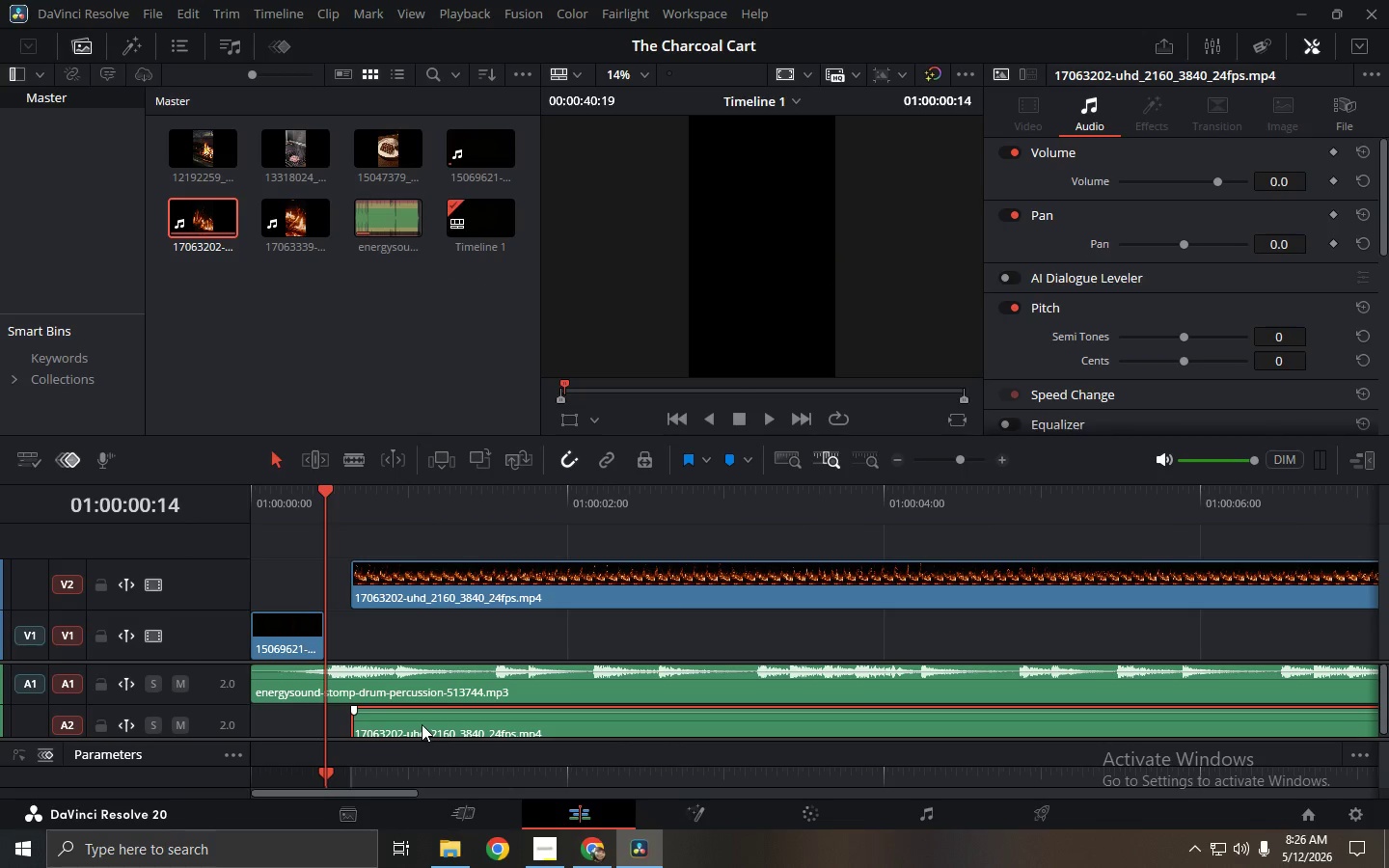 
key(Backspace)
 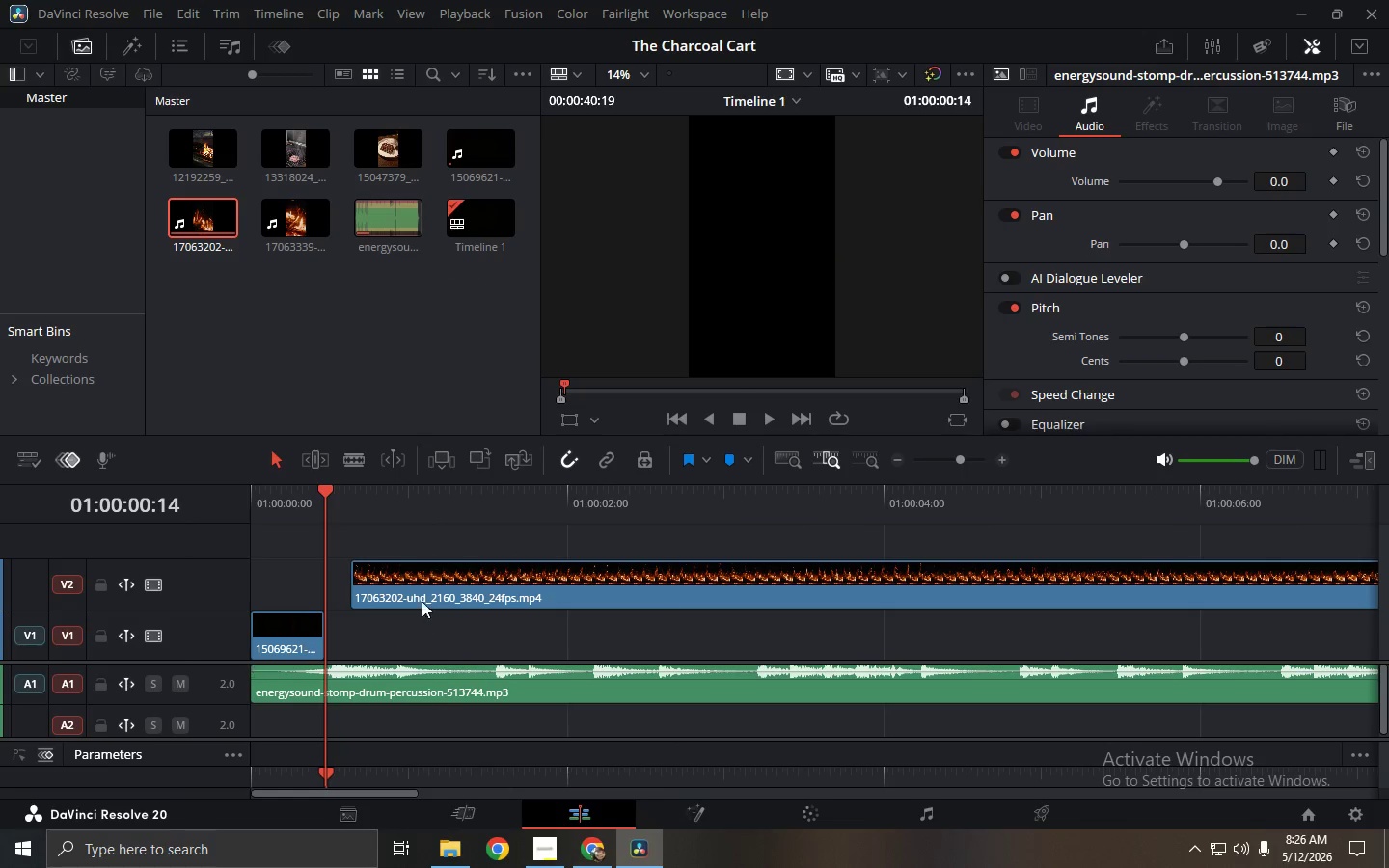 
left_click_drag(start_coordinate=[422, 575], to_coordinate=[401, 618])
 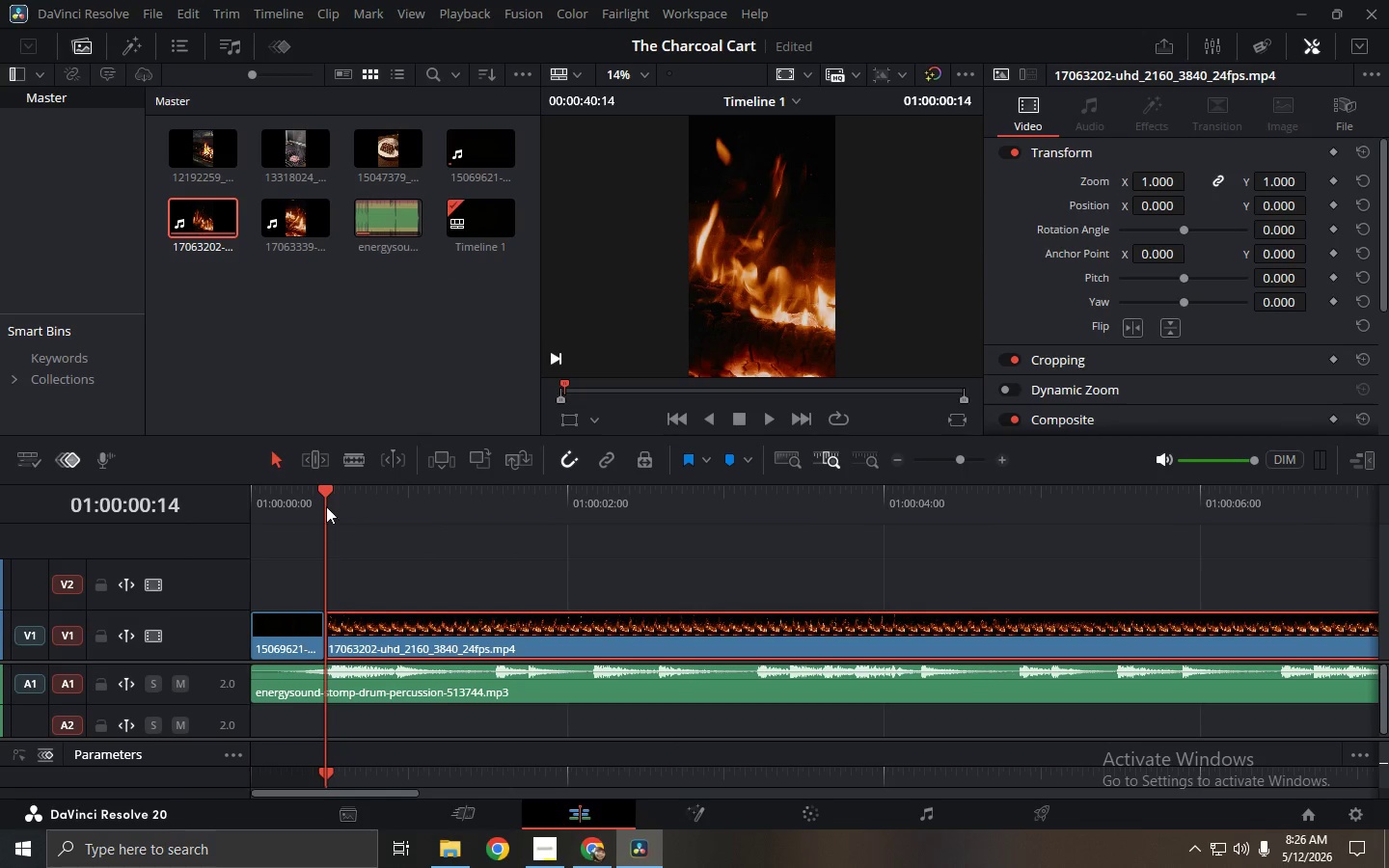 
left_click_drag(start_coordinate=[324, 501], to_coordinate=[157, 502])
 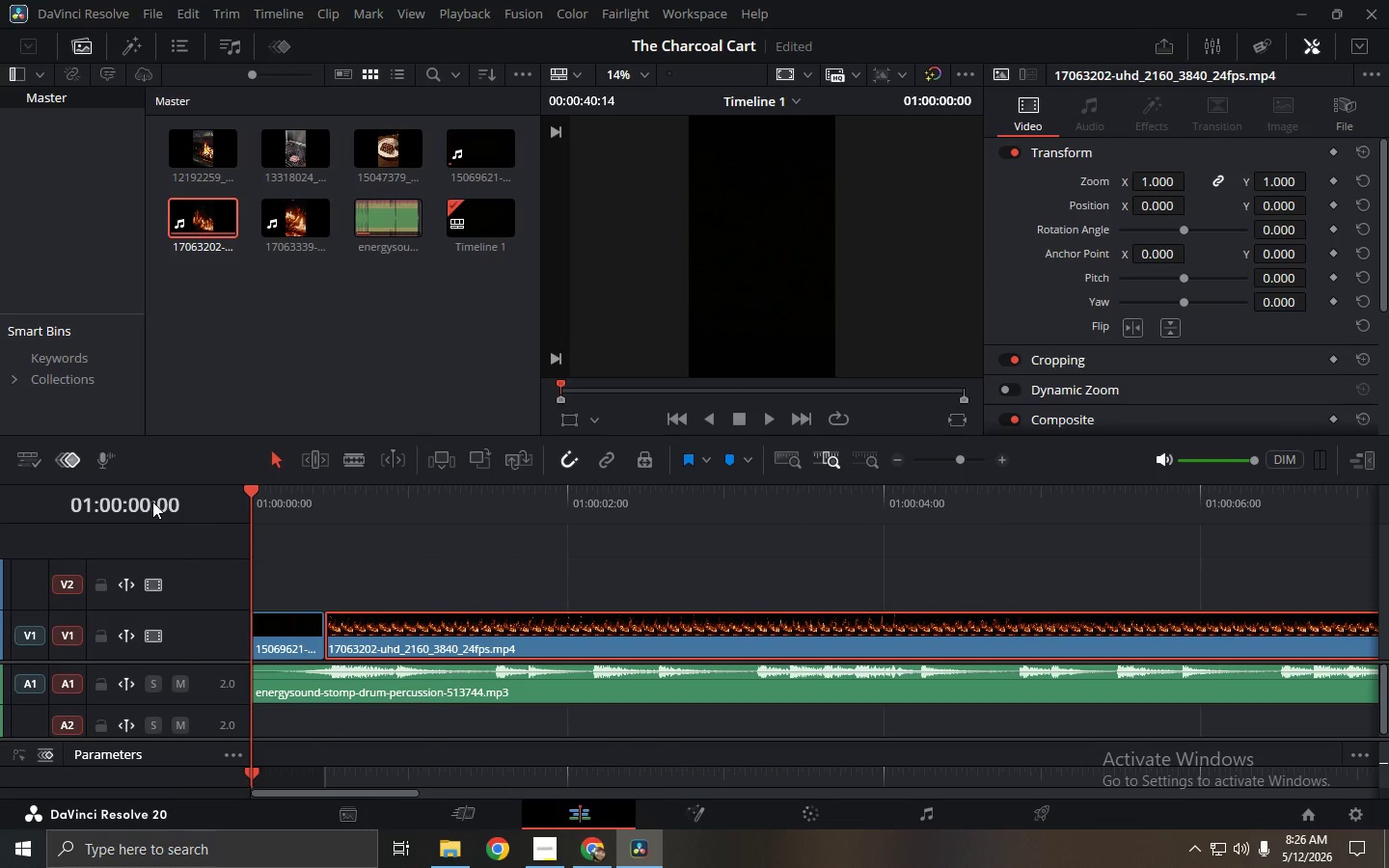 
key(Space)
 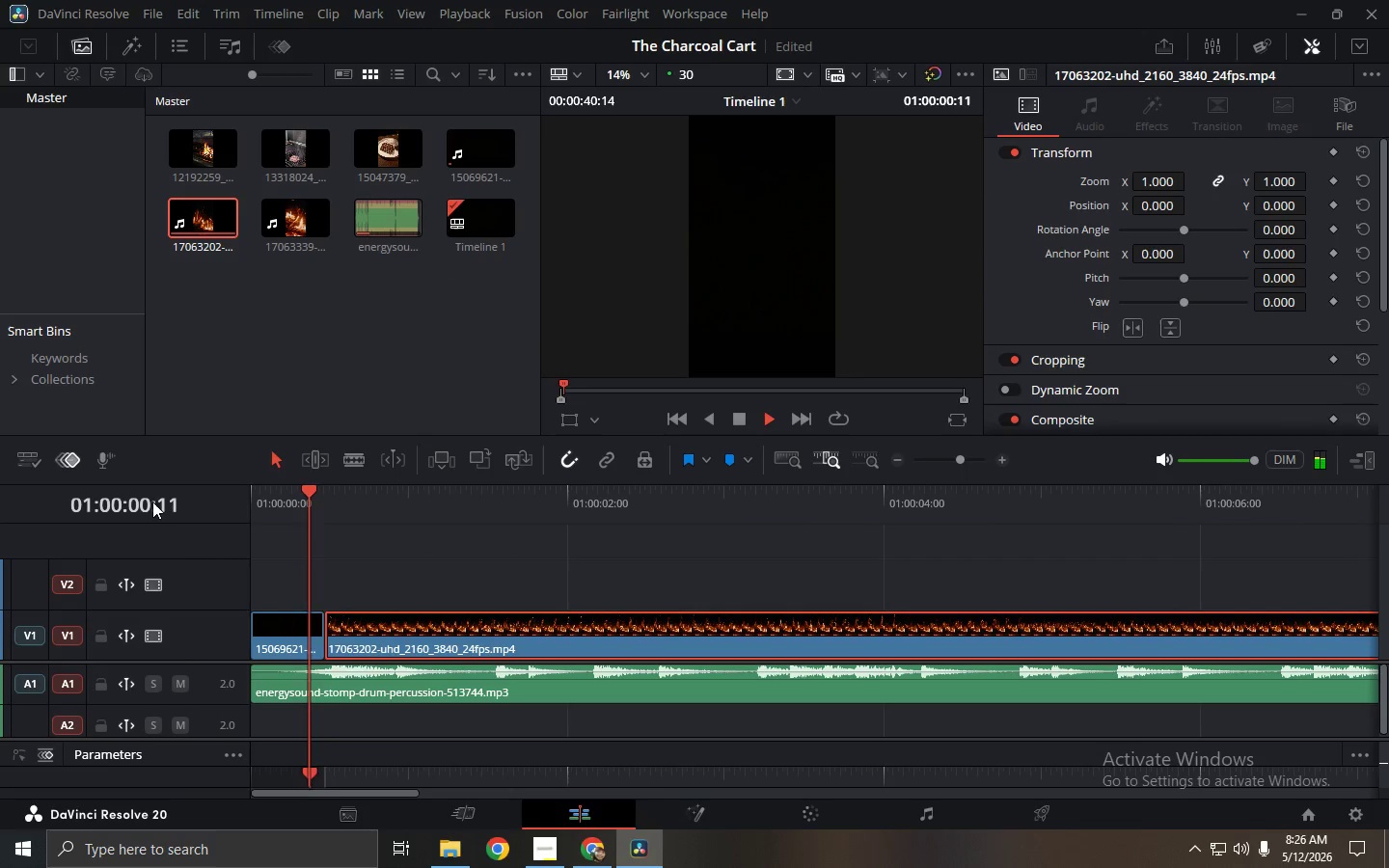 
key(Space)
 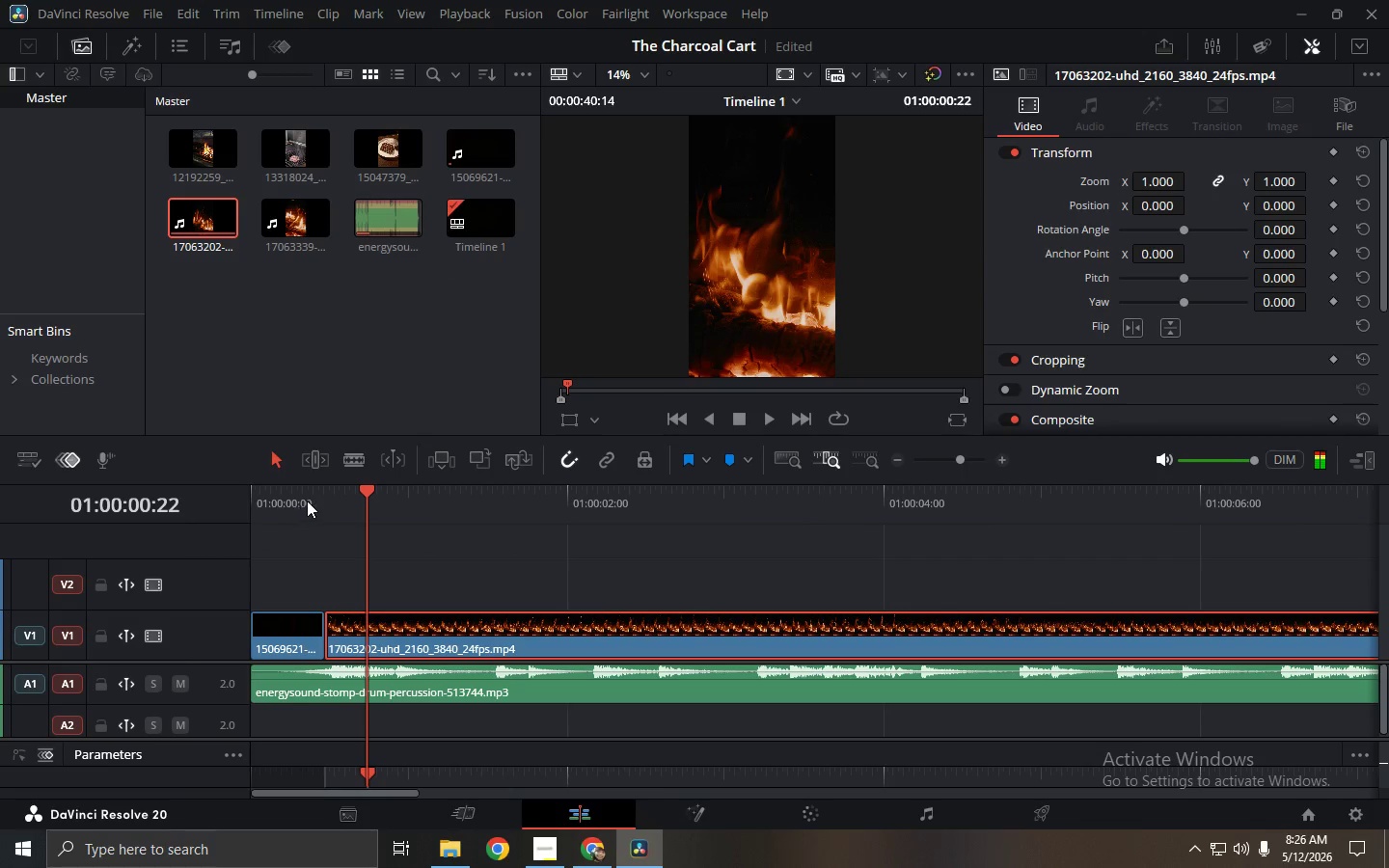 
left_click_drag(start_coordinate=[308, 501], to_coordinate=[157, 501])
 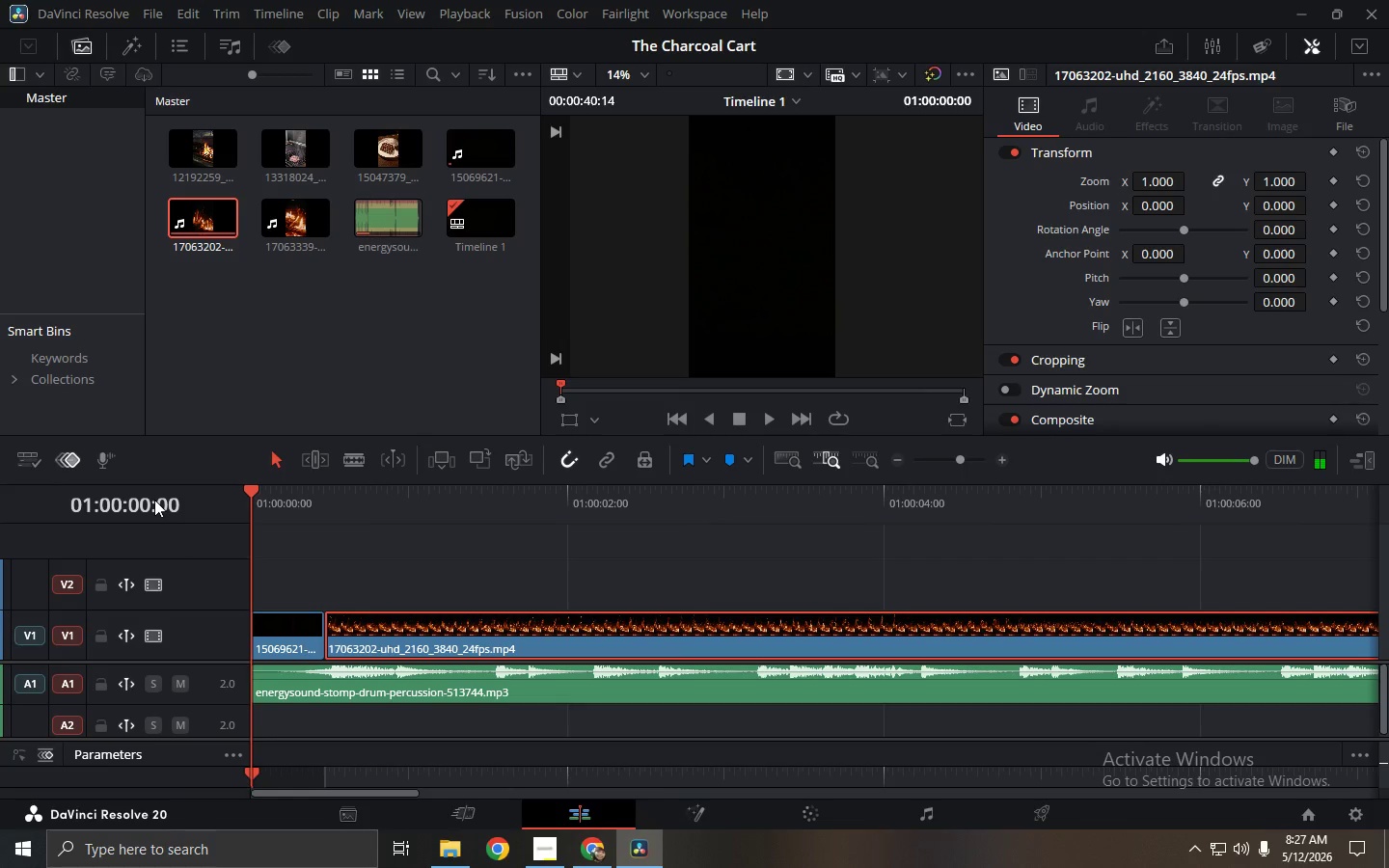 
key(Space)
 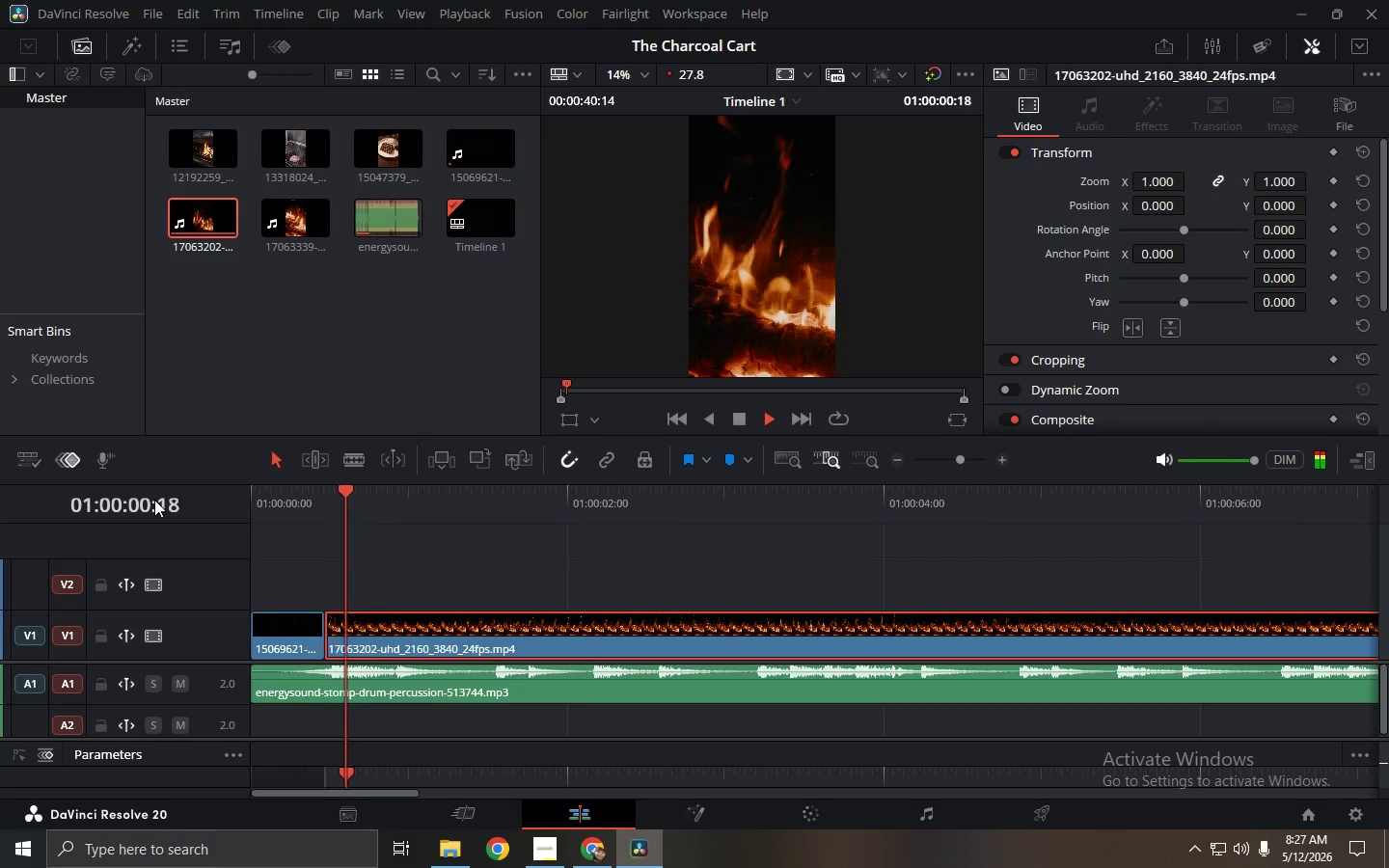 
key(Space)
 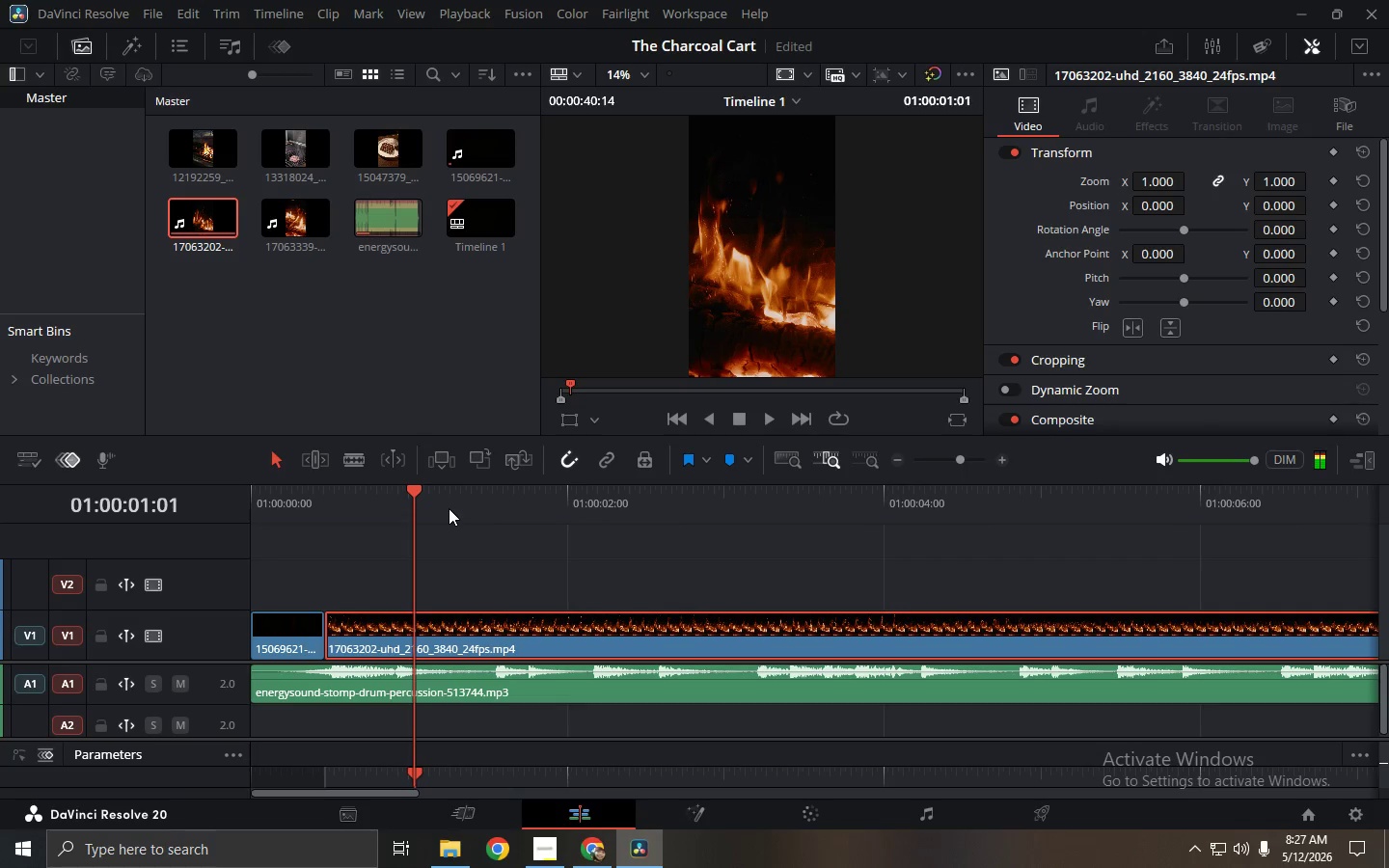 
key(Space)
 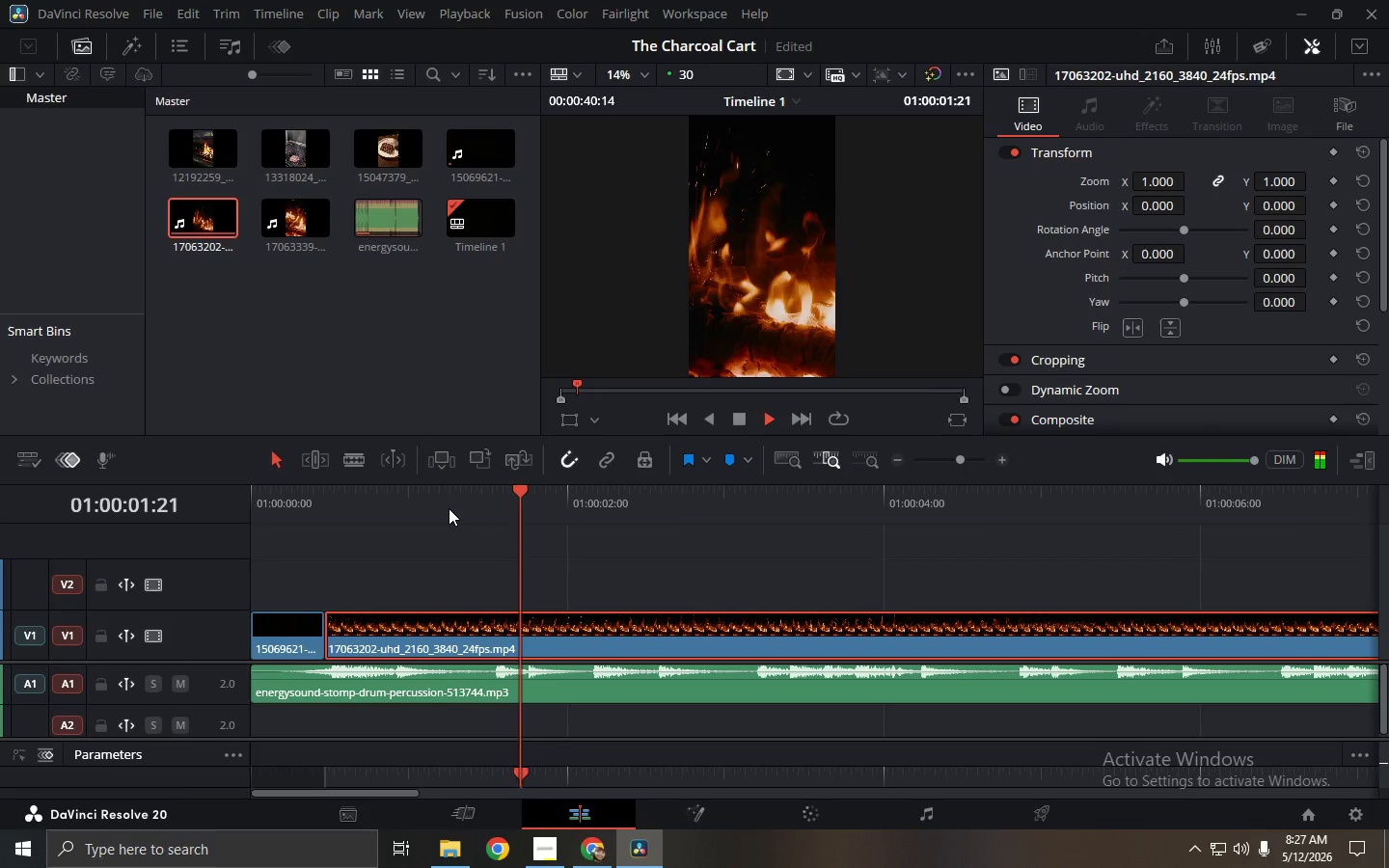 
key(Space)
 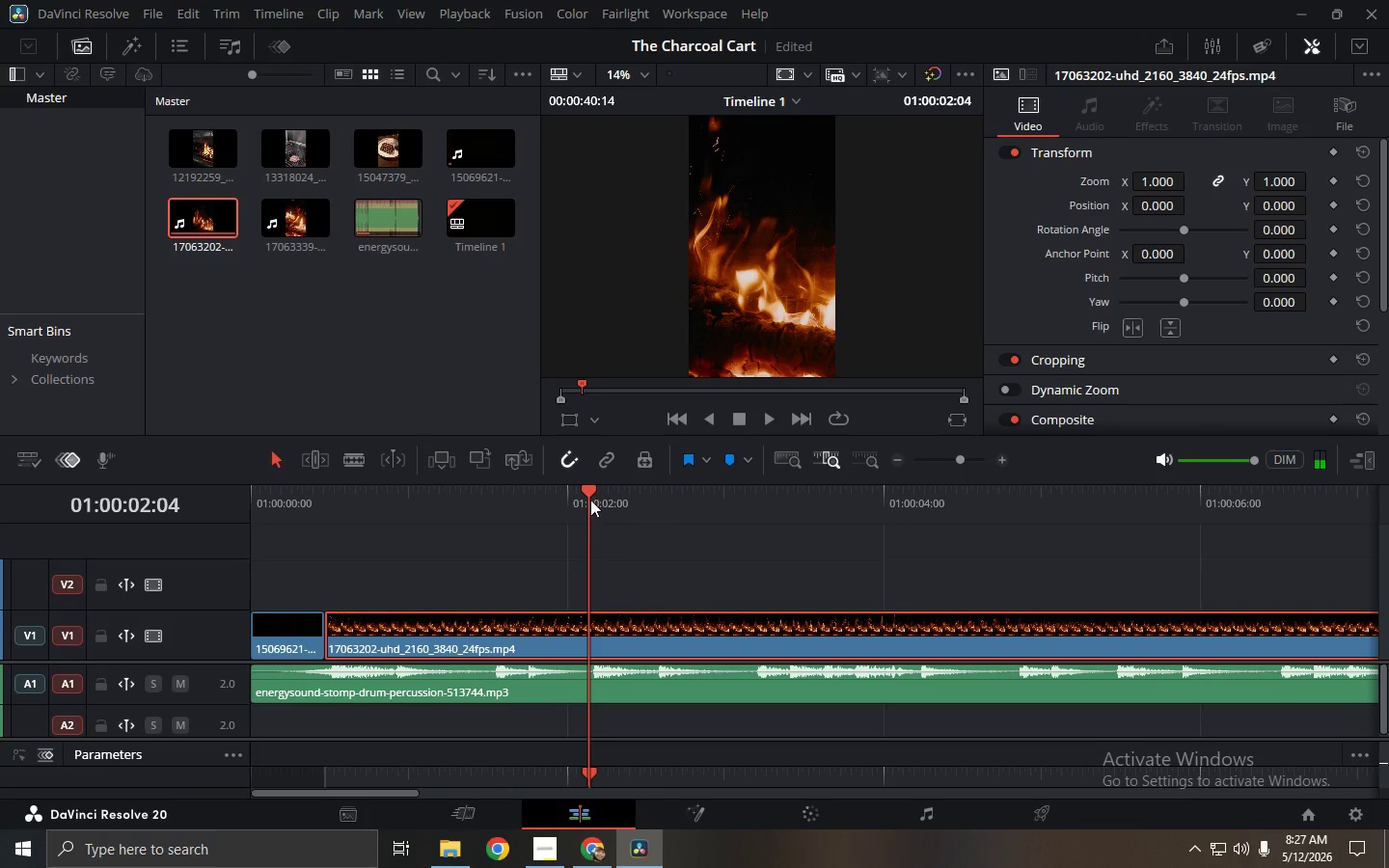 
double_click([614, 654])
 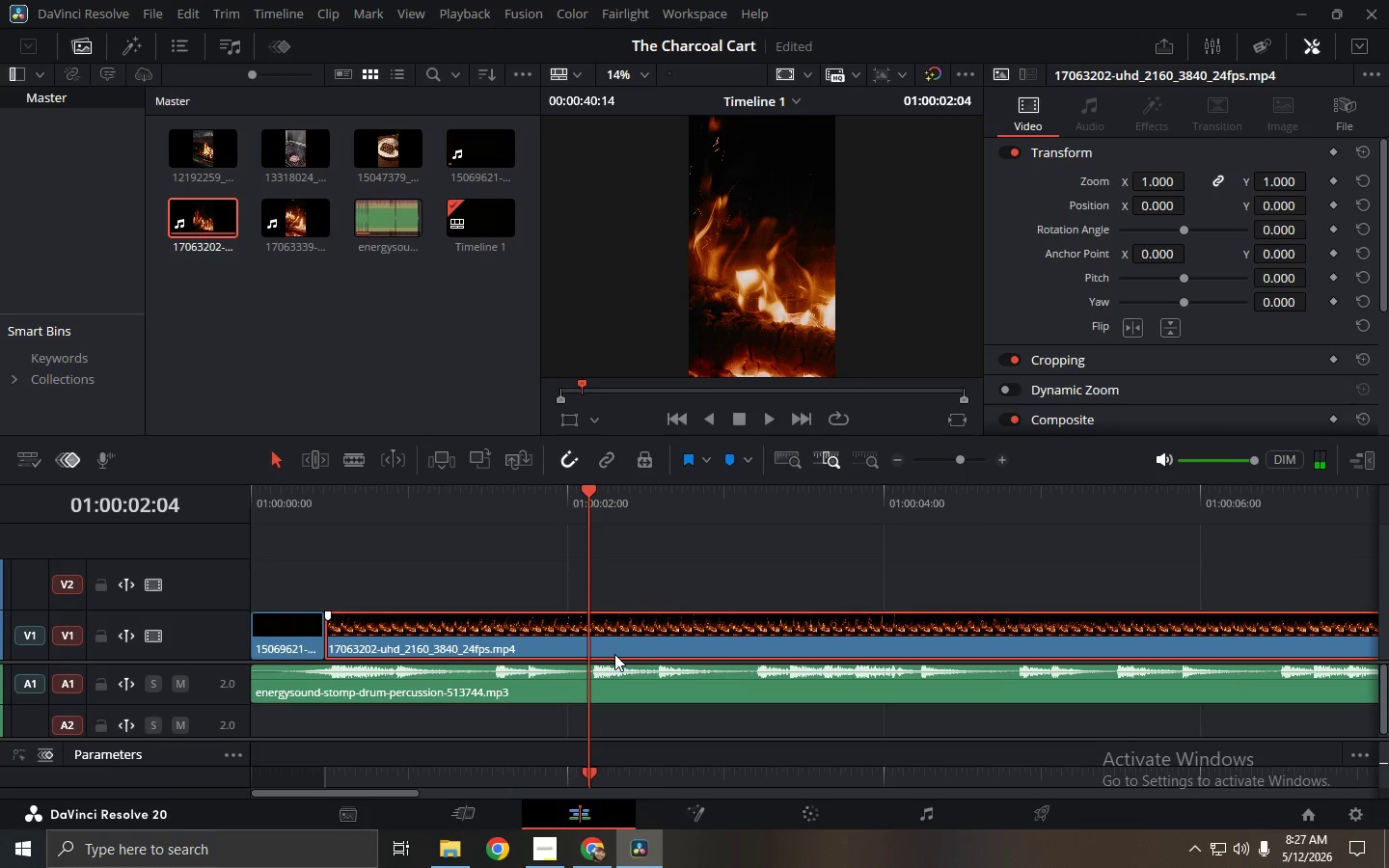 
key(Control+ControlLeft)
 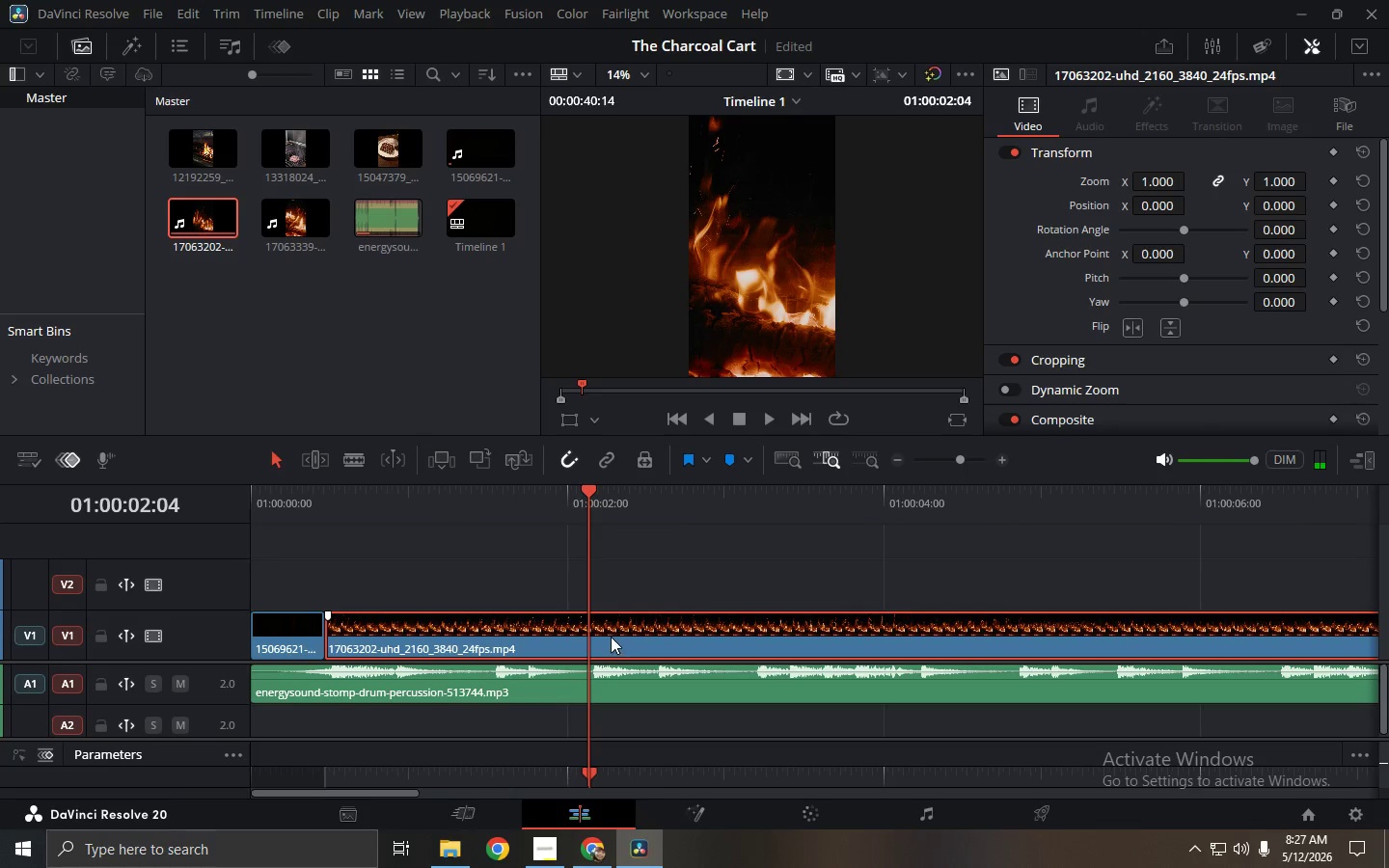 
key(Control+B)
 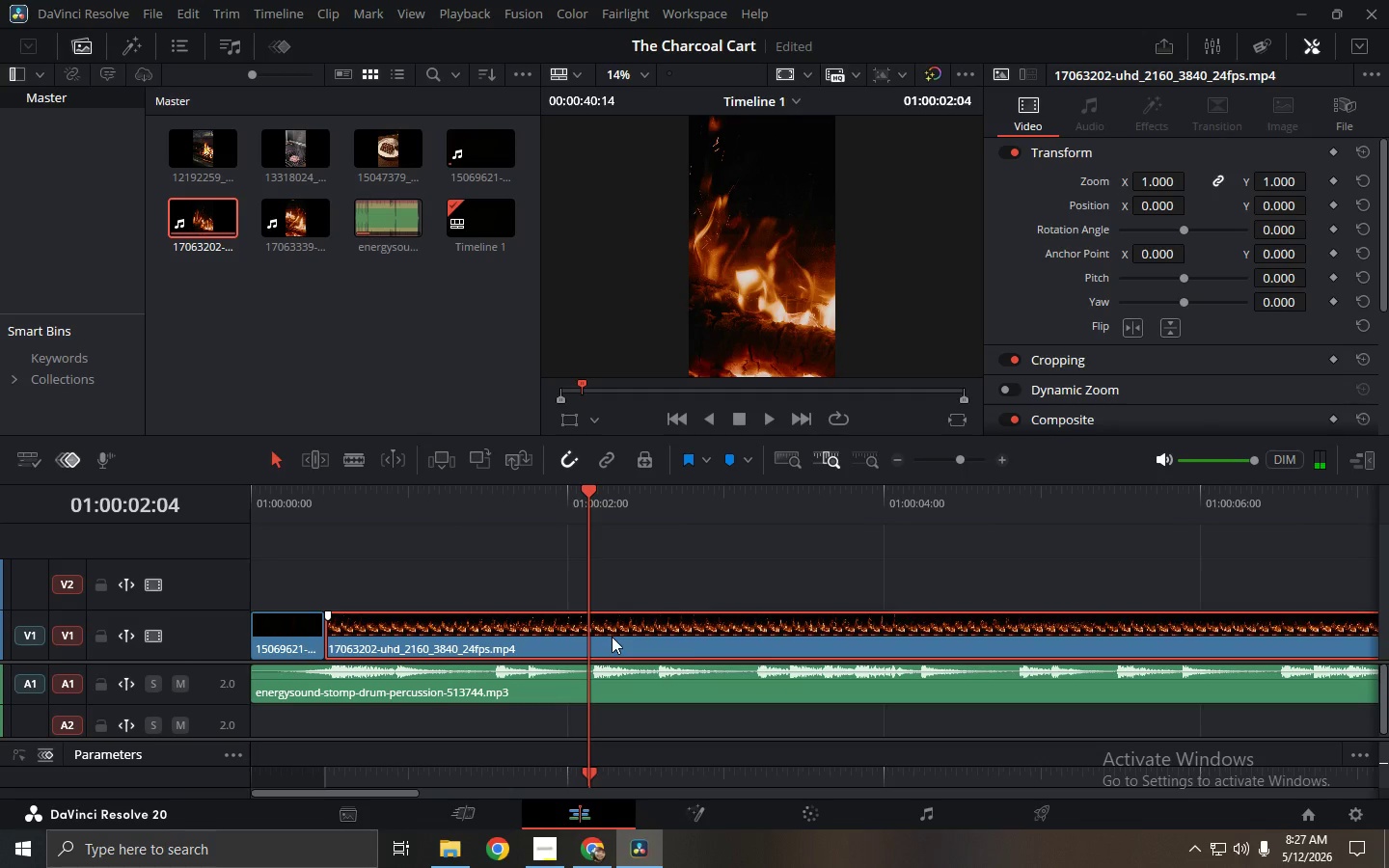 
left_click([621, 637])
 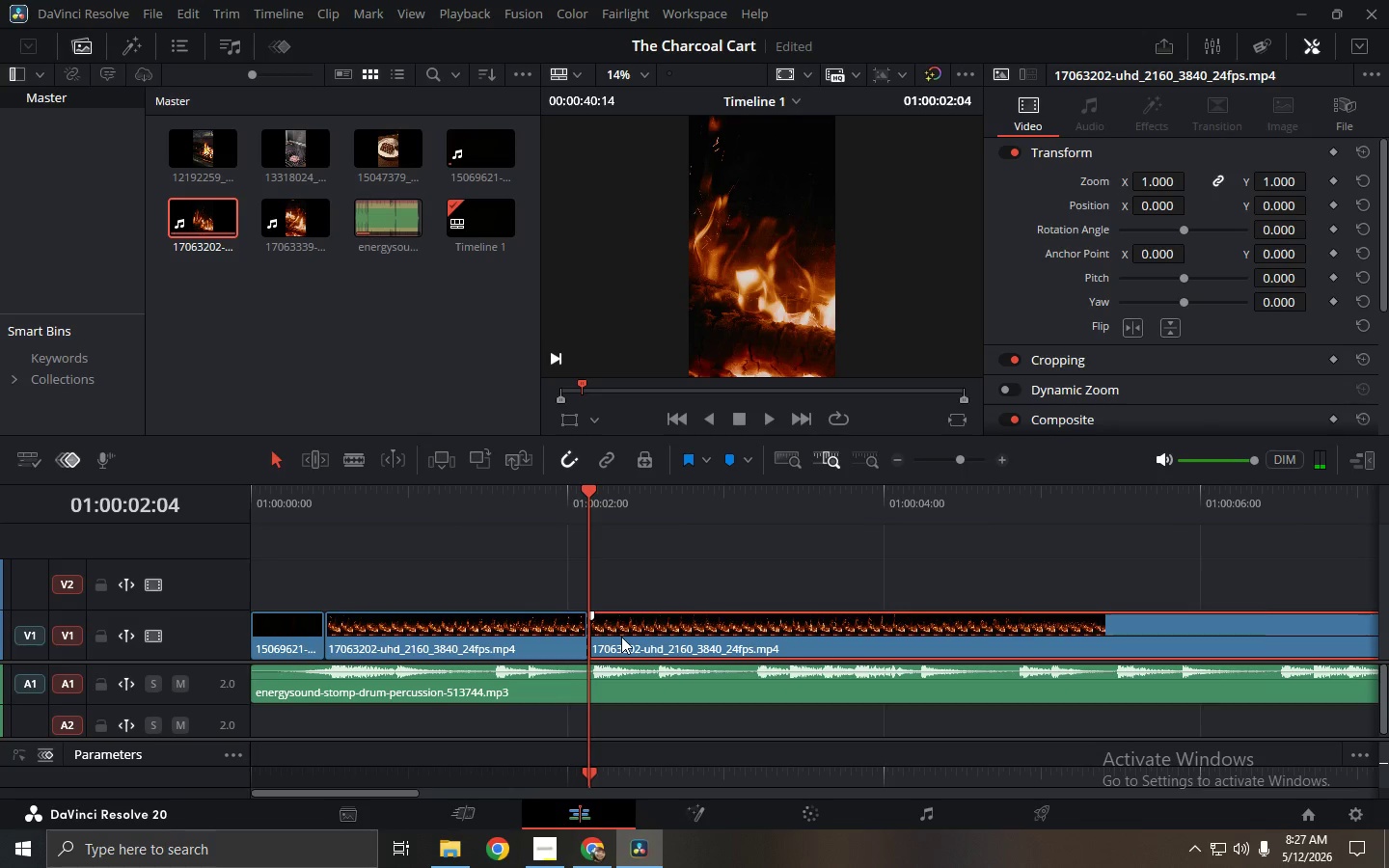 
key(Backspace)
 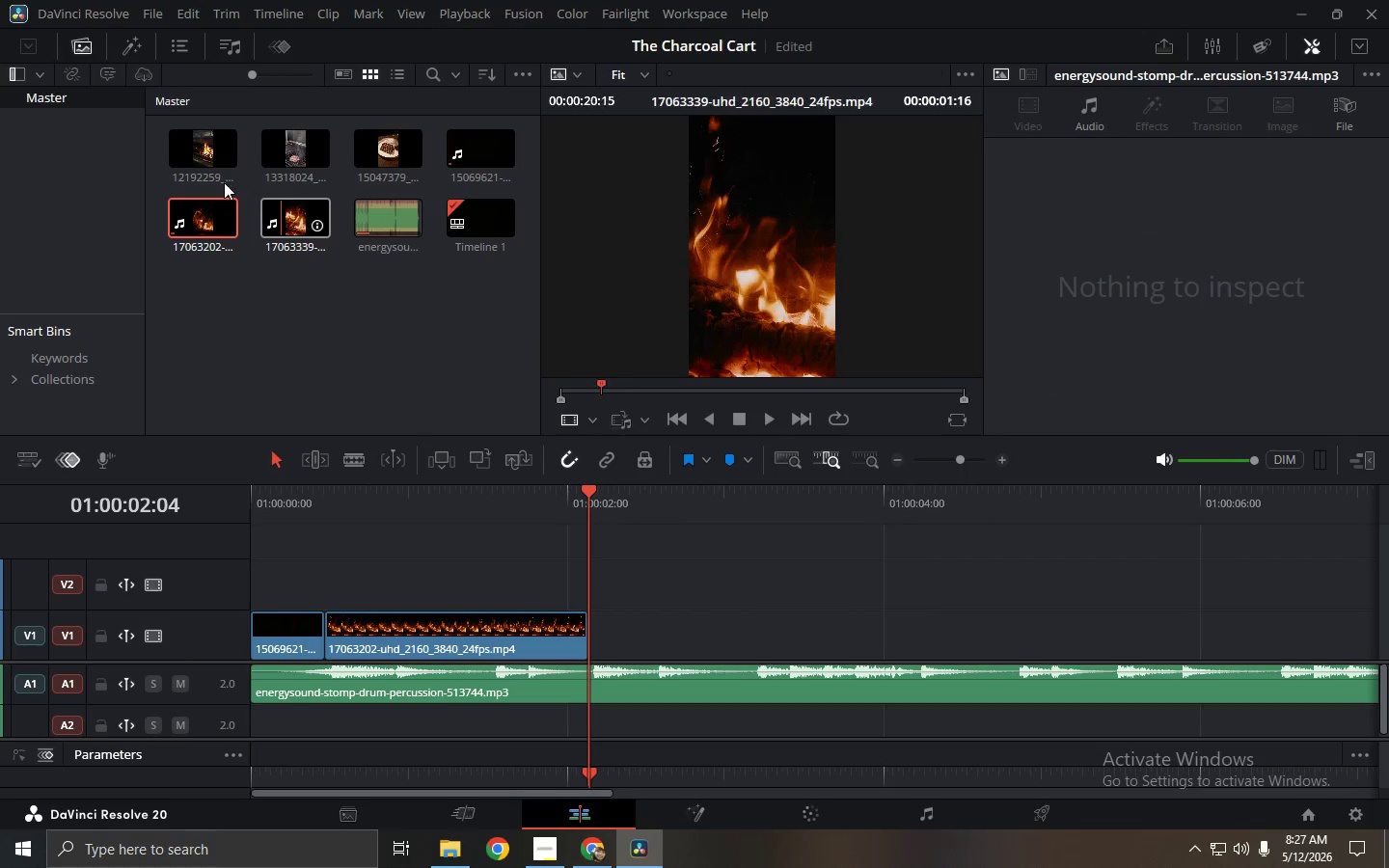 
left_click_drag(start_coordinate=[200, 153], to_coordinate=[589, 637])
 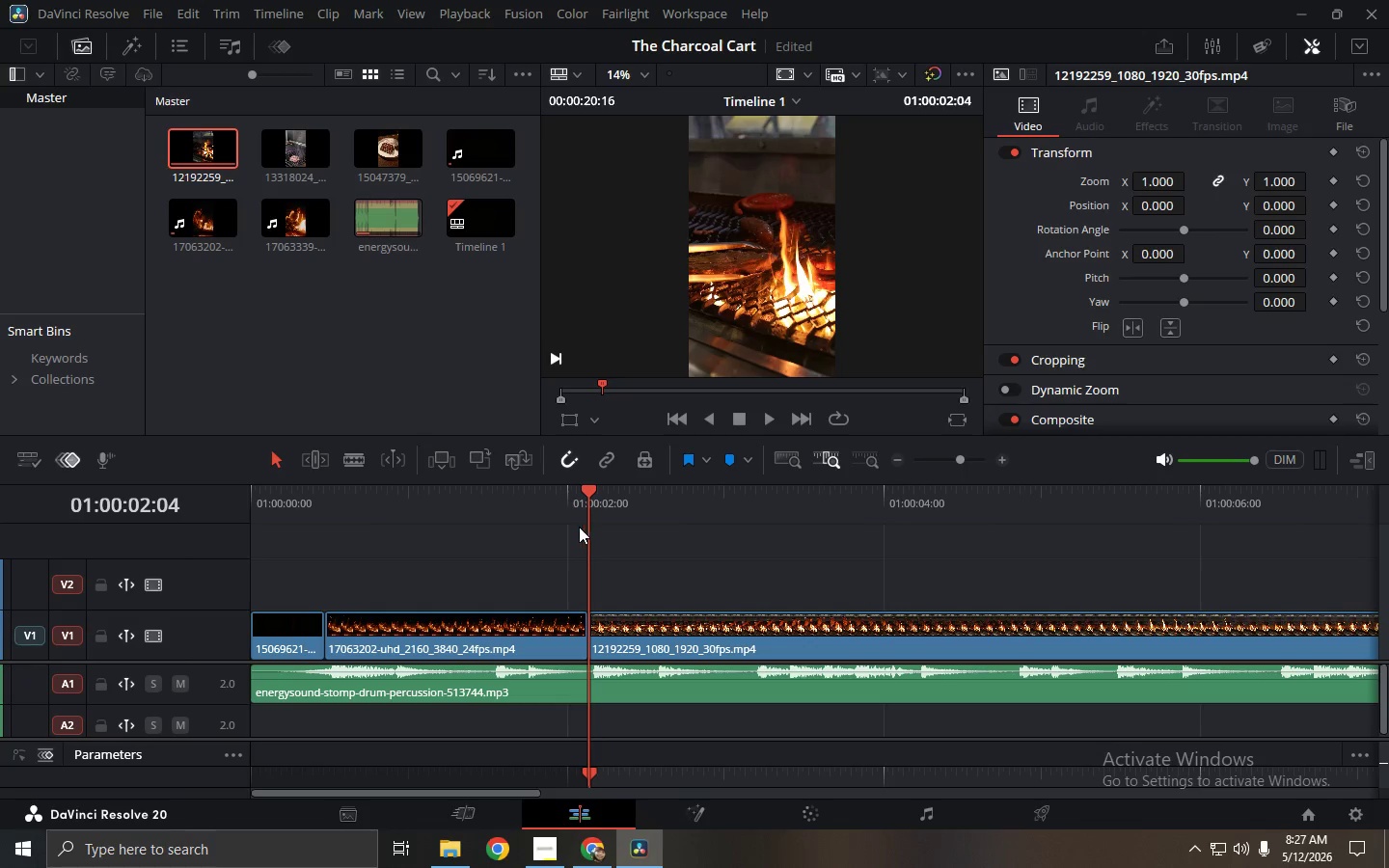 
left_click_drag(start_coordinate=[574, 508], to_coordinate=[3, 511])
 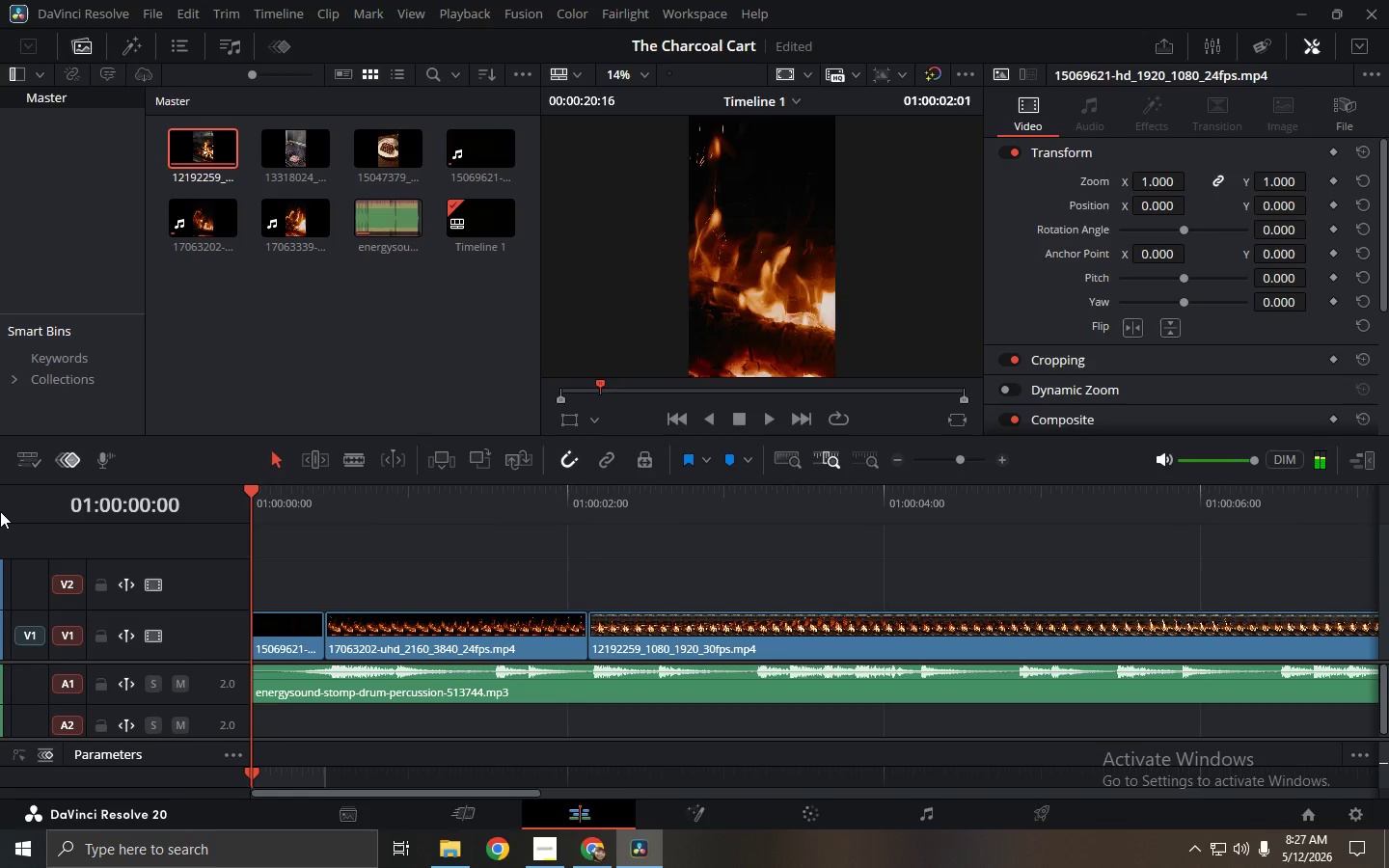 
key(Space)
 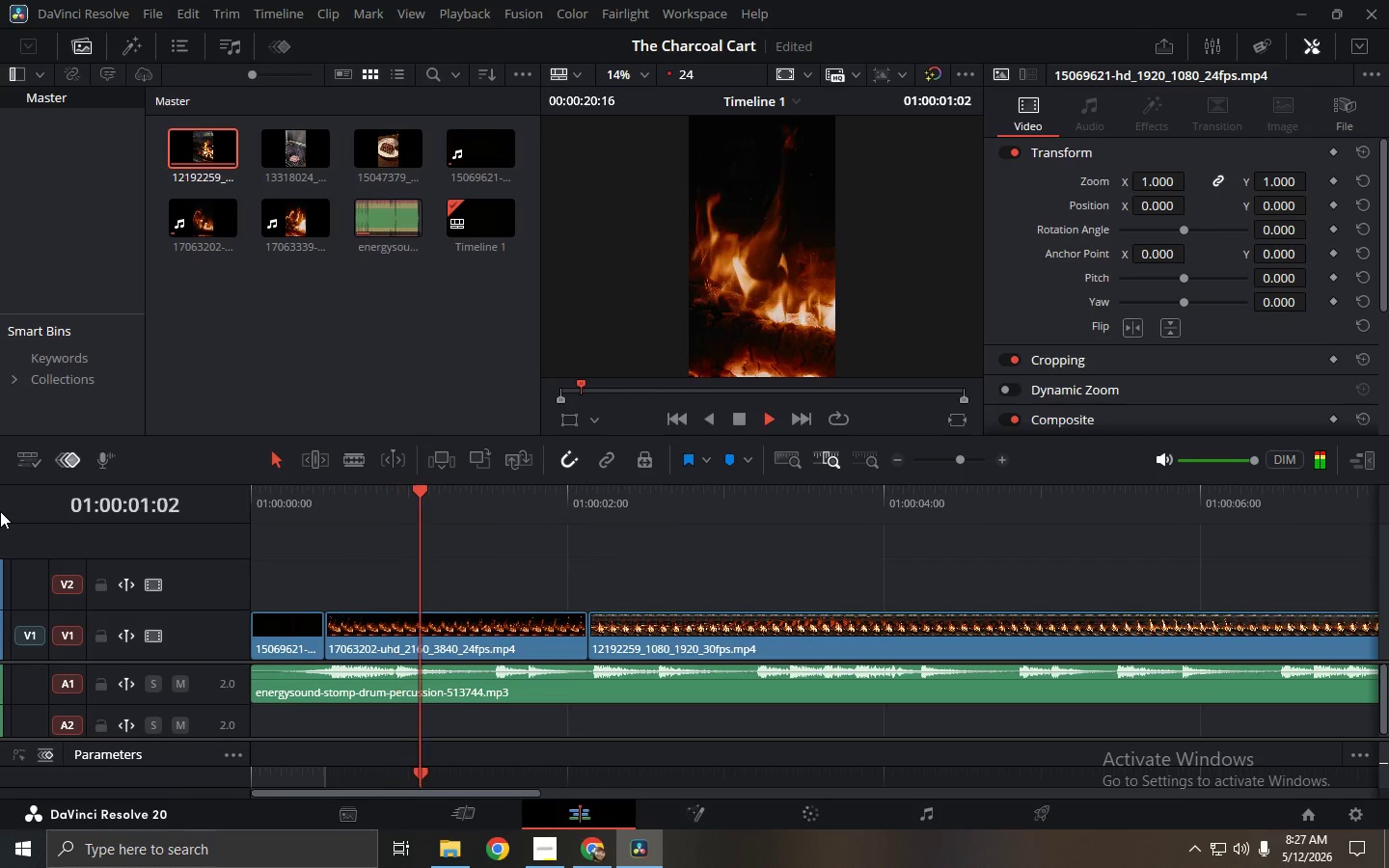 
key(Space)
 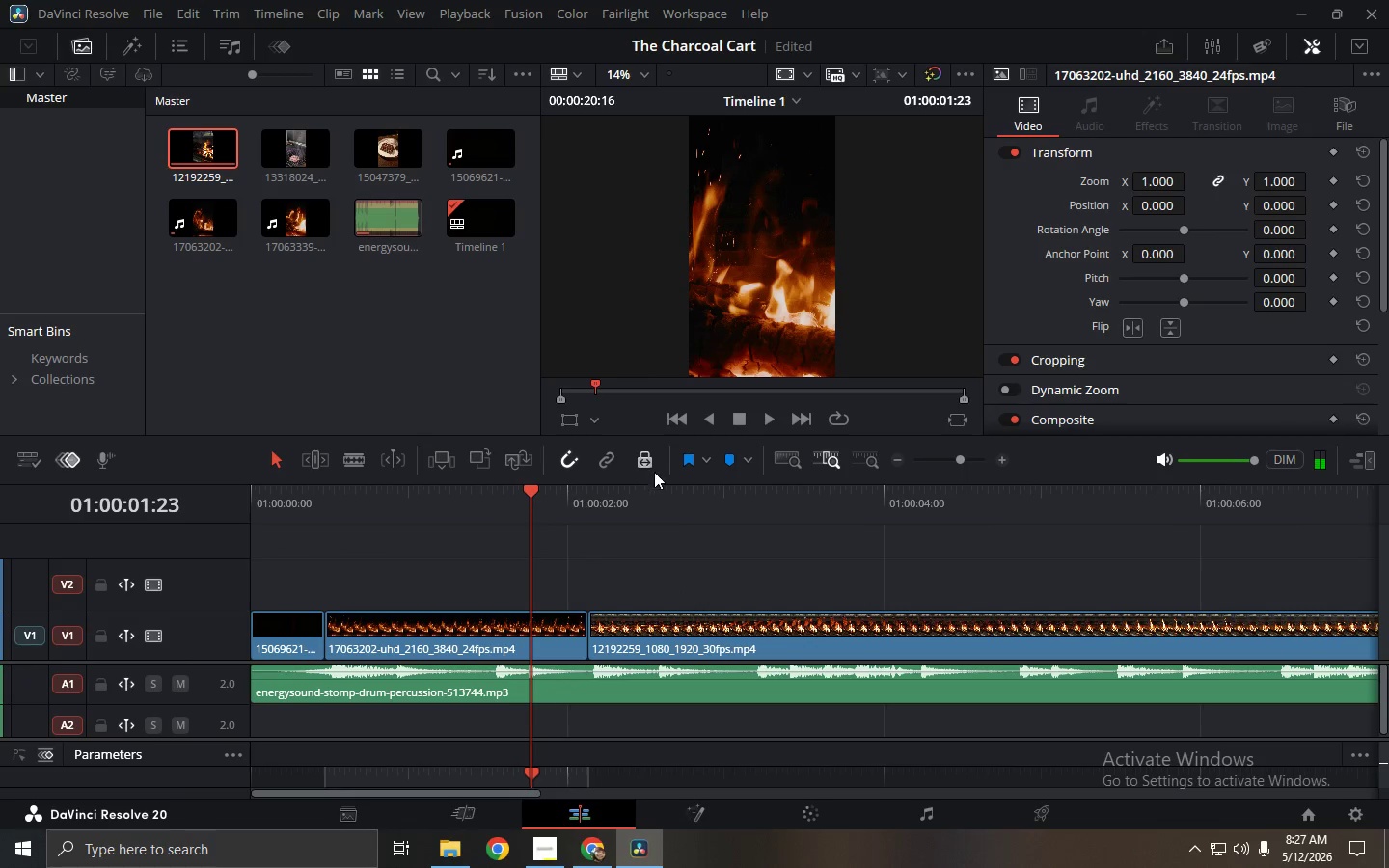 
left_click_drag(start_coordinate=[661, 479], to_coordinate=[714, 482])
 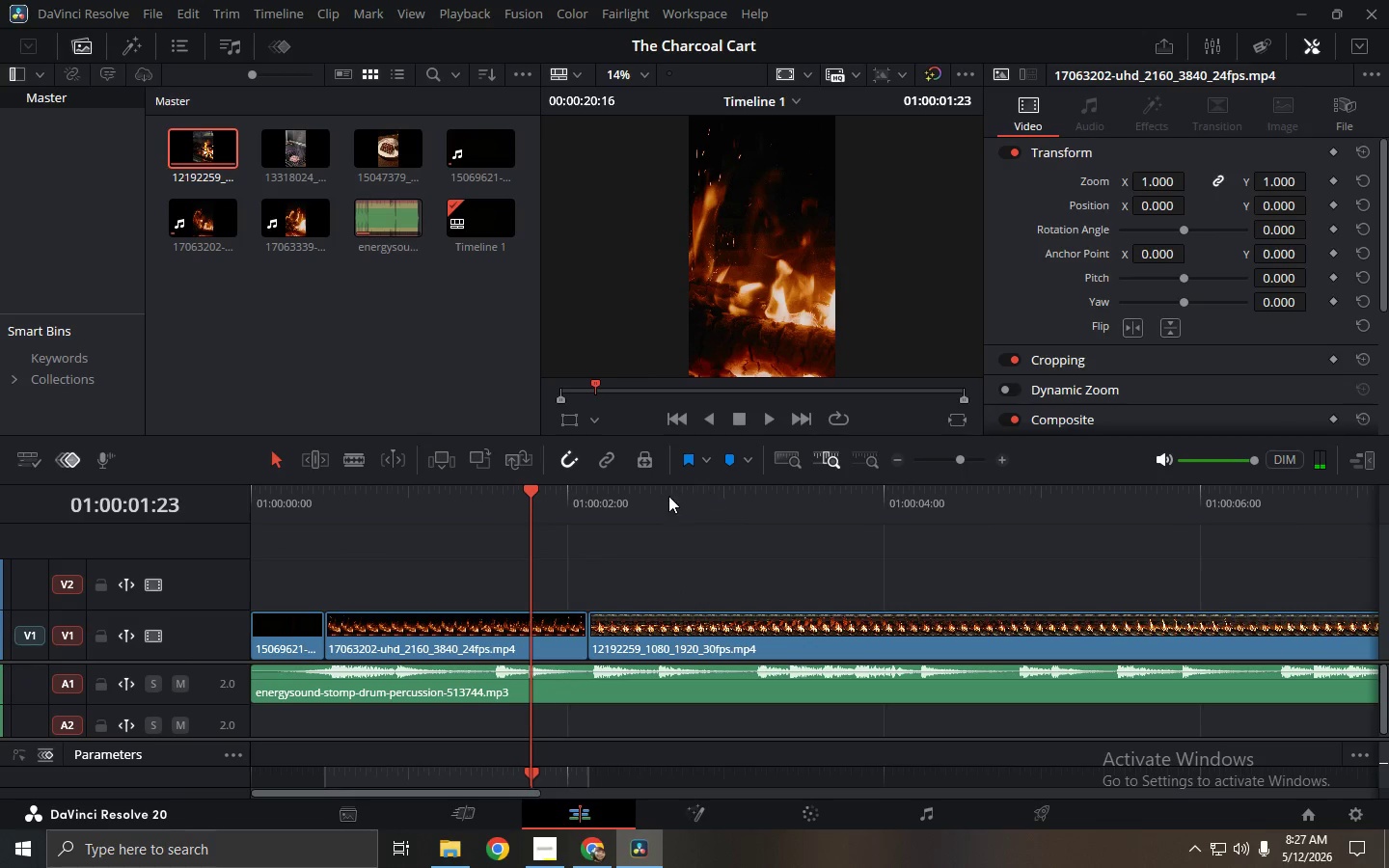 
left_click_drag(start_coordinate=[668, 496], to_coordinate=[749, 507])
 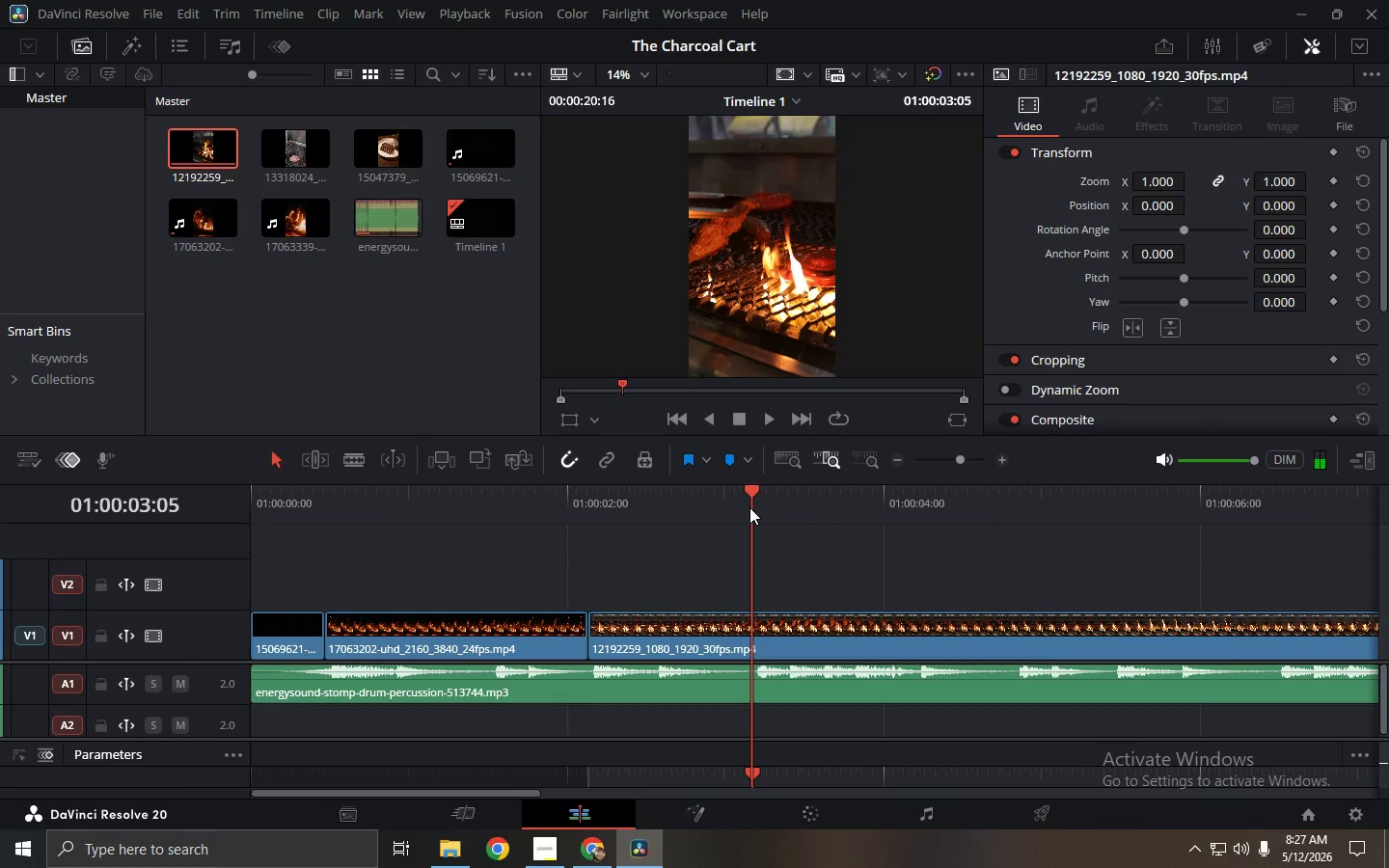 
left_click_drag(start_coordinate=[749, 507], to_coordinate=[0, 507])
 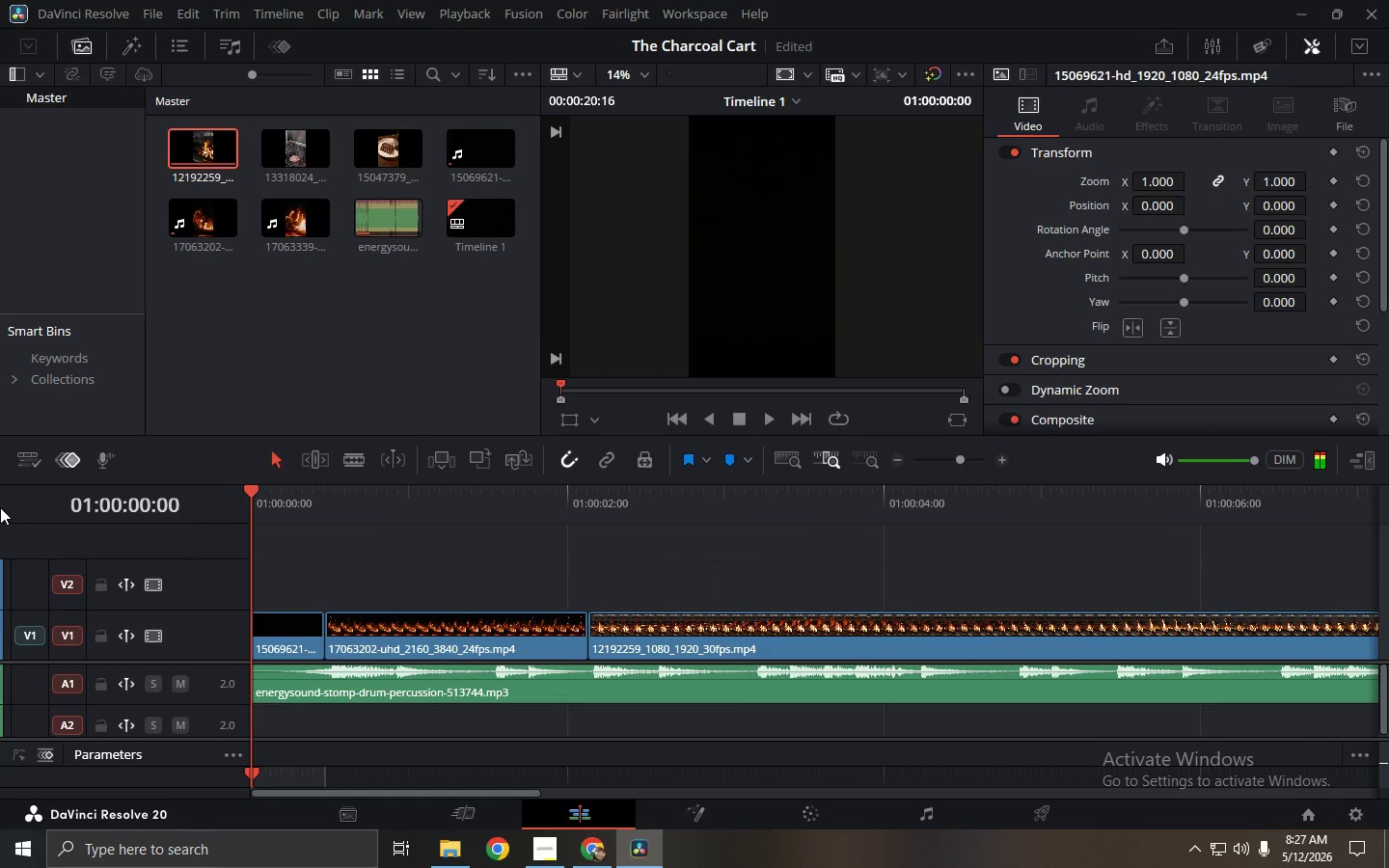 
key(Space)
 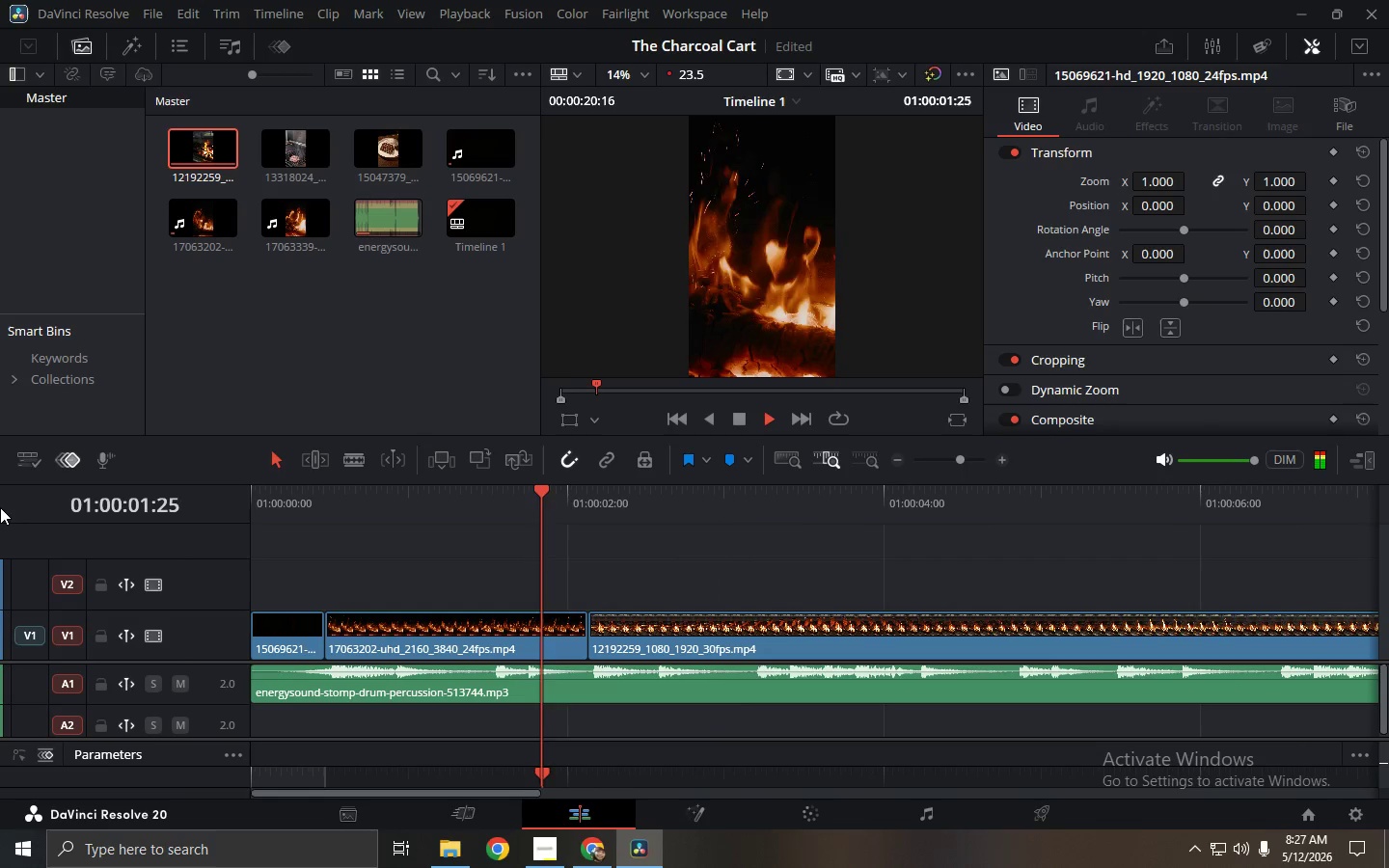 
key(Space)
 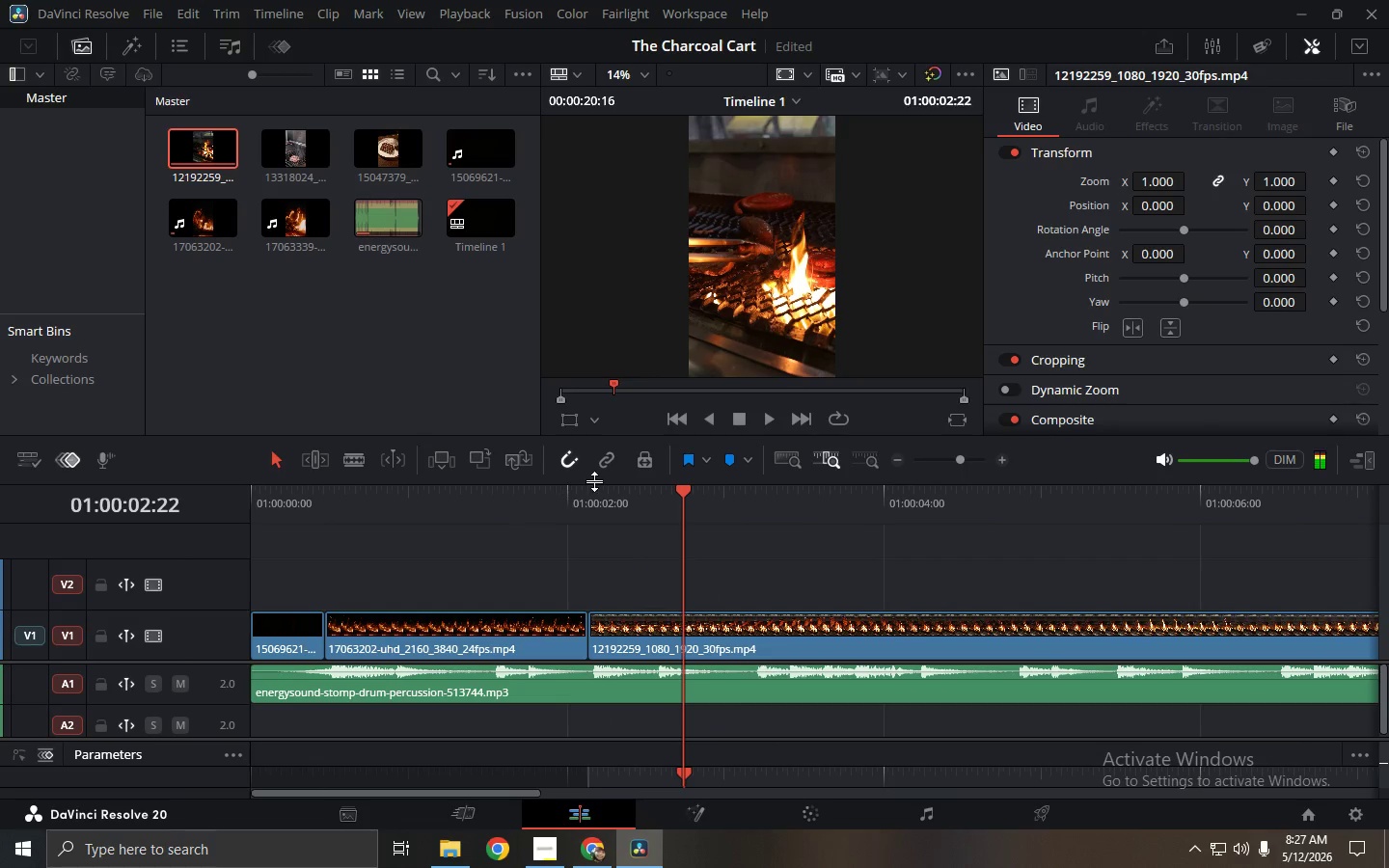 
left_click_drag(start_coordinate=[578, 493], to_coordinate=[563, 493])
 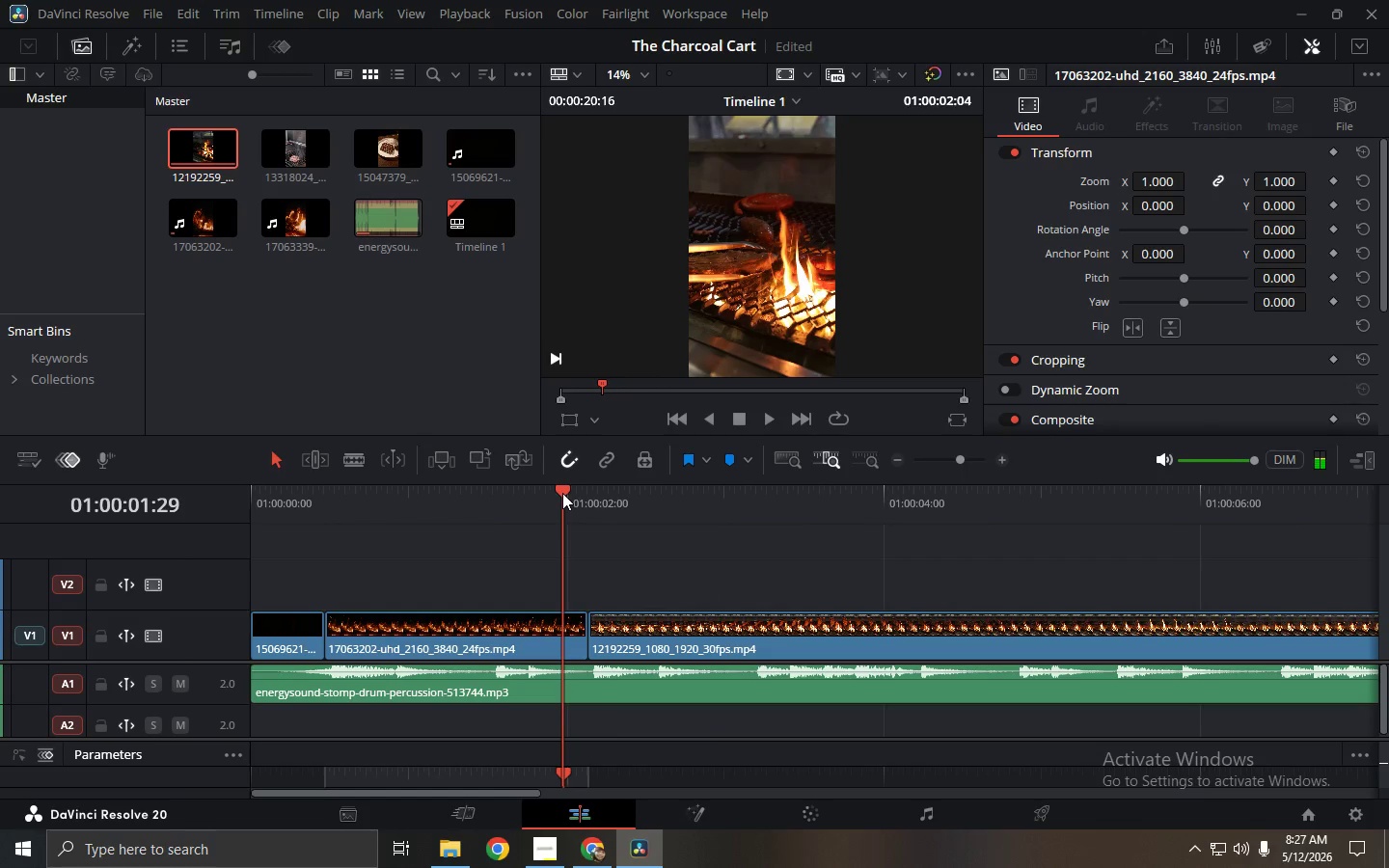 
key(Space)
 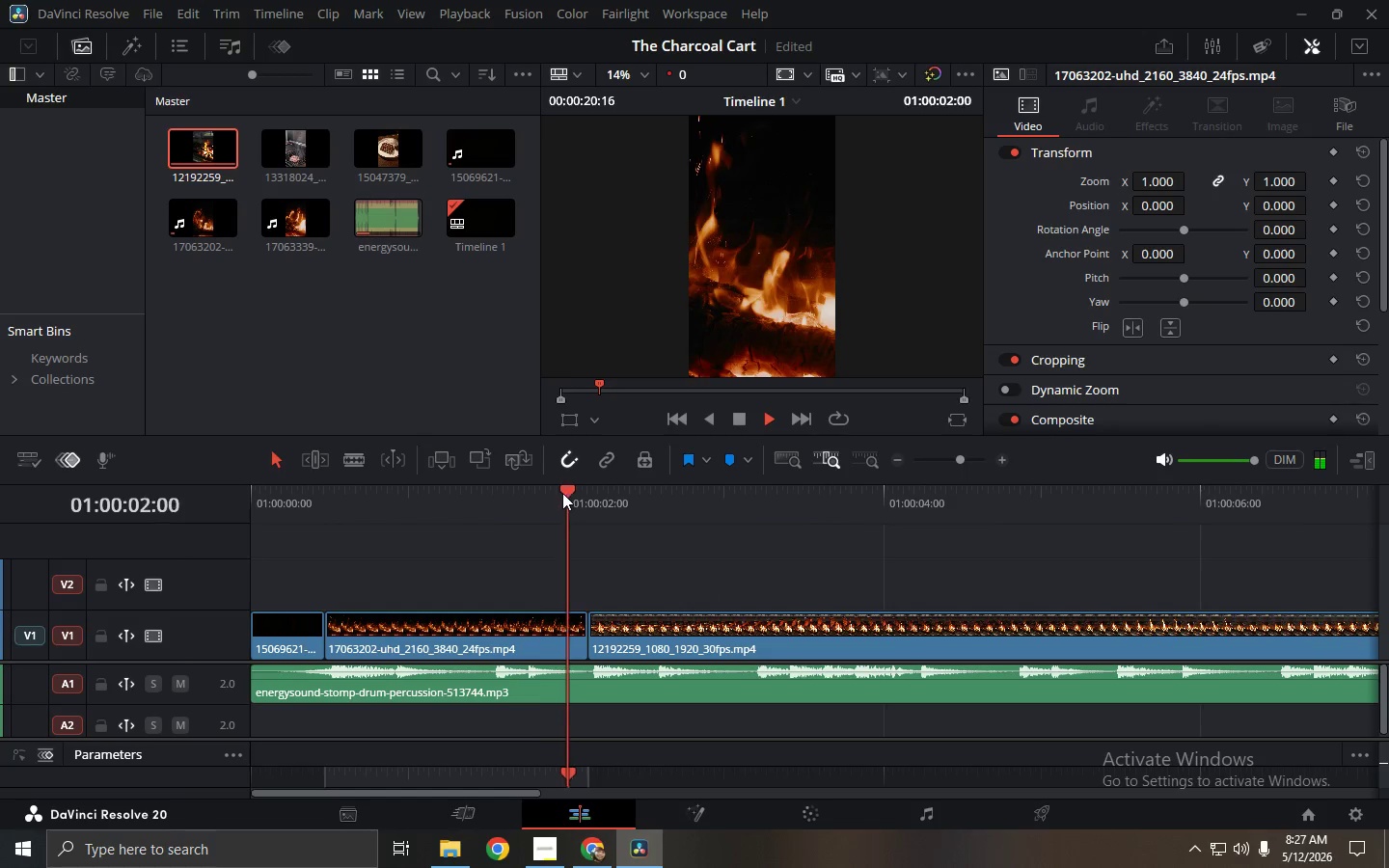 
key(Space)
 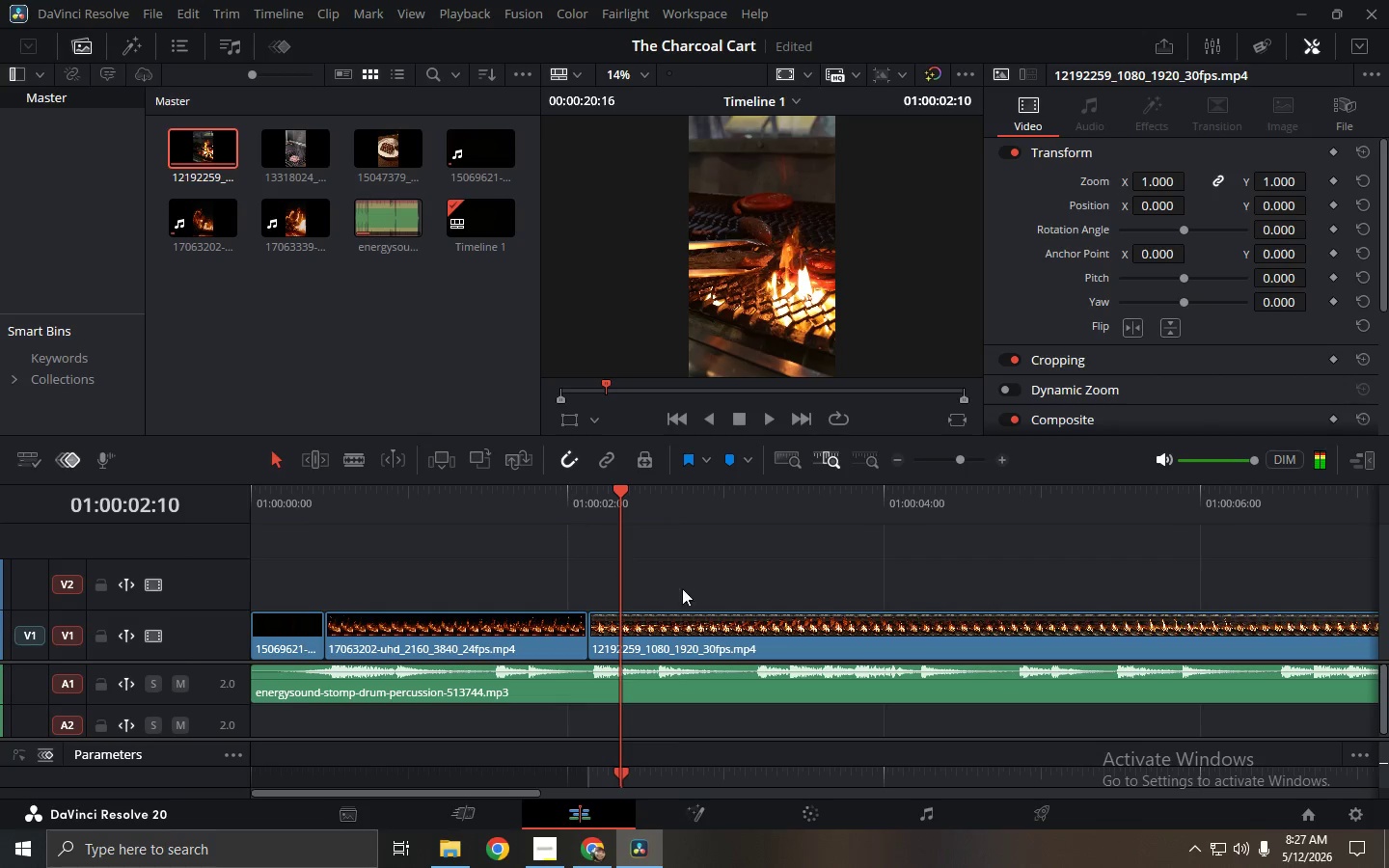 
left_click([702, 630])
 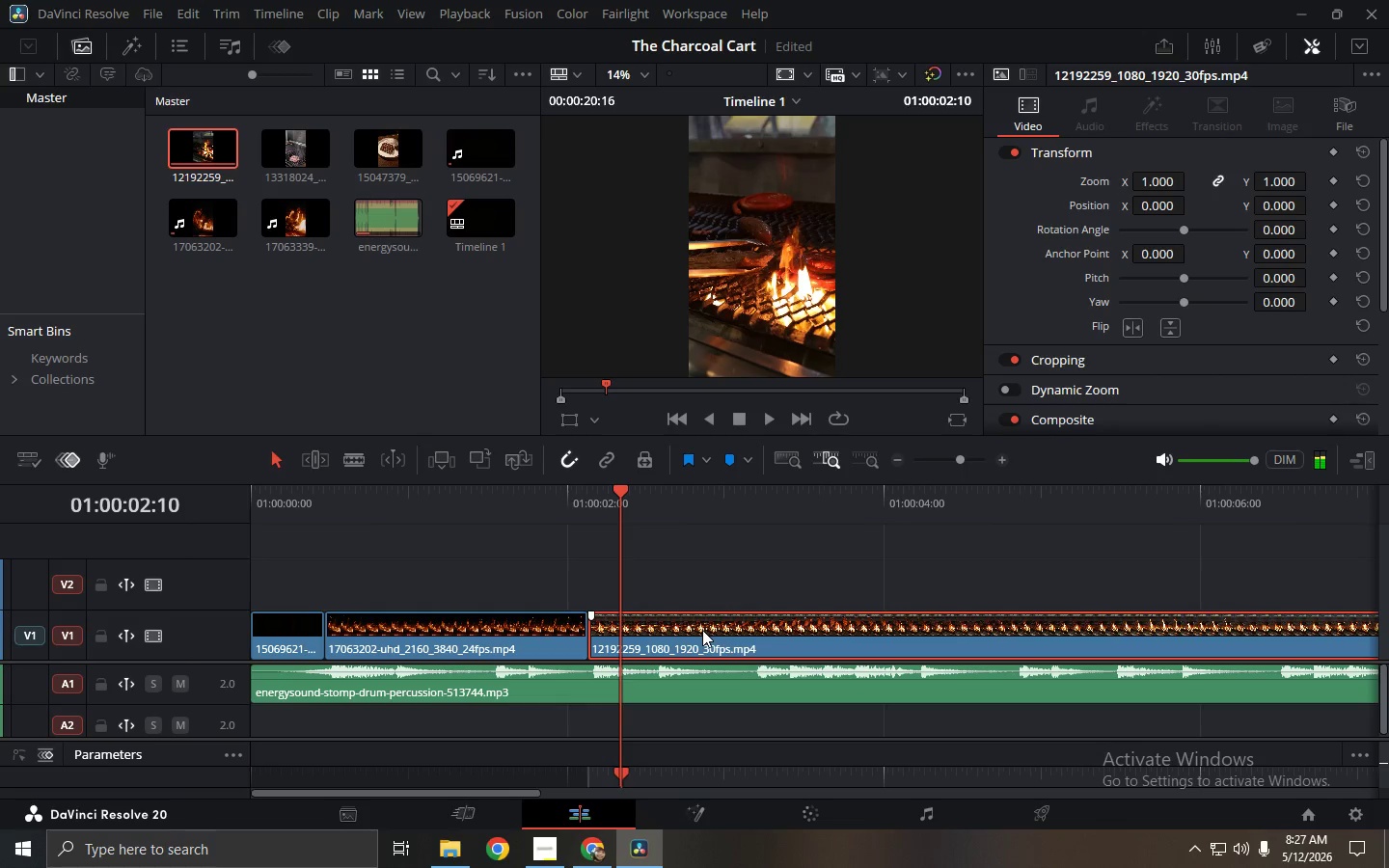 
key(Backspace)
 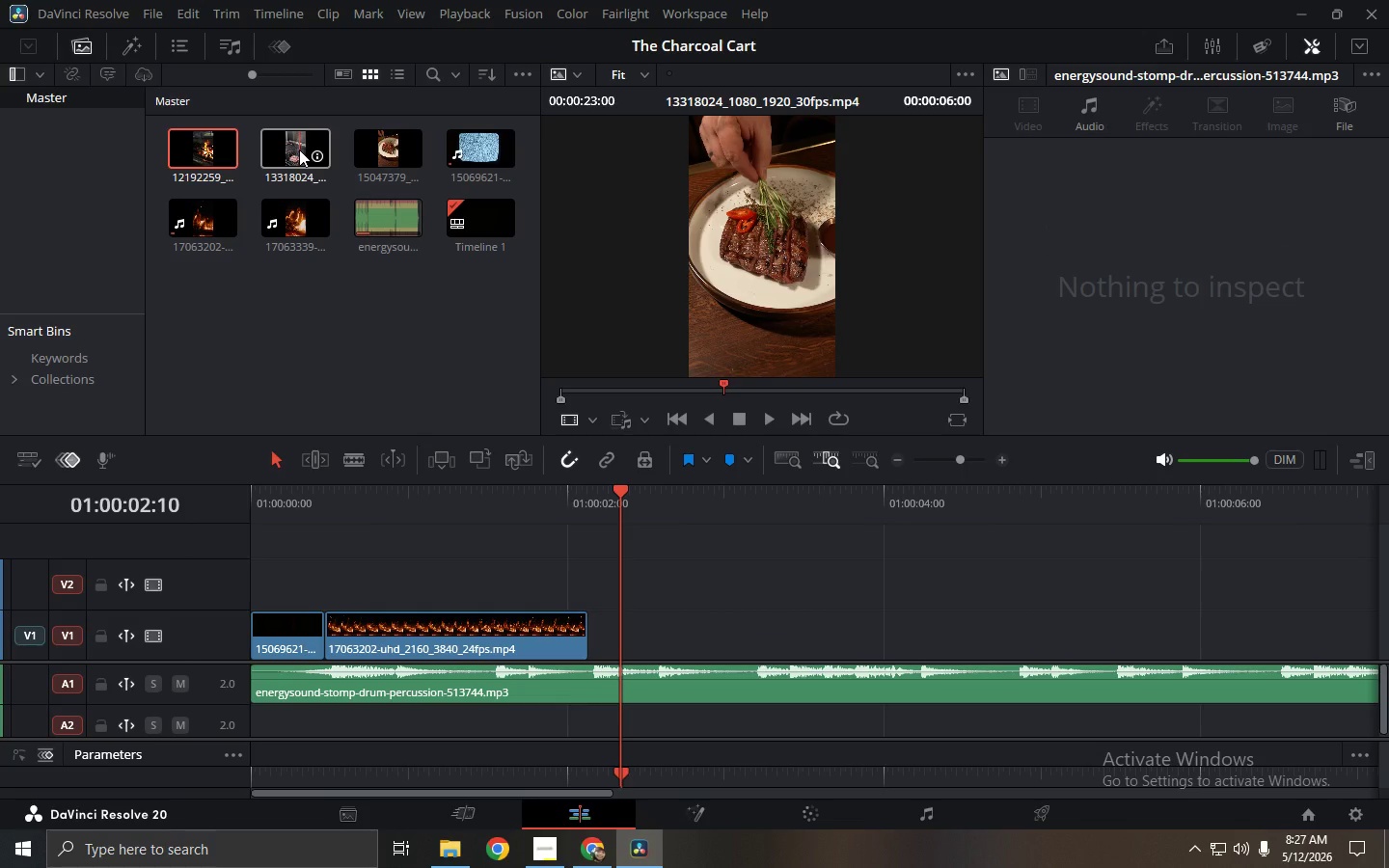 
wait(6.73)
 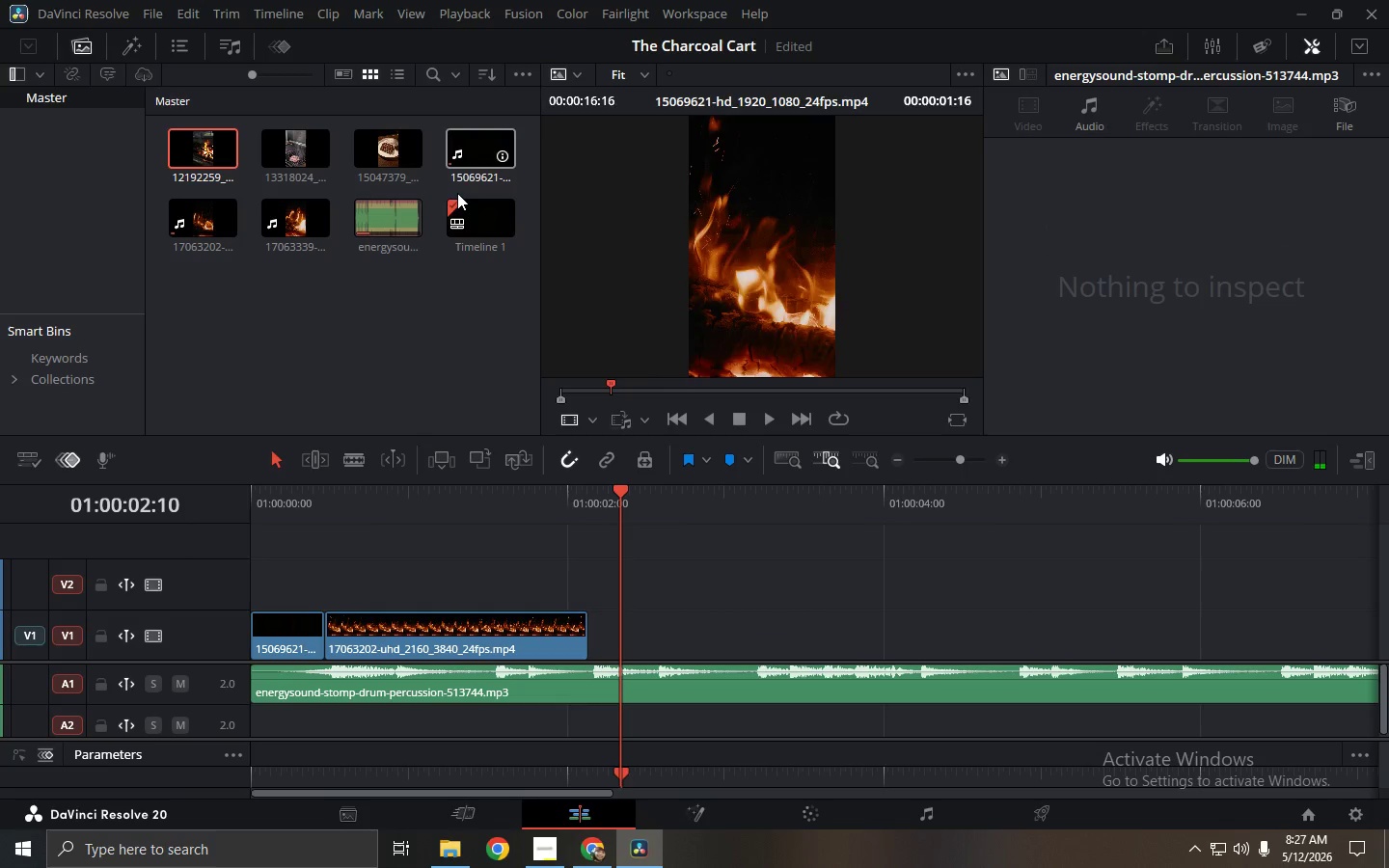 
left_click_drag(start_coordinate=[292, 219], to_coordinate=[623, 587])
 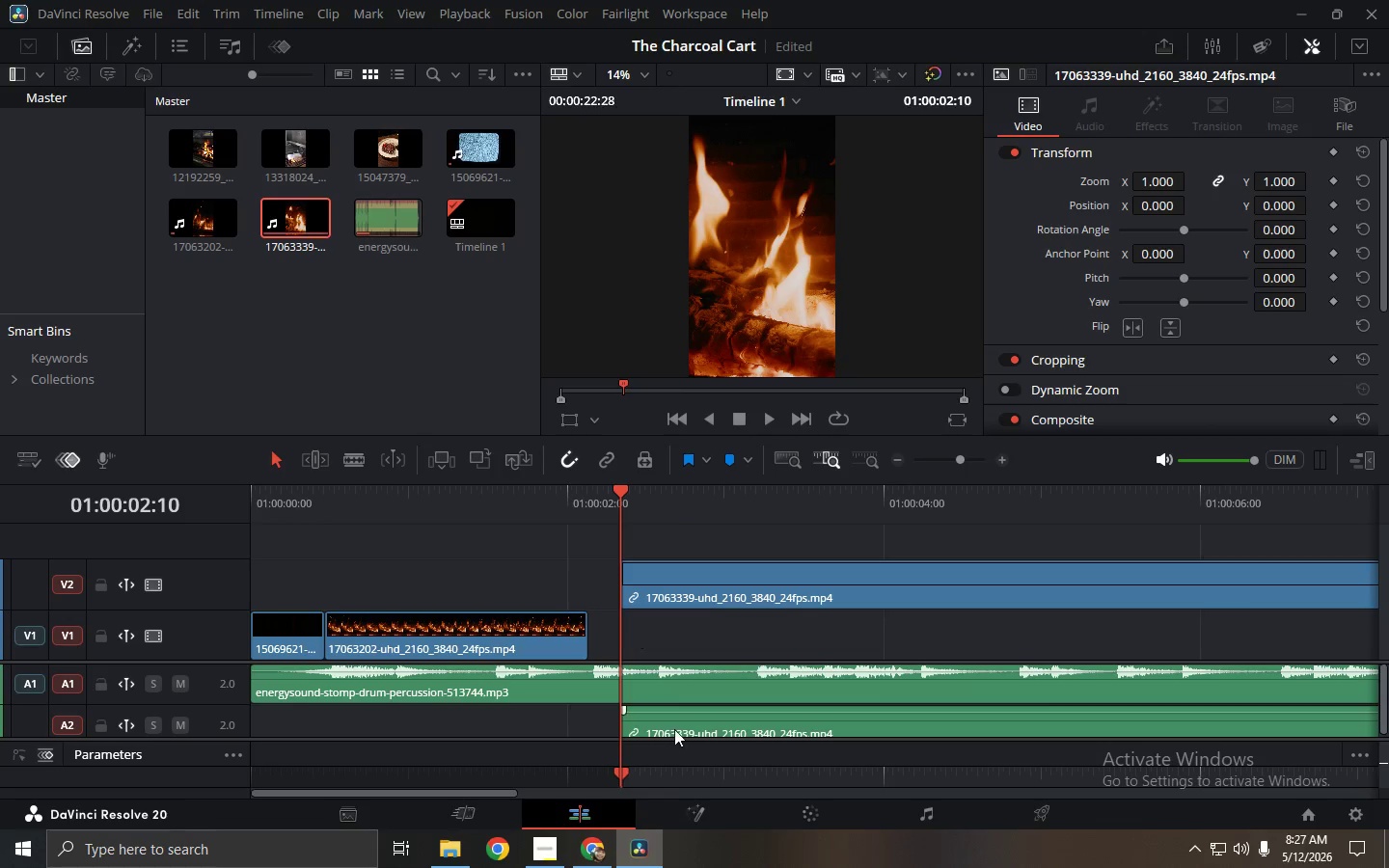 
left_click([674, 729])
 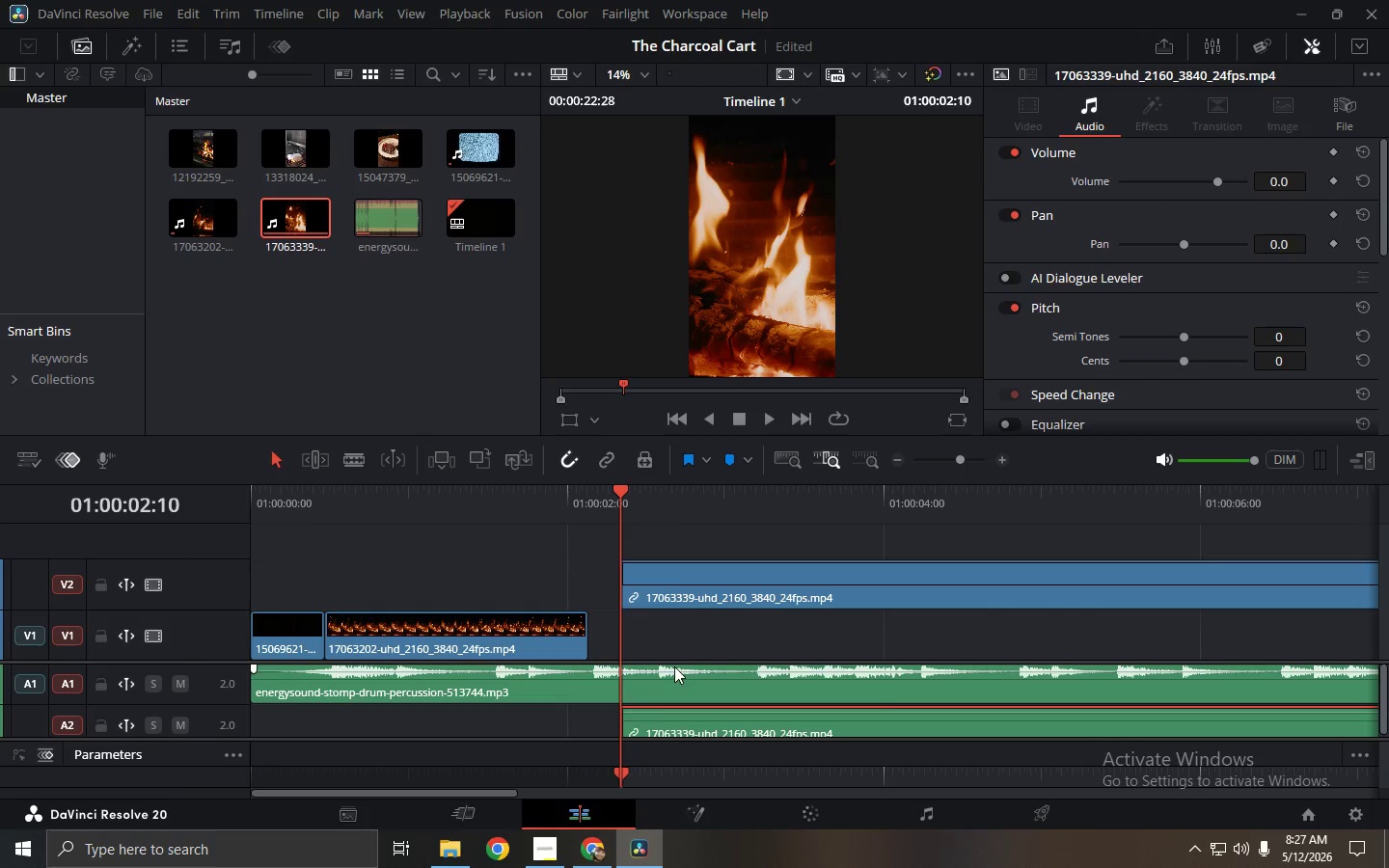 
hold_key(key=ControlLeft, duration=0.44)
double_click([677, 579])
 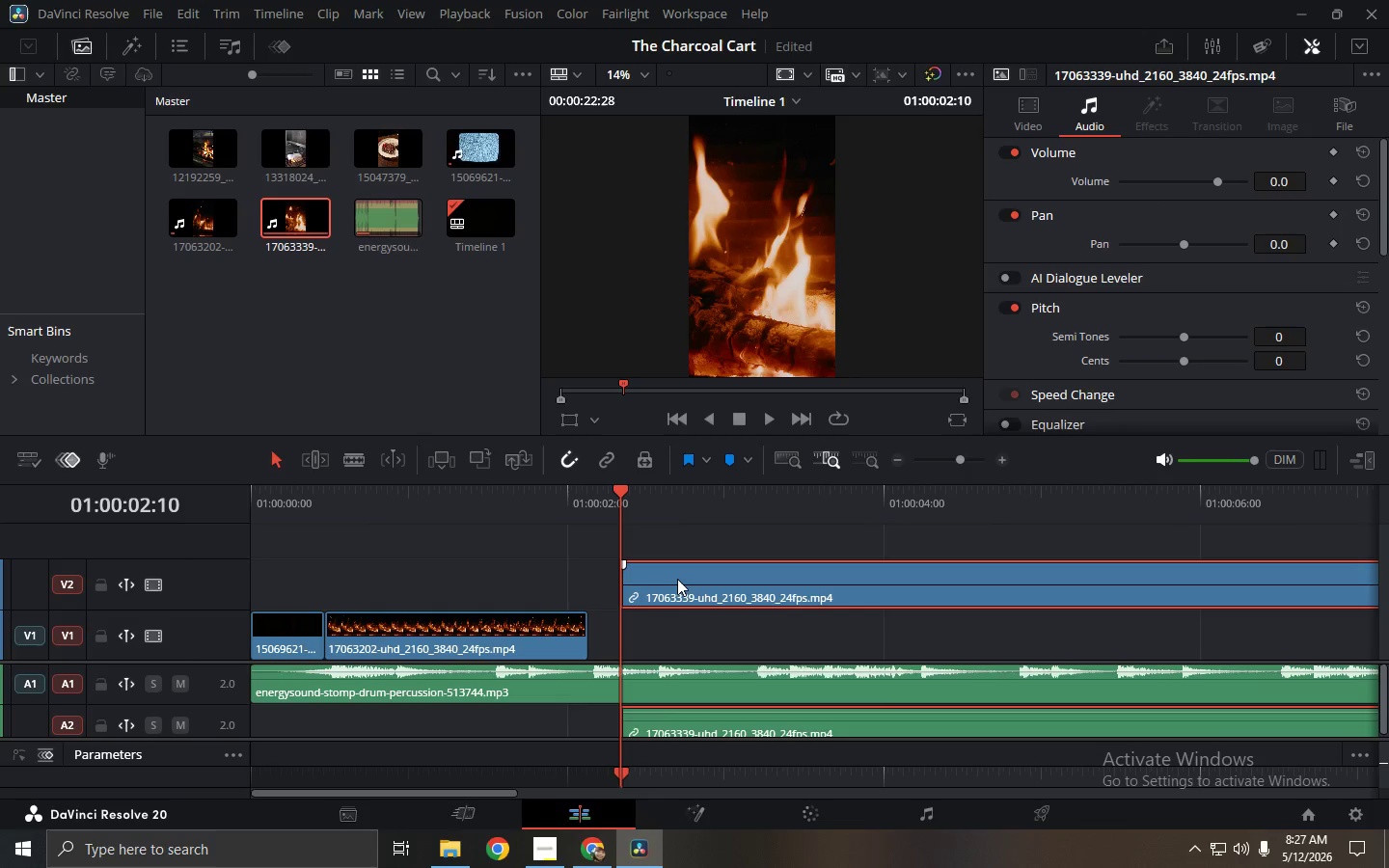 
right_click([677, 579])
 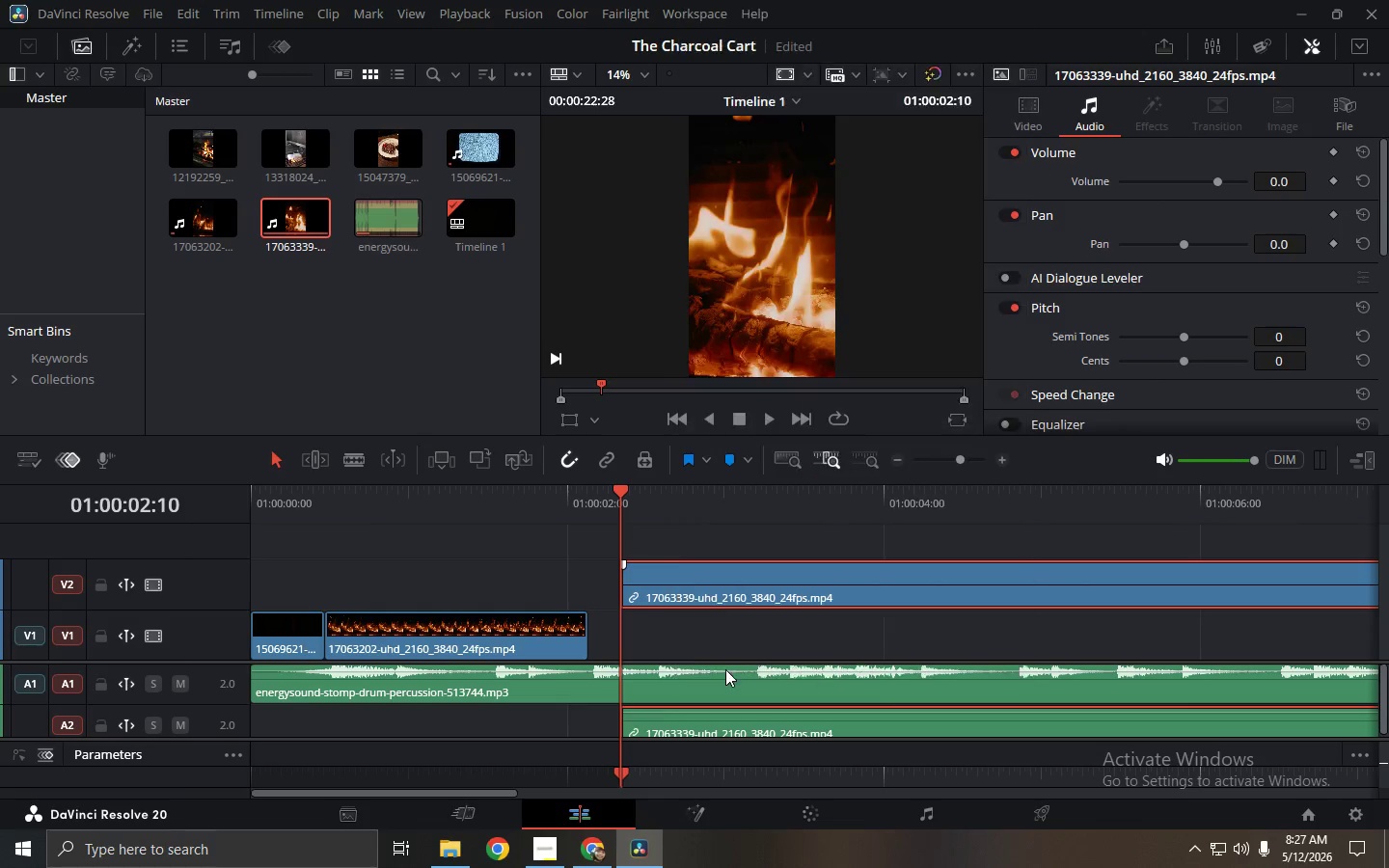 
double_click([677, 651])
 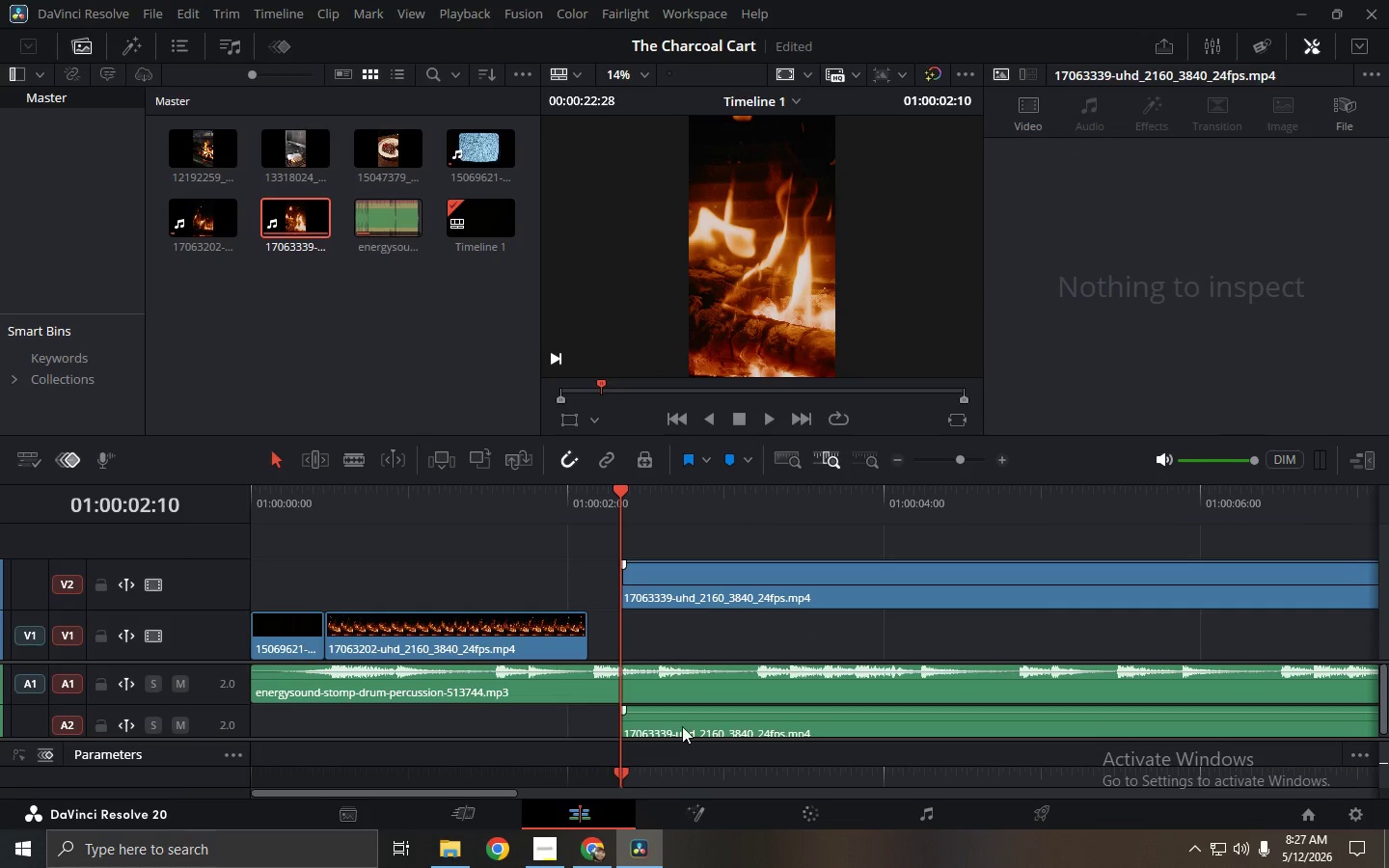 
left_click([682, 726])
 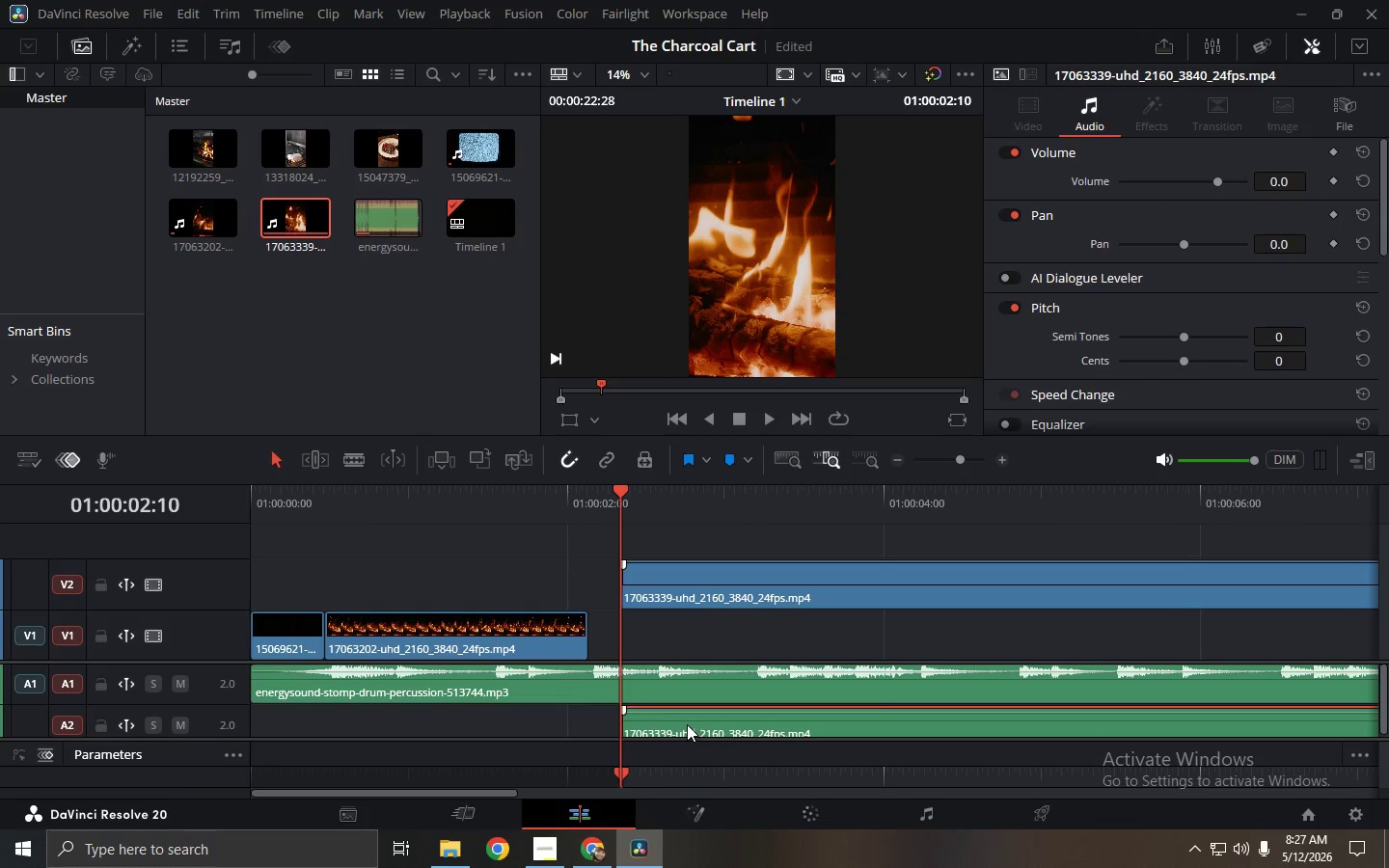 
key(Backspace)
 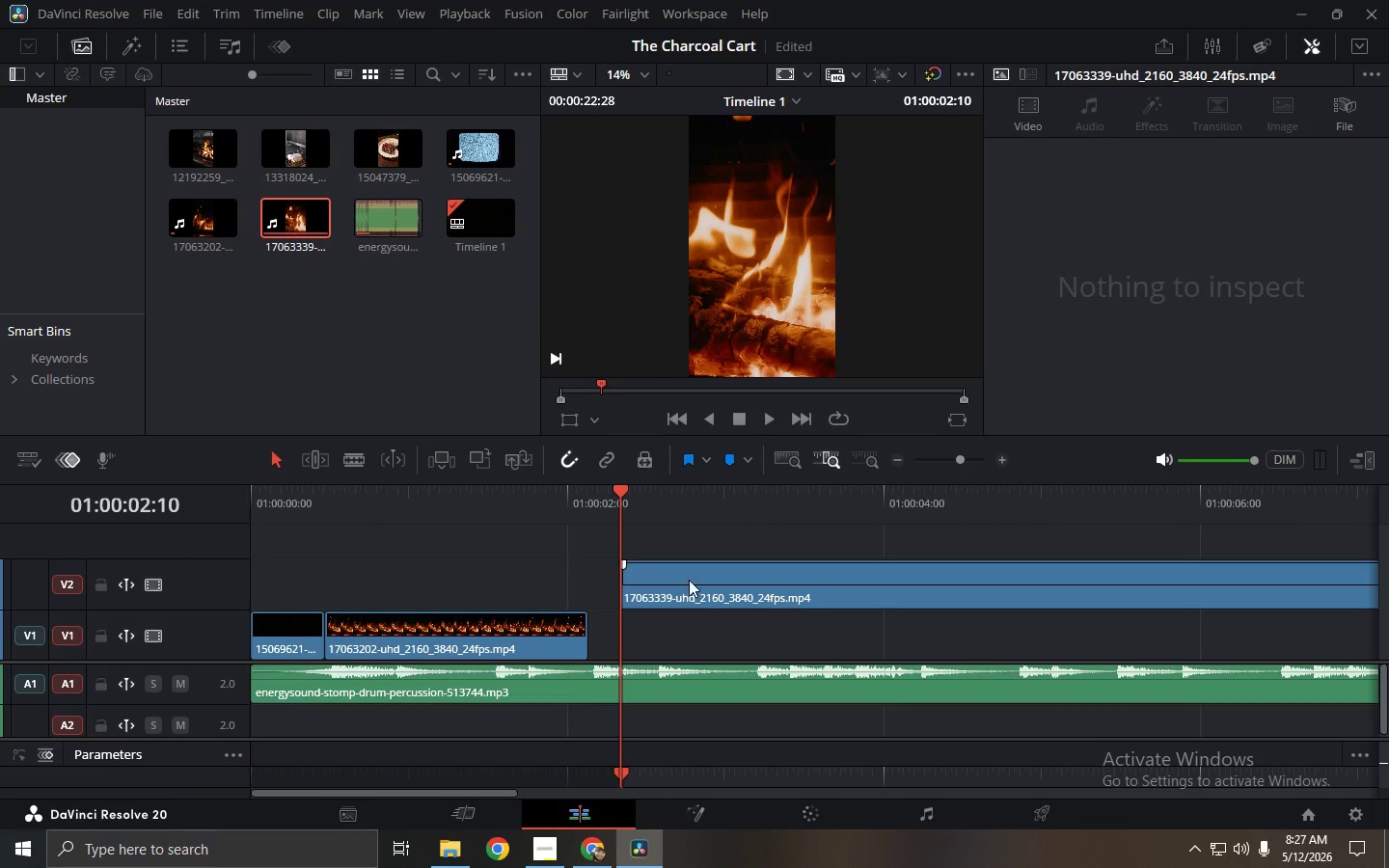 
left_click_drag(start_coordinate=[689, 580], to_coordinate=[659, 626])
 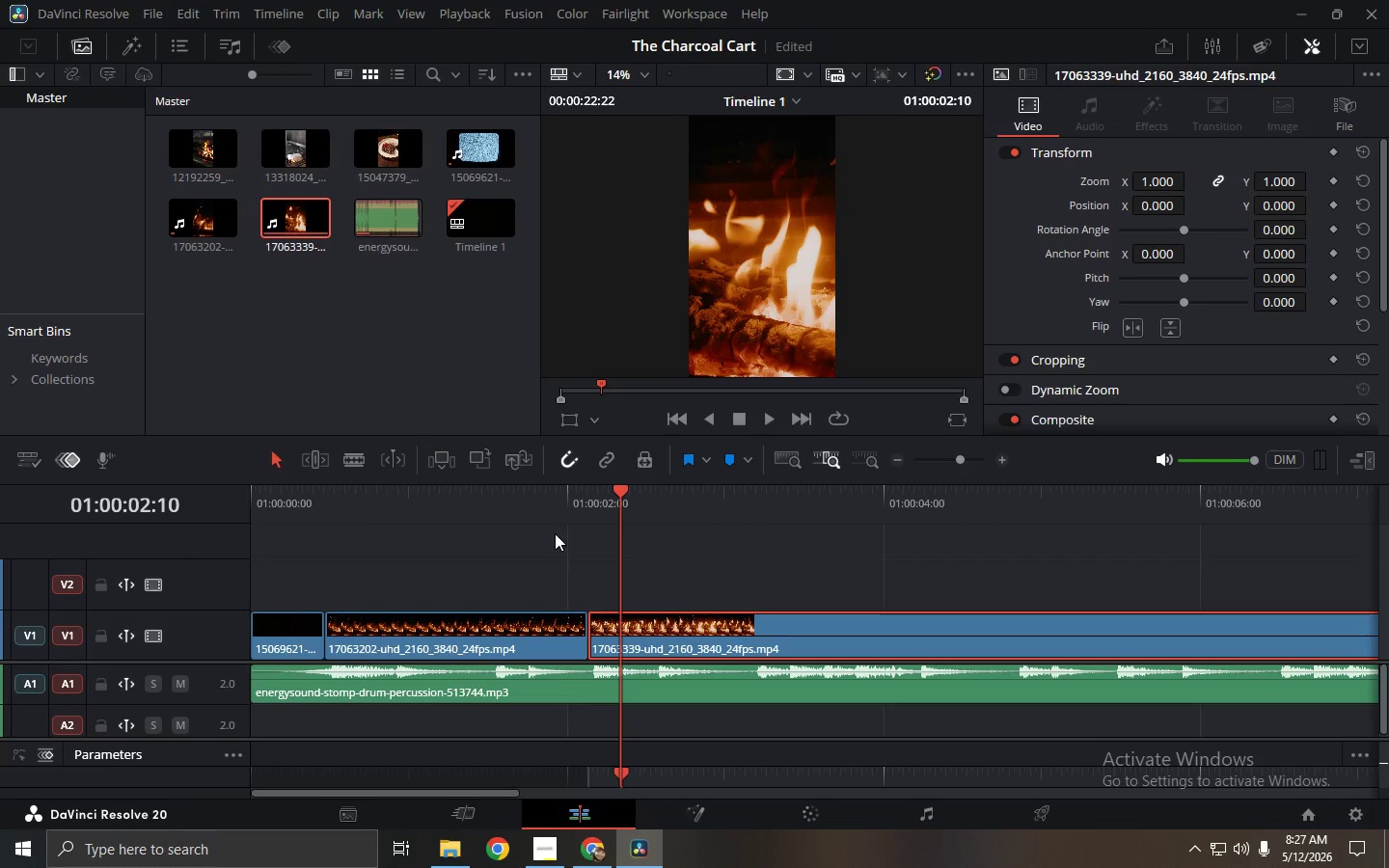 
left_click_drag(start_coordinate=[541, 523], to_coordinate=[257, 523])
 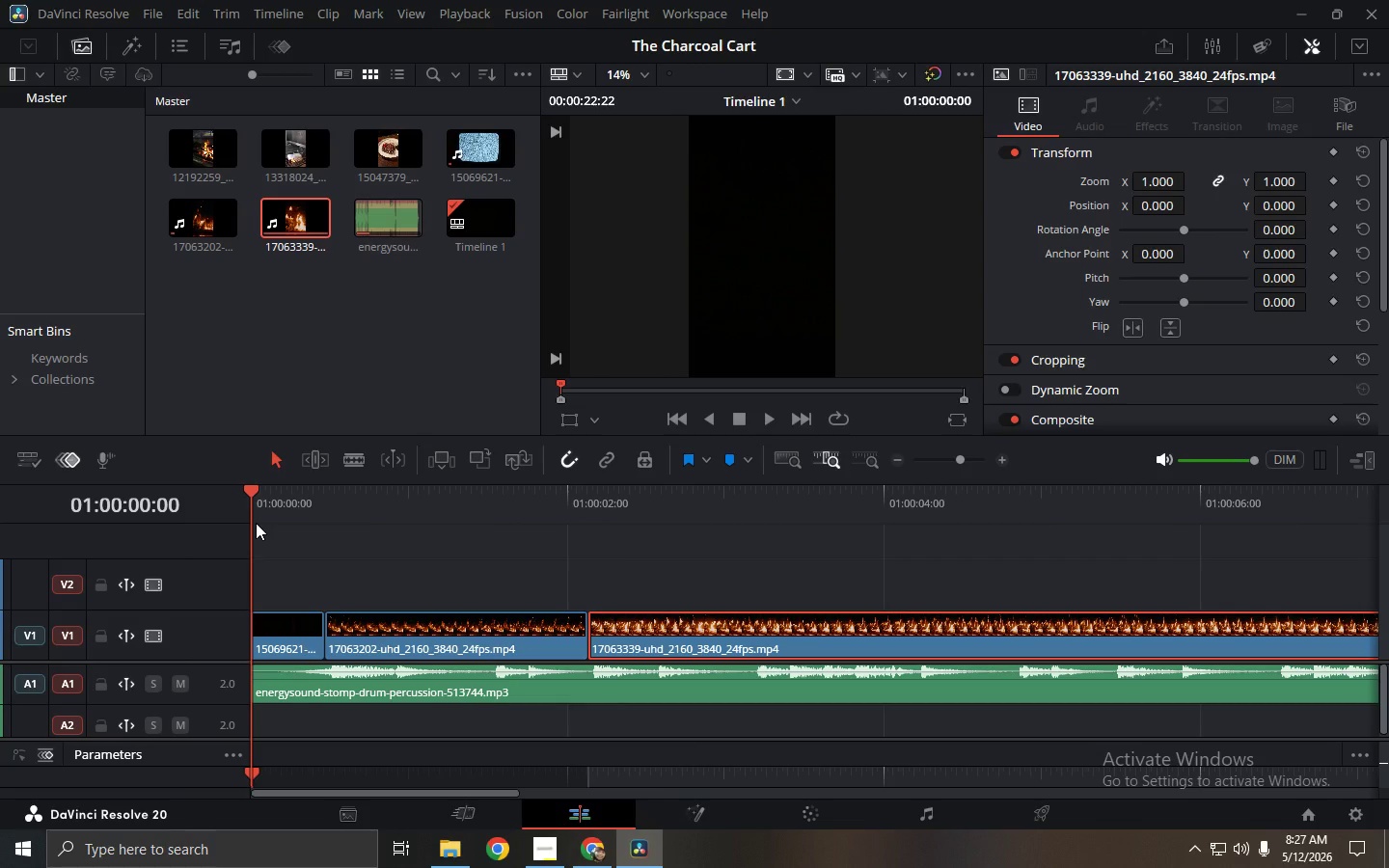 
key(Space)
 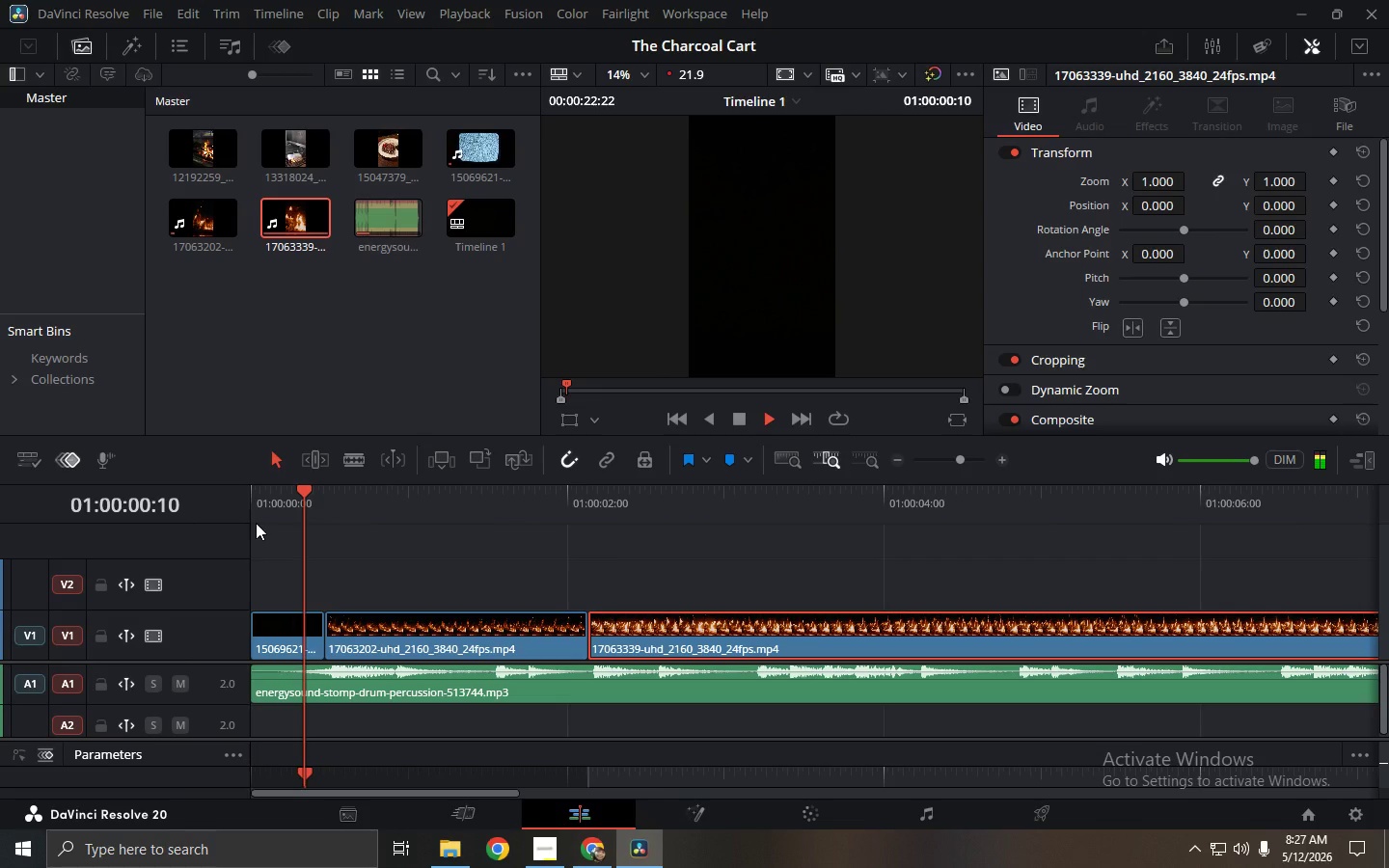 
key(Space)
 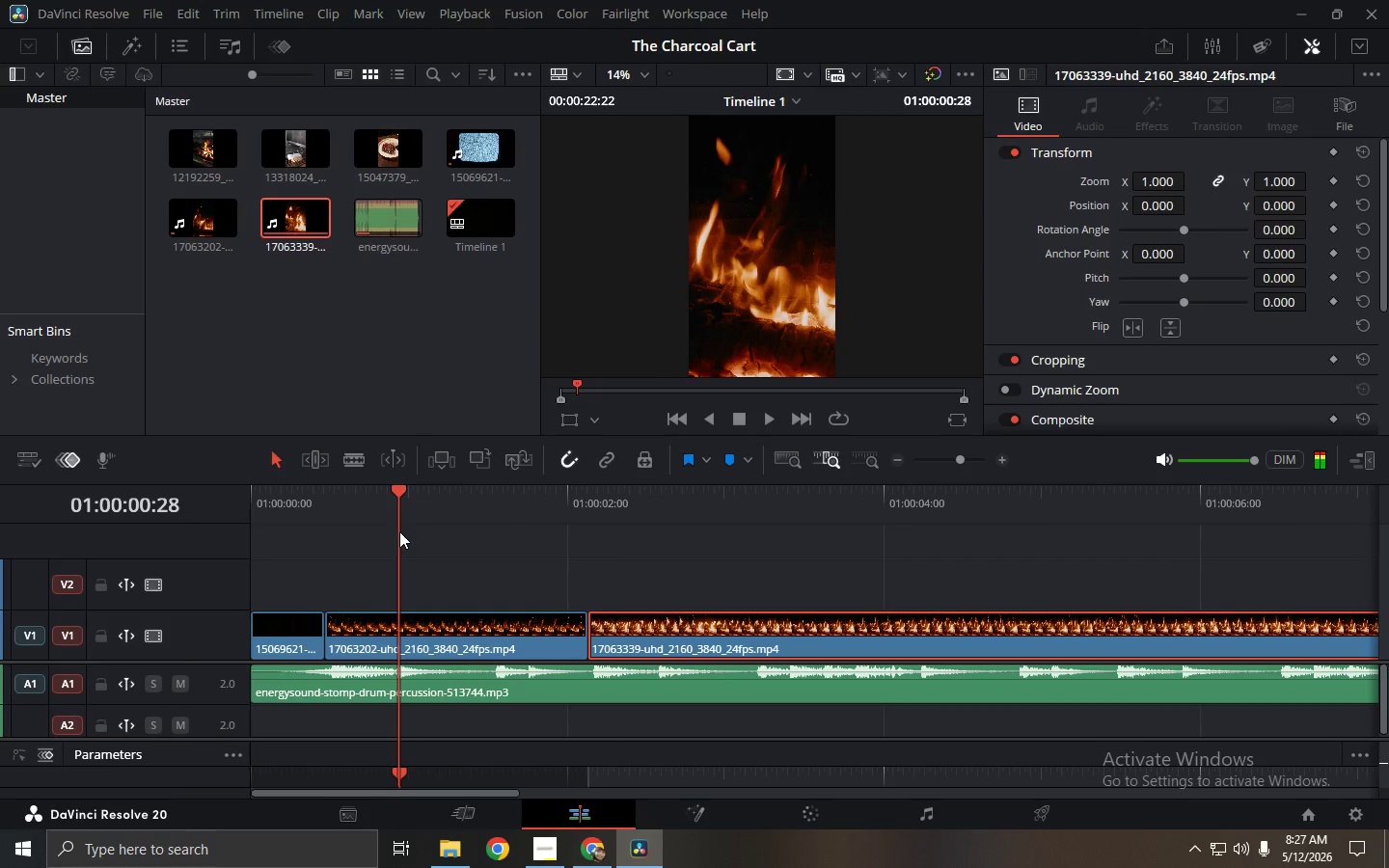 
left_click_drag(start_coordinate=[380, 502], to_coordinate=[175, 498])
 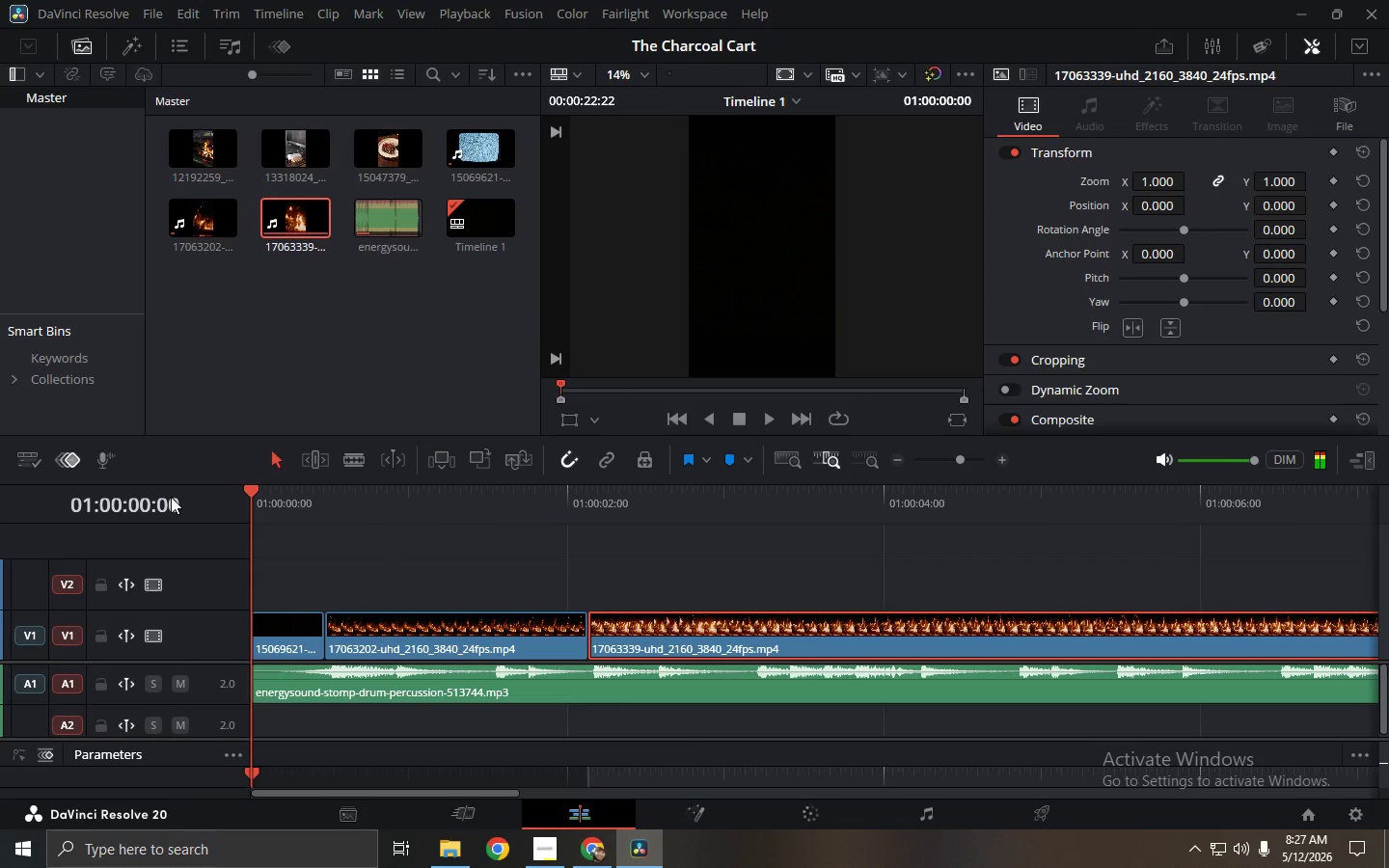 
key(Space)
 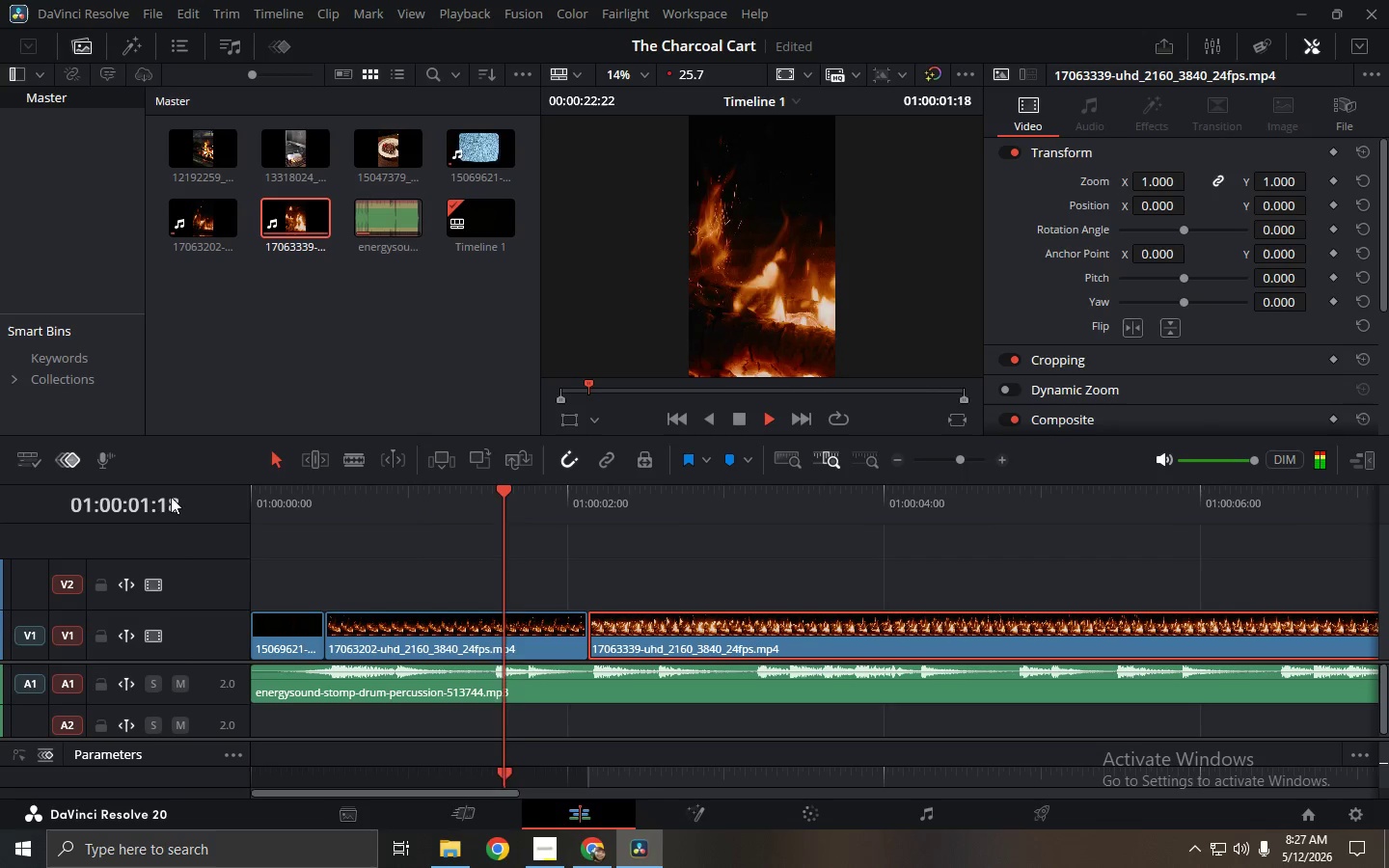 
key(Space)
 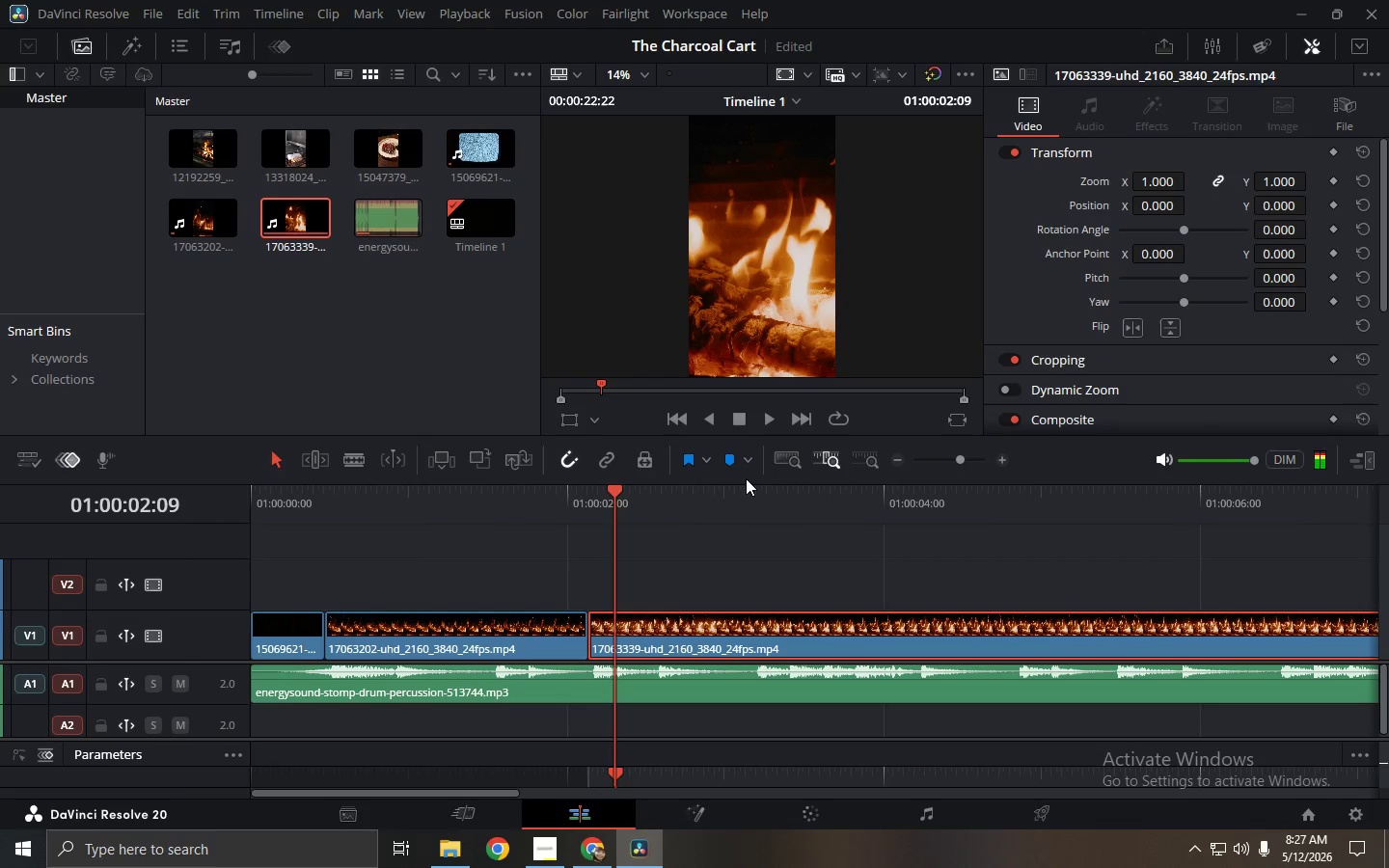 
left_click_drag(start_coordinate=[576, 493], to_coordinate=[568, 494])
 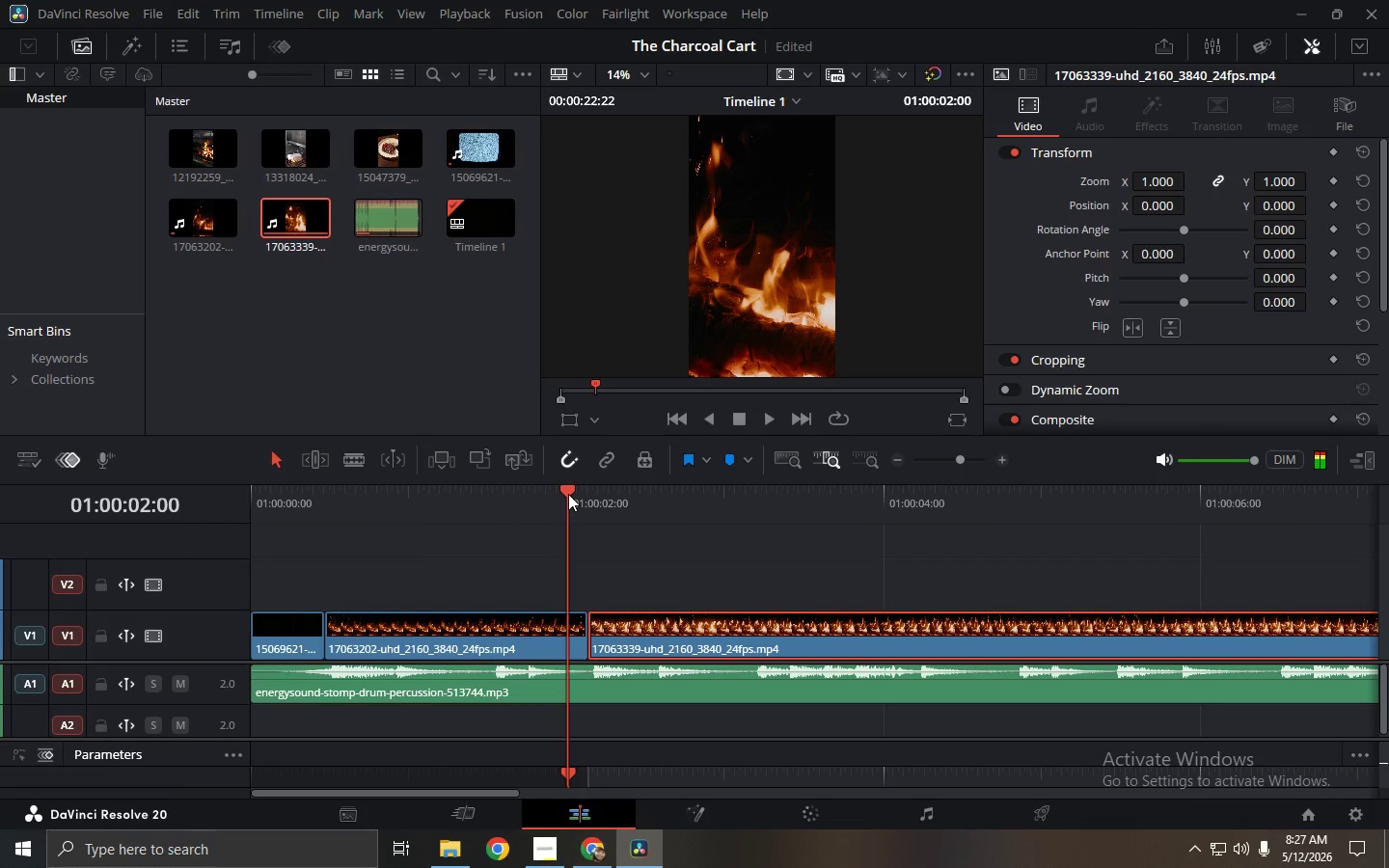 
key(Space)
 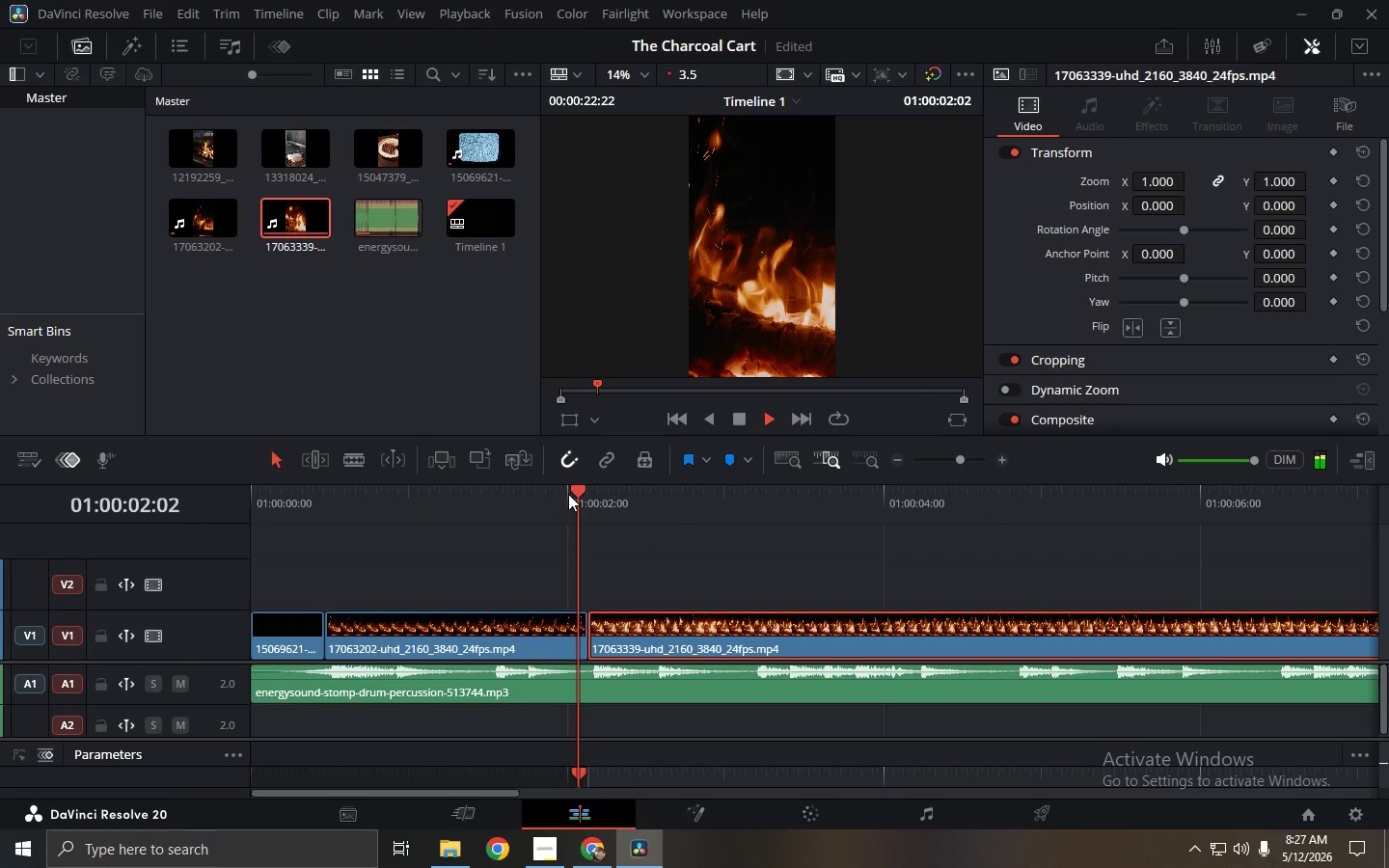 
key(Space)
 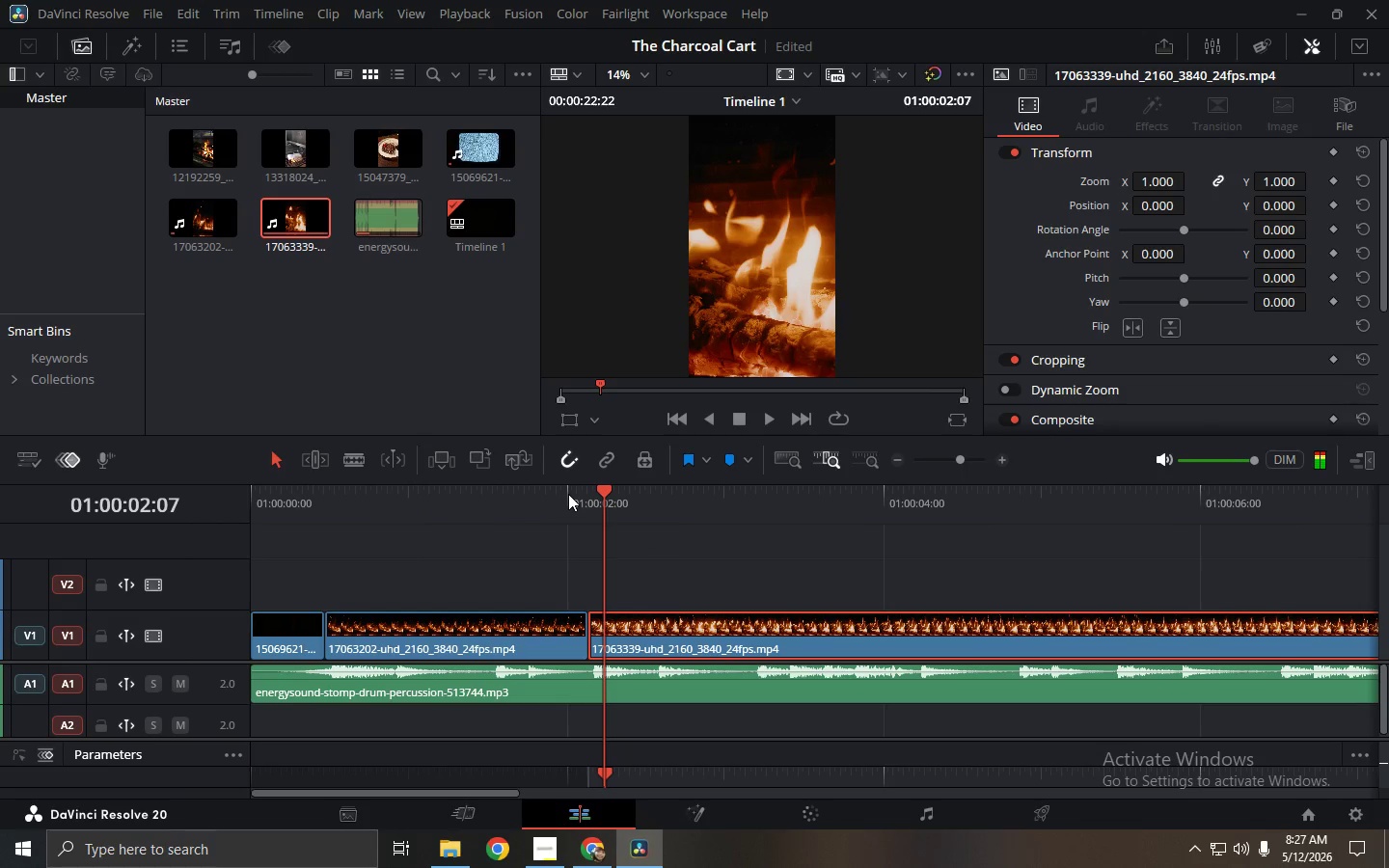 
key(Space)
 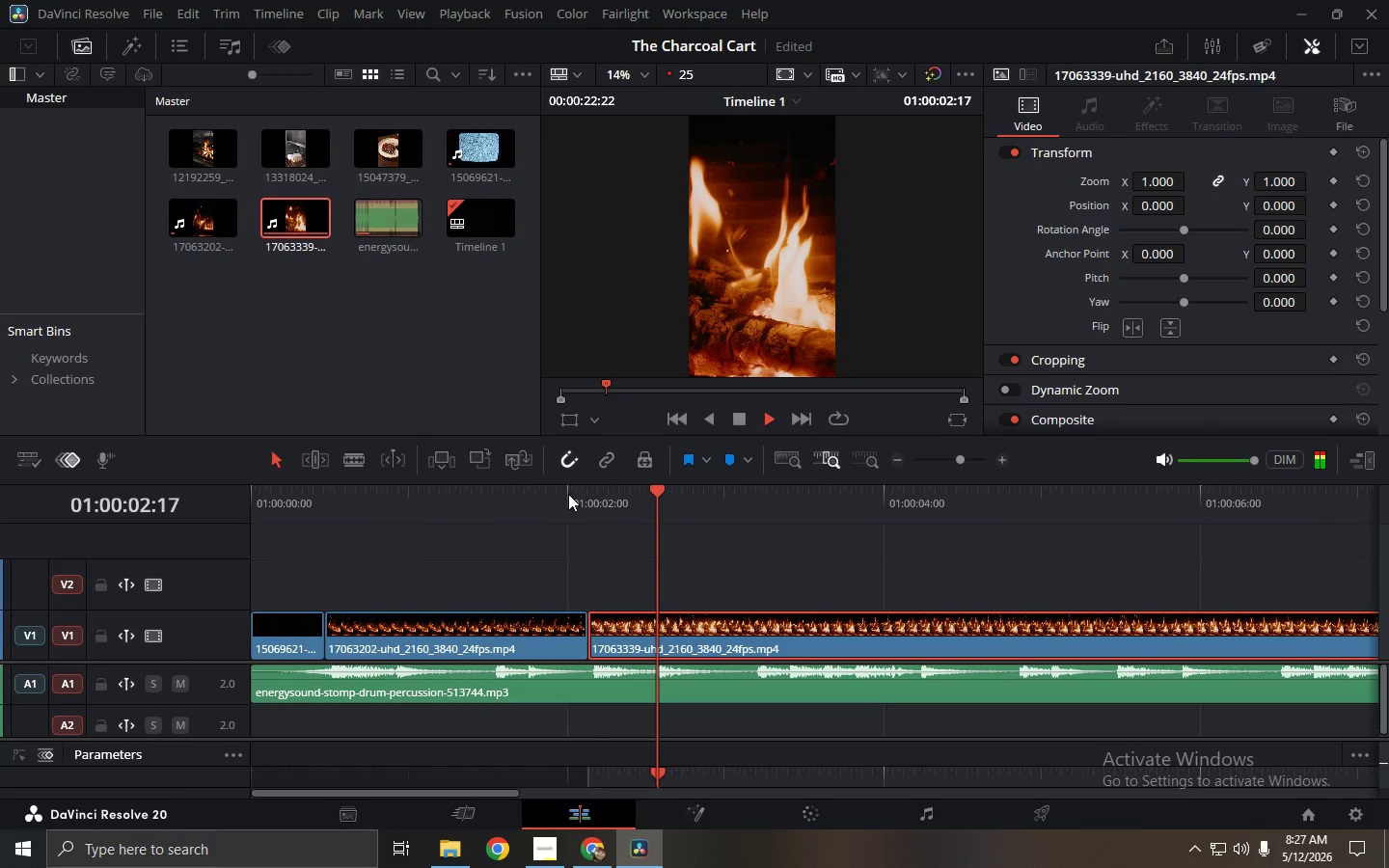 
key(Space)
 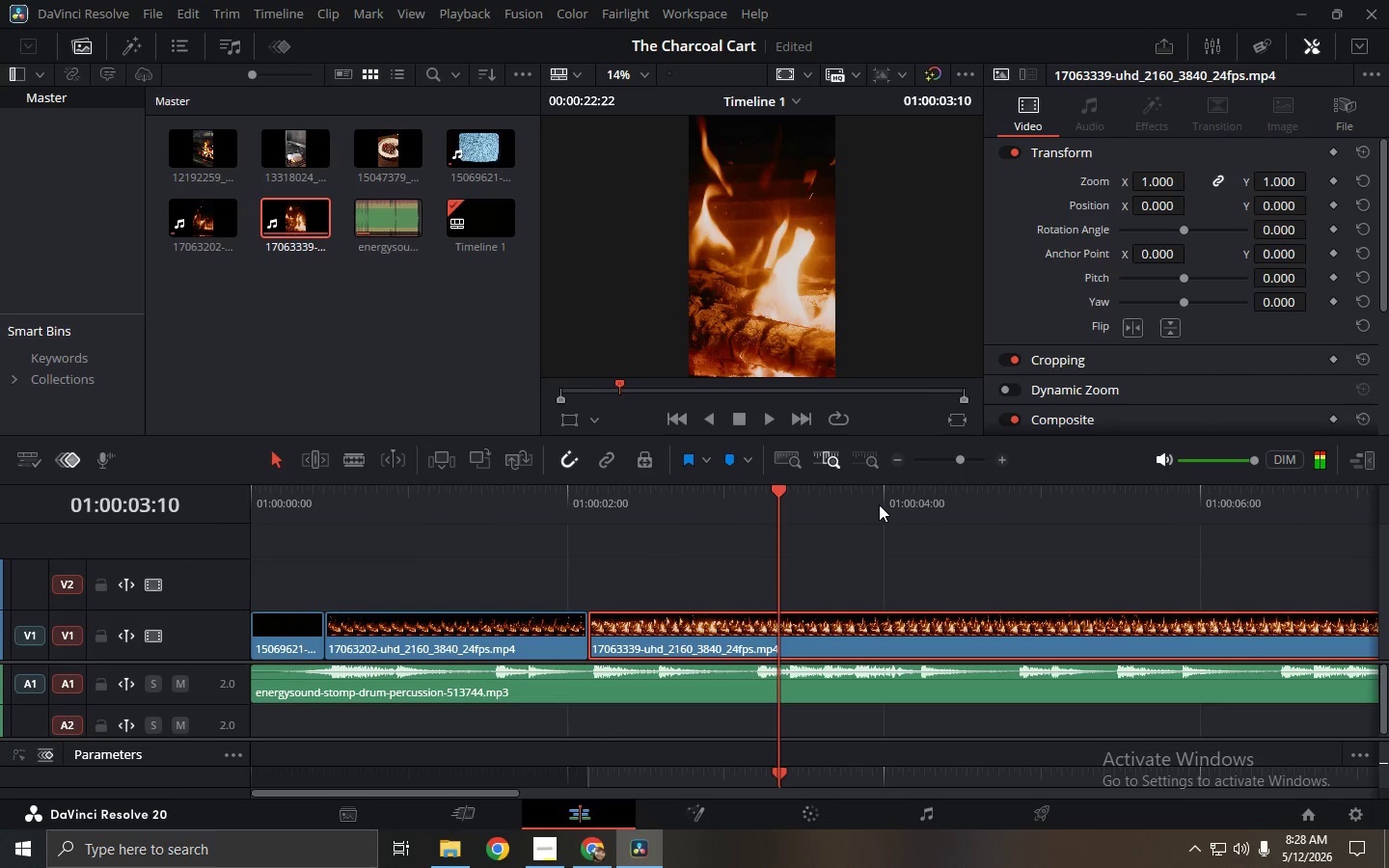 
key(Space)
 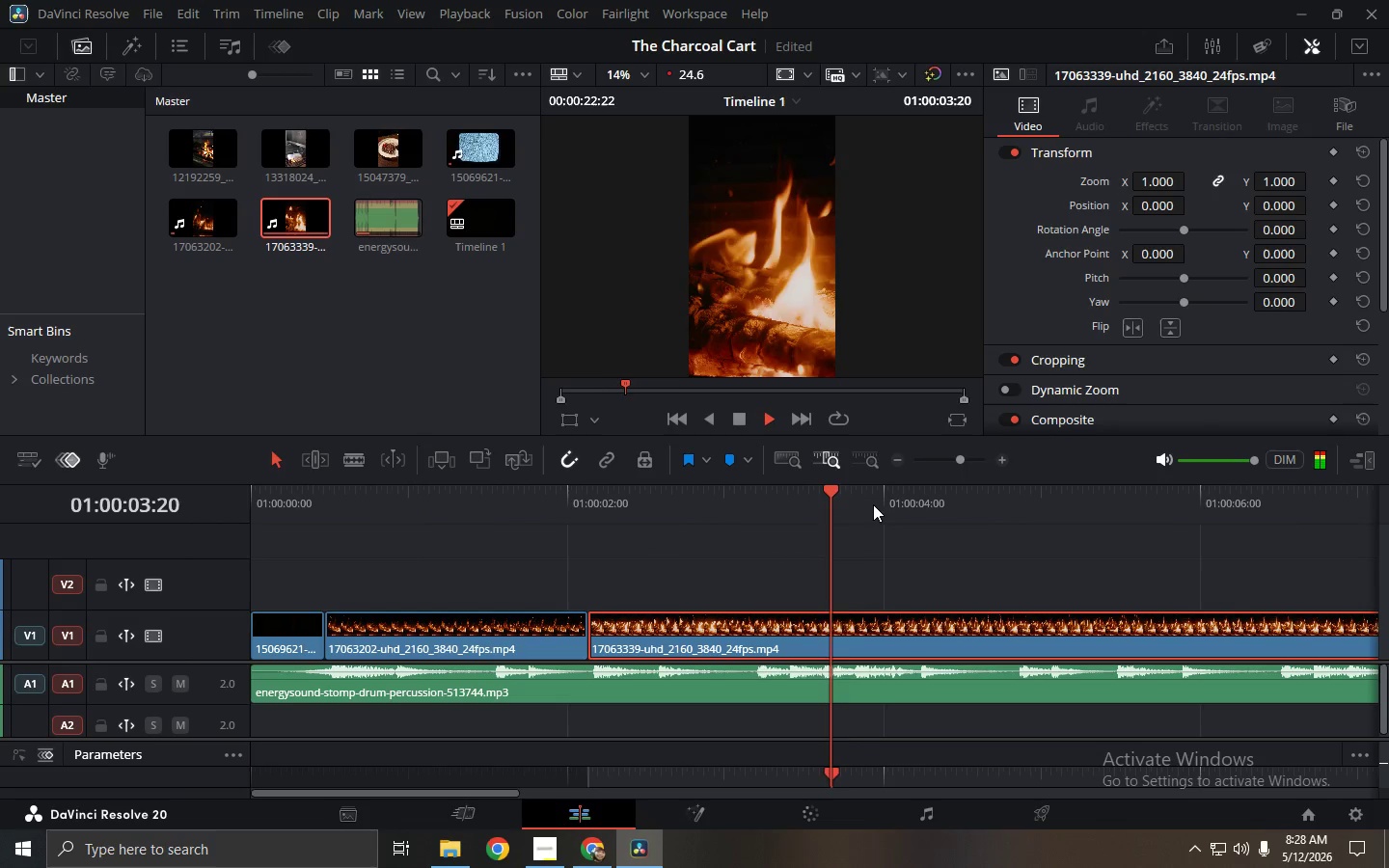 
key(Space)
 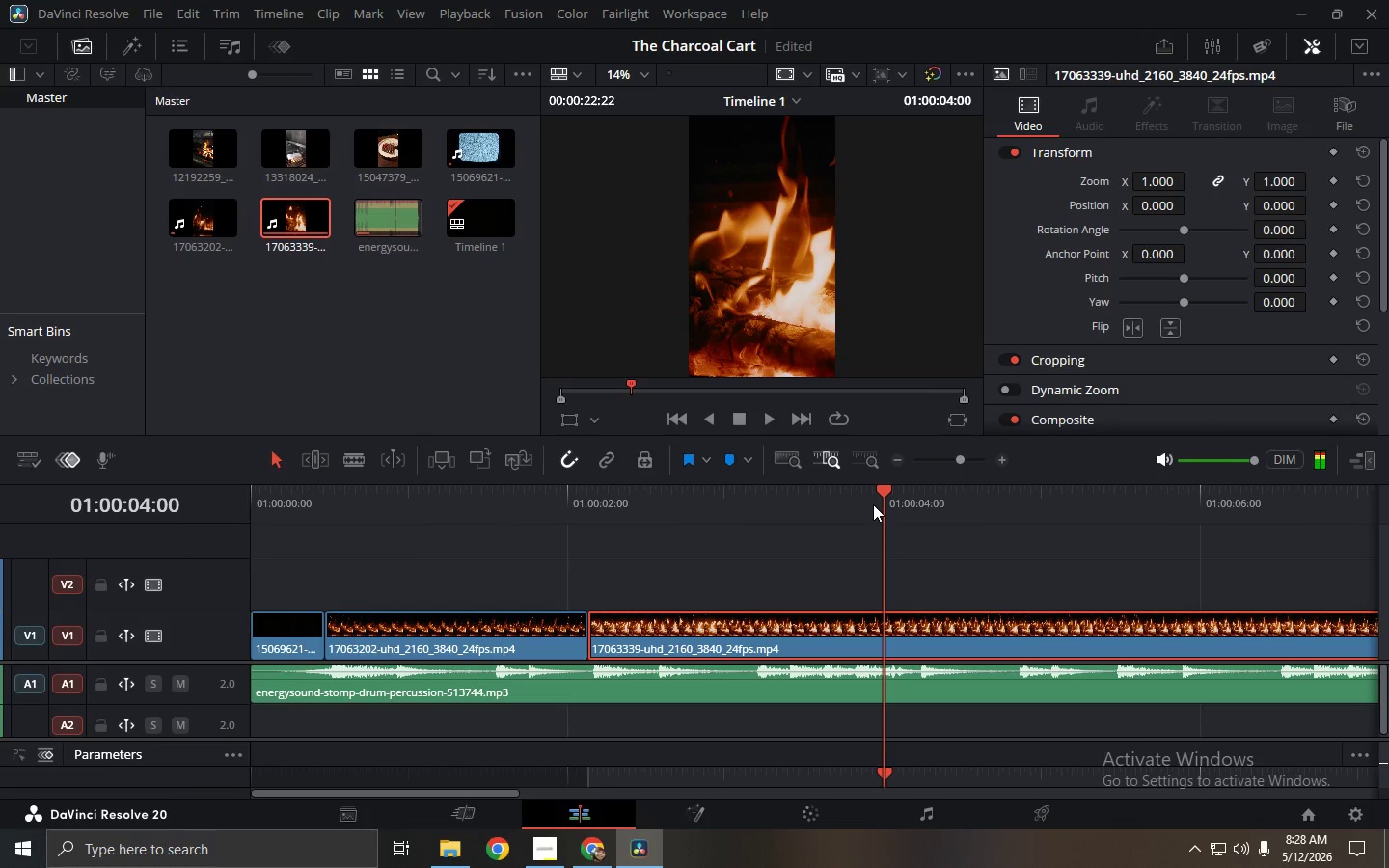 
key(Space)
 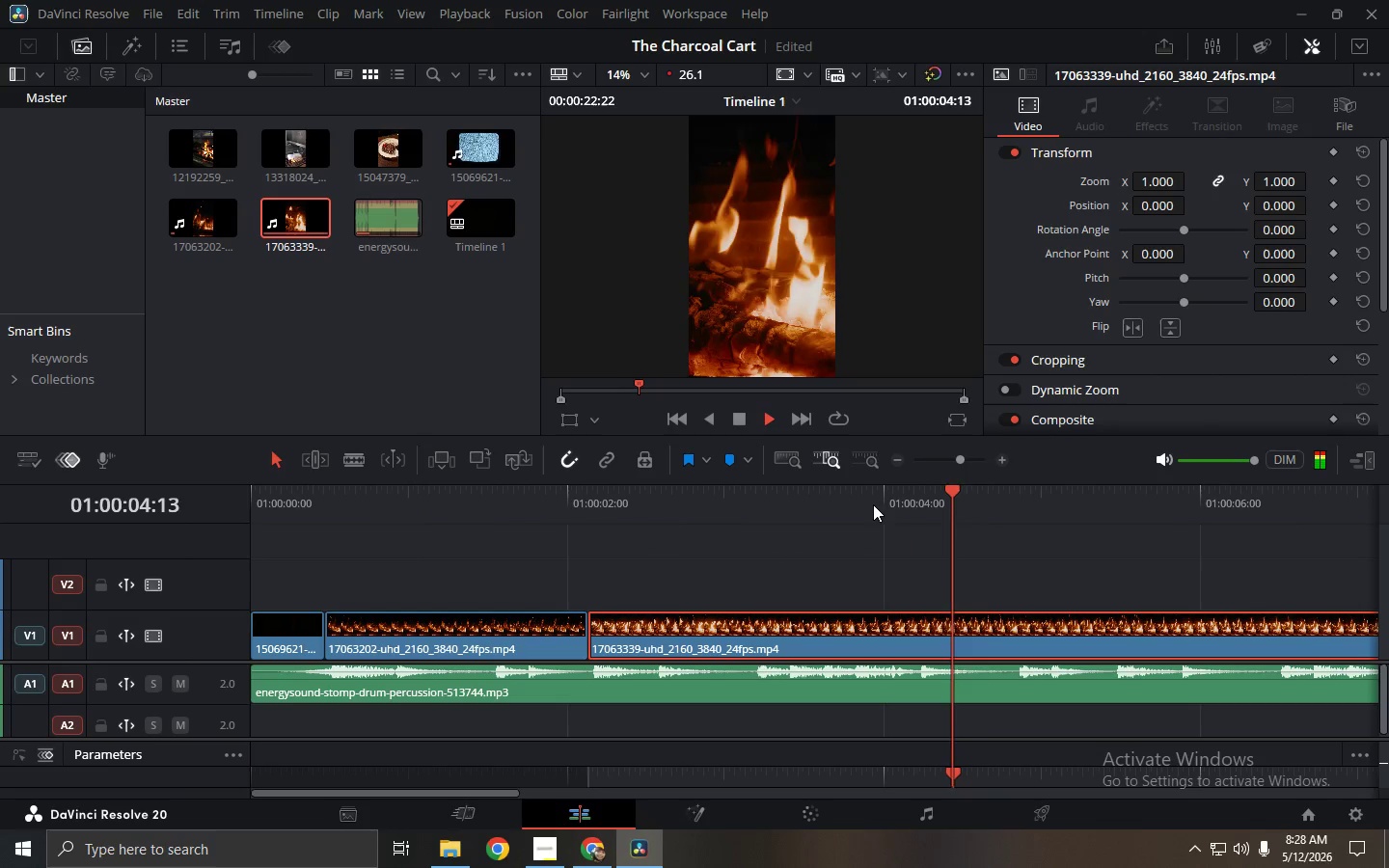 
key(Space)
 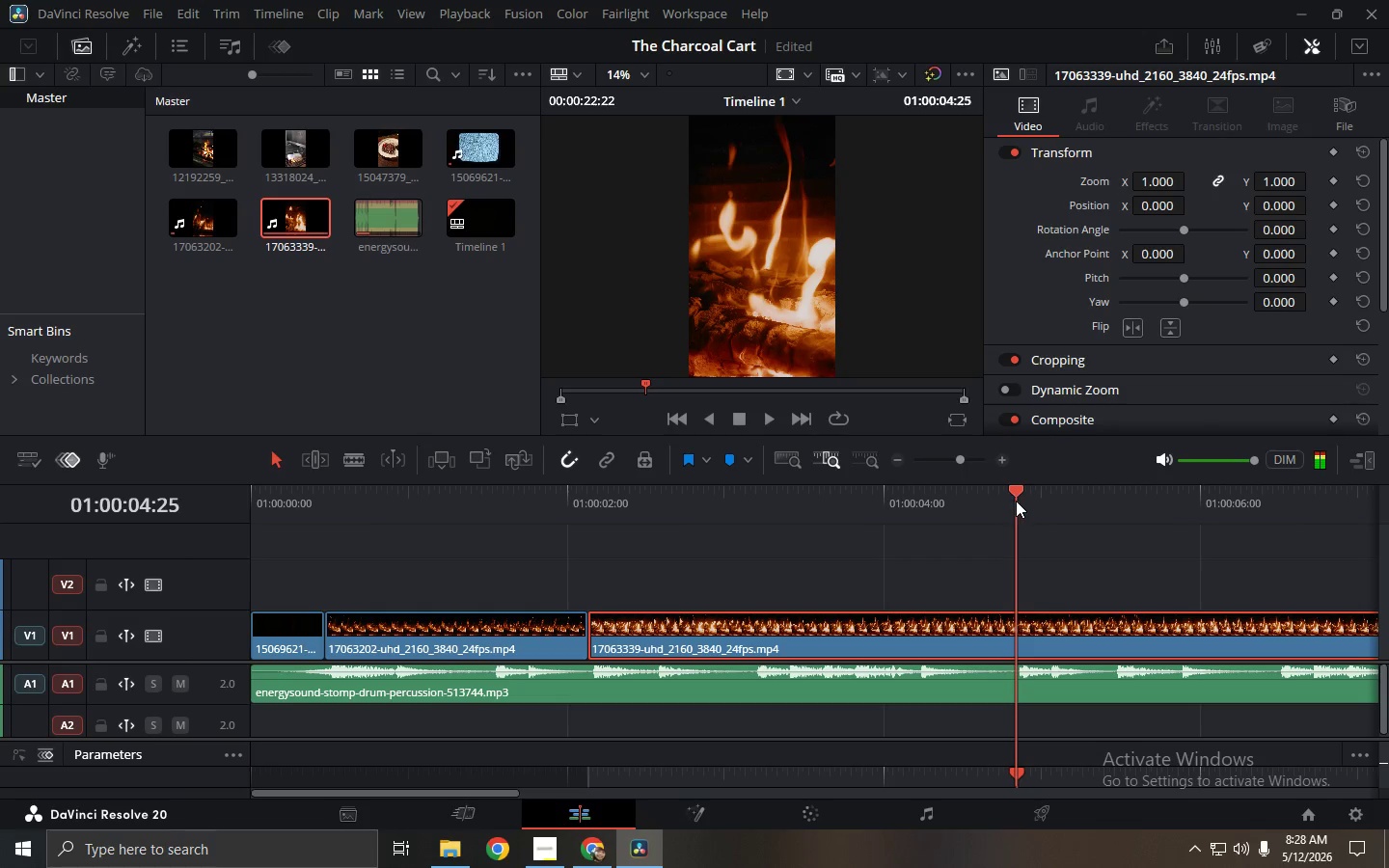 
left_click([1029, 647])
 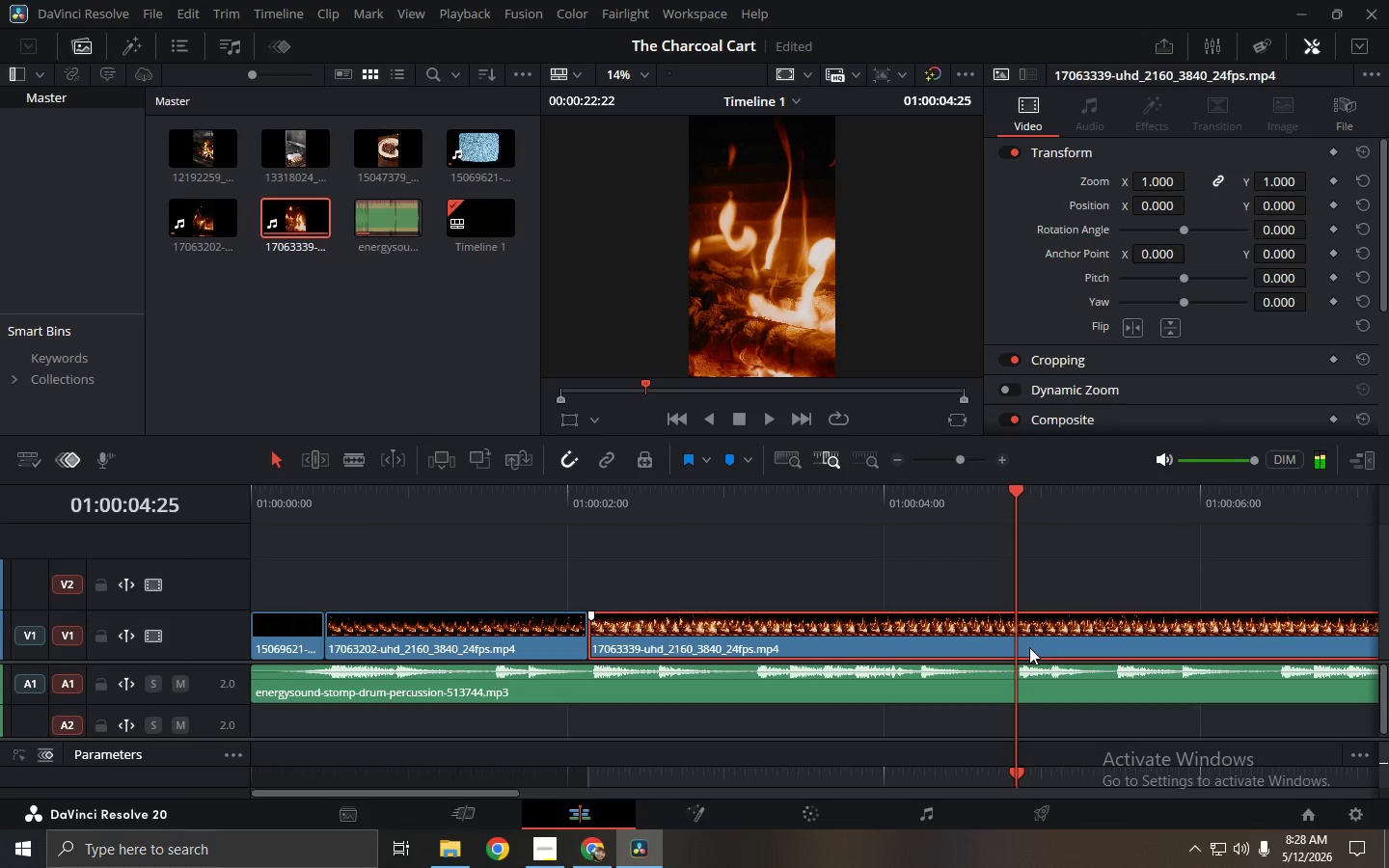 
key(Control+ControlLeft)
 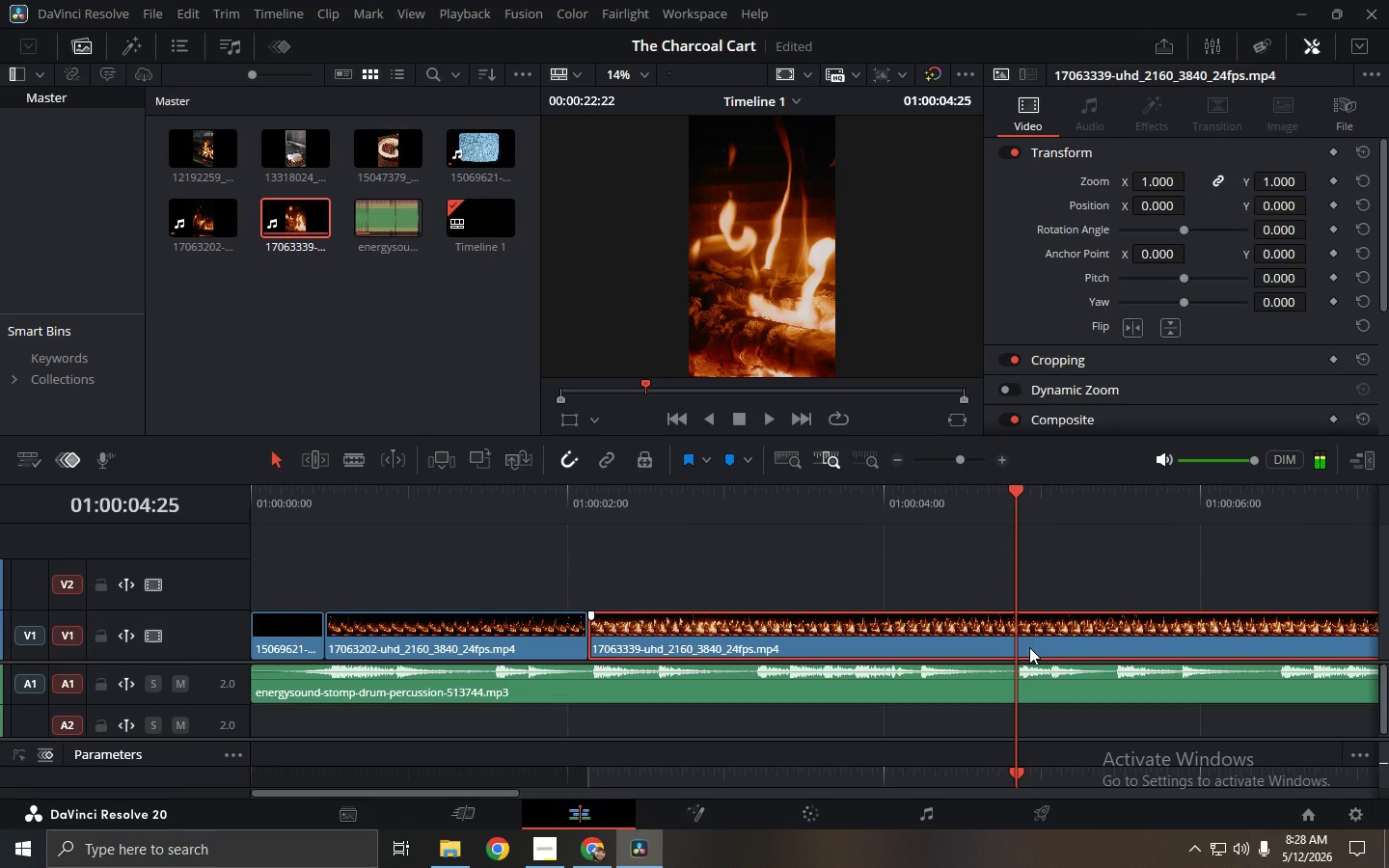 
key(Control+B)
 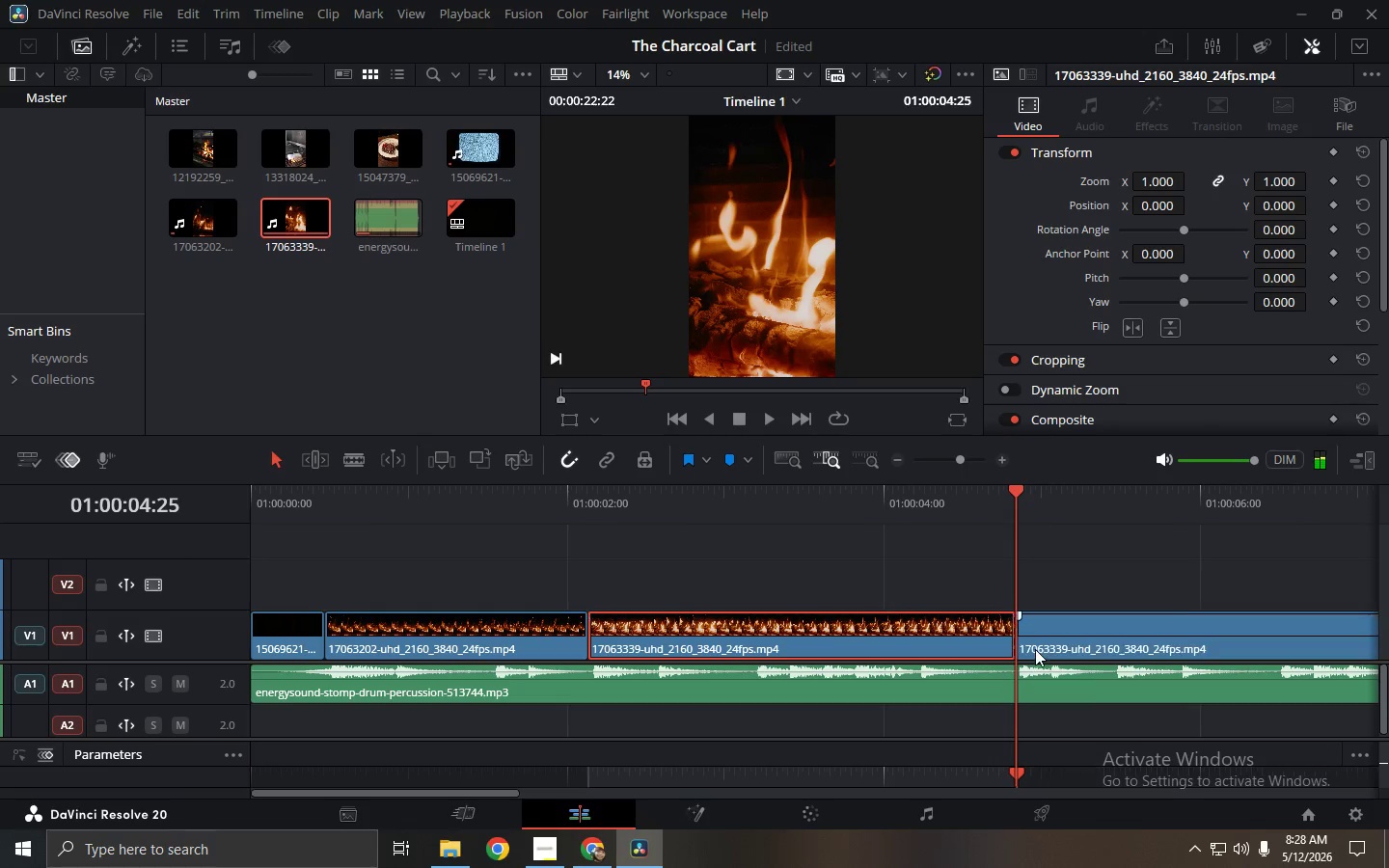 
left_click([1041, 646])
 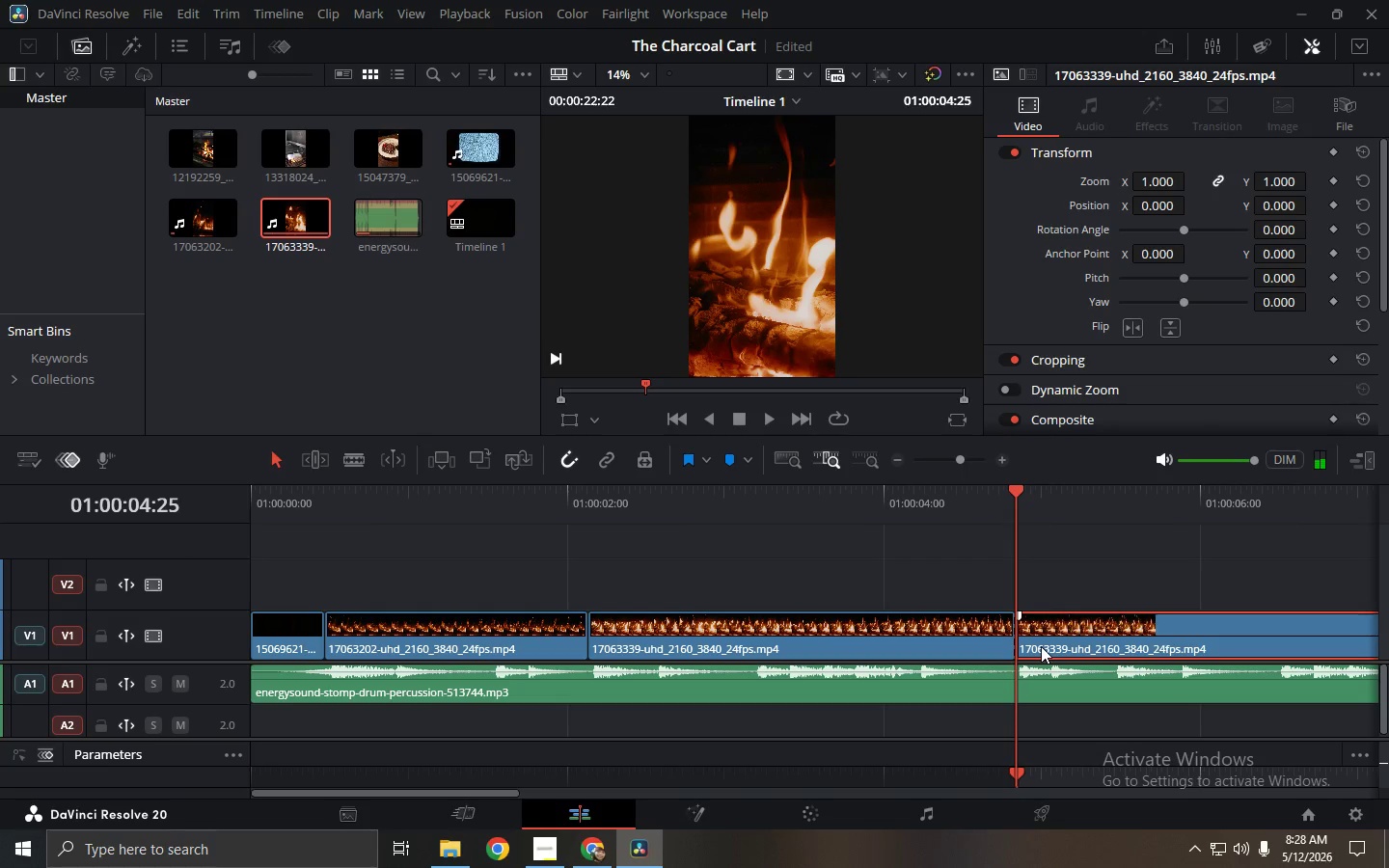 
key(Backspace)
 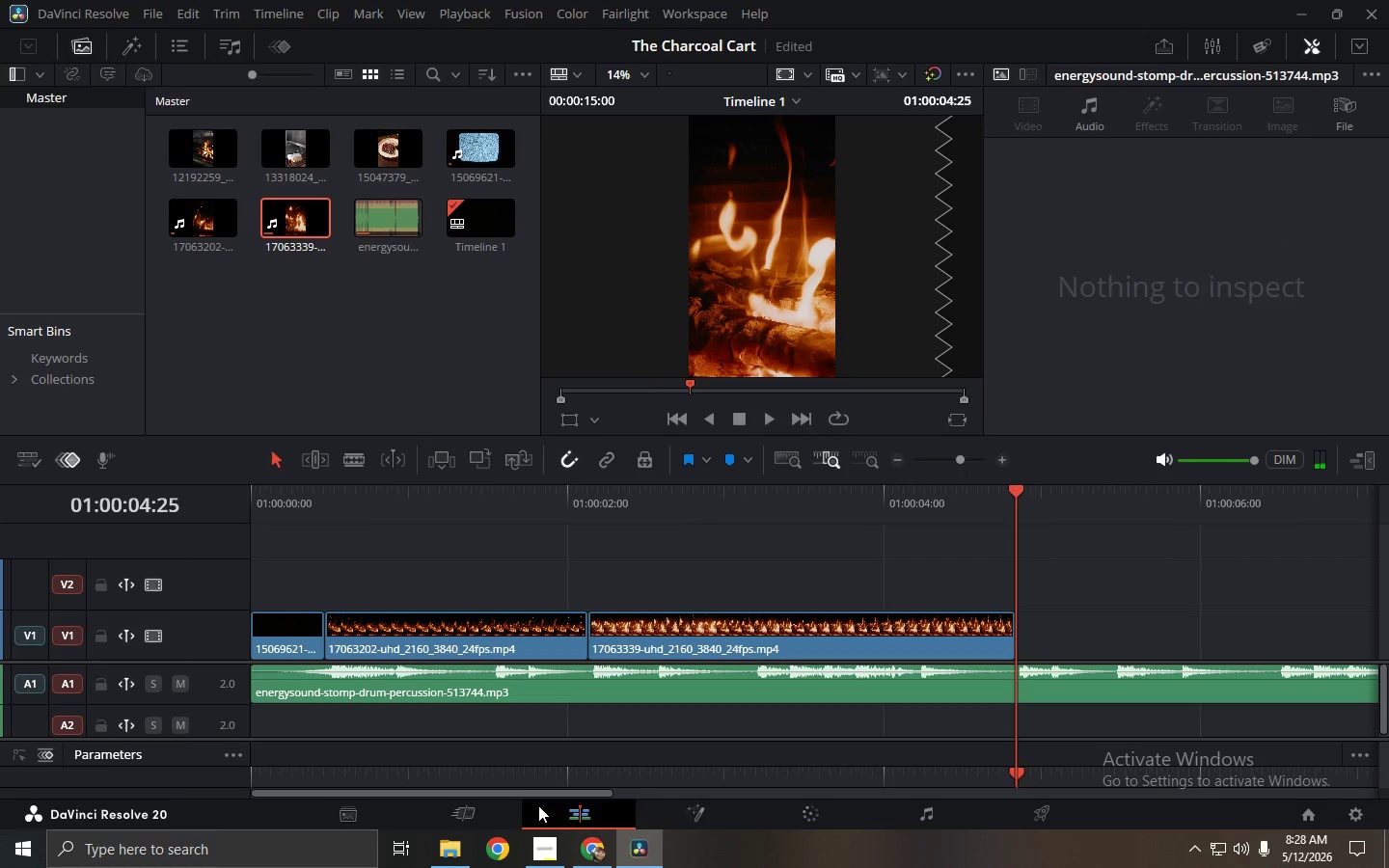 
left_click_drag(start_coordinate=[529, 792], to_coordinate=[366, 798])
 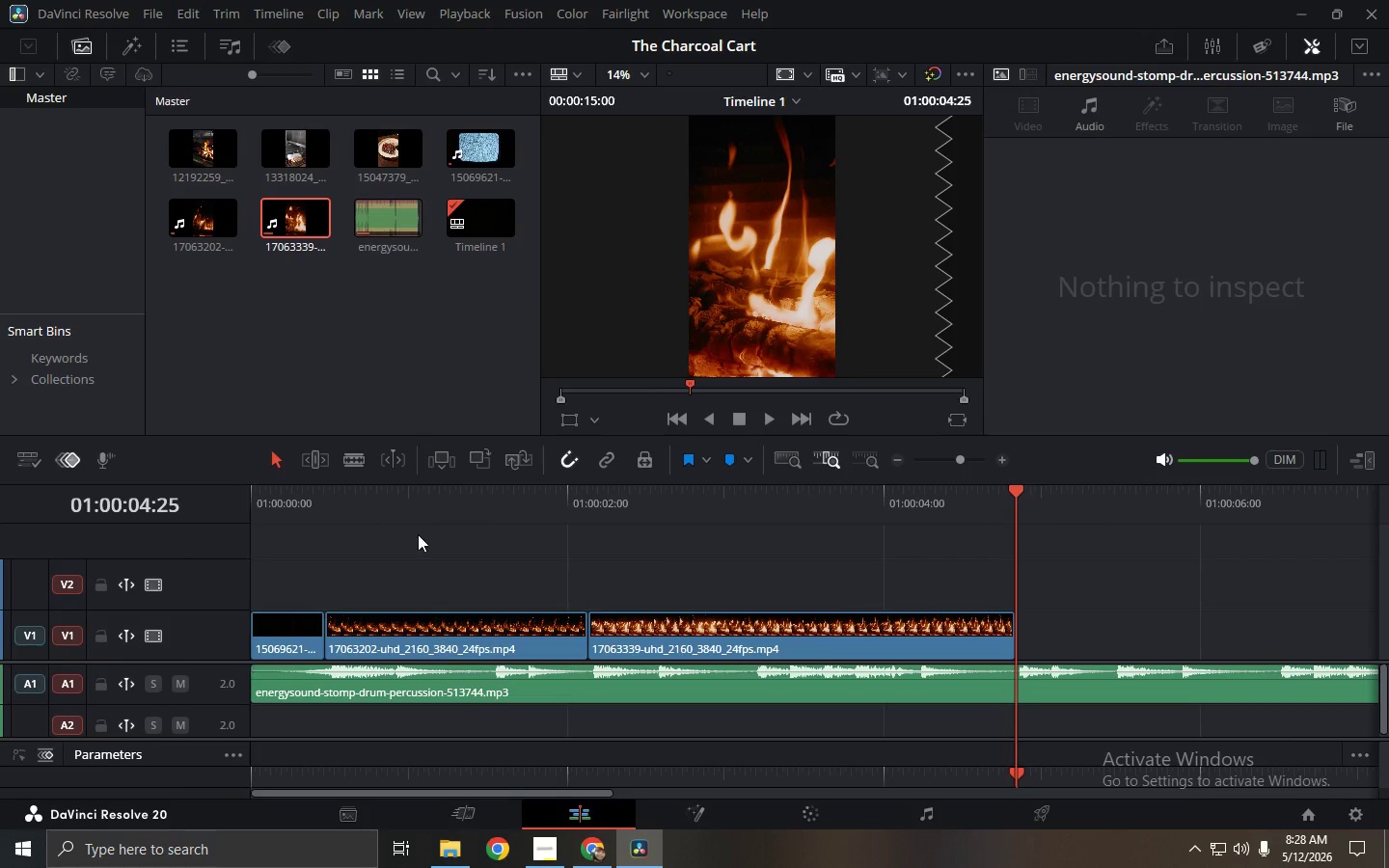 
left_click_drag(start_coordinate=[403, 501], to_coordinate=[54, 500])
 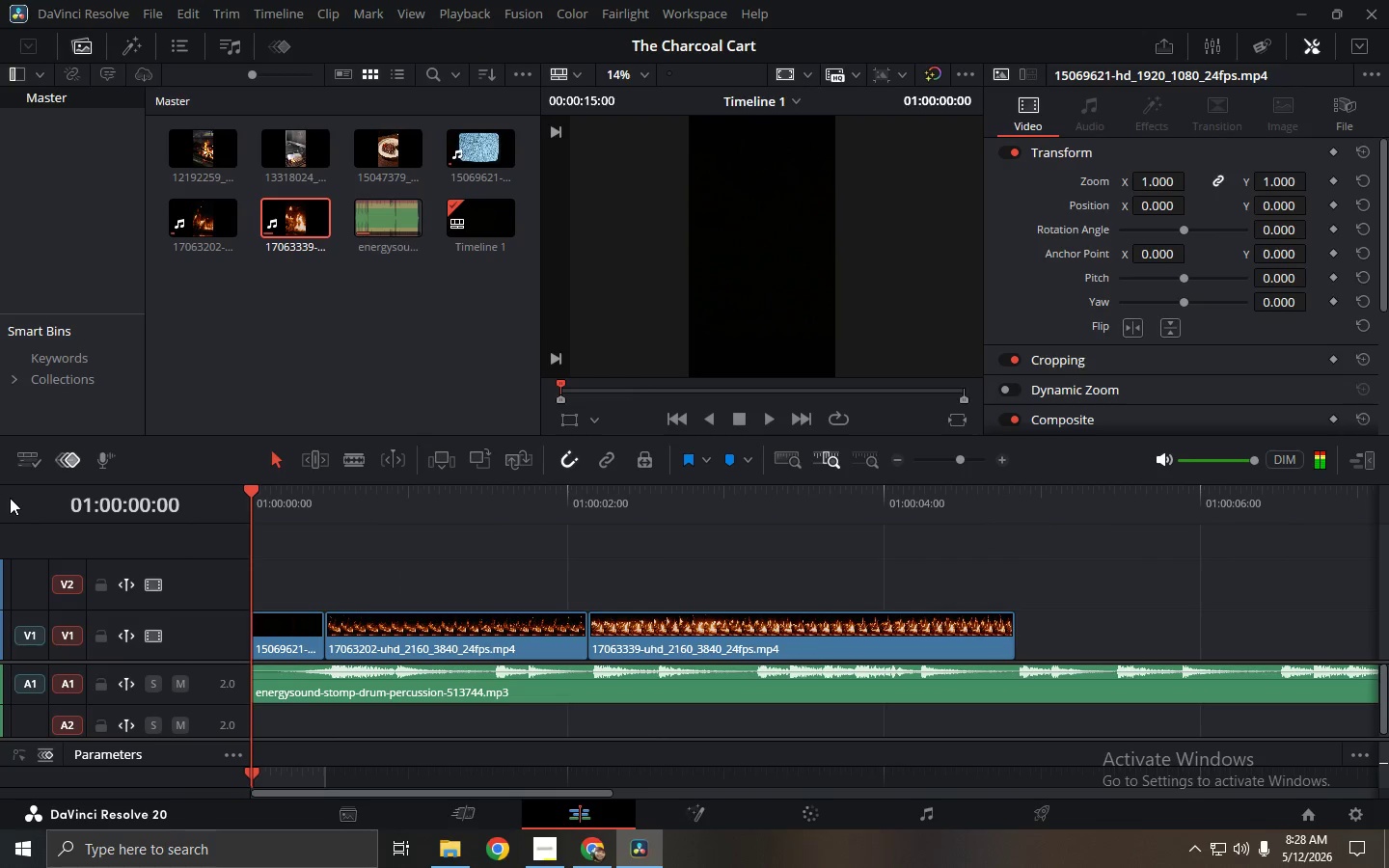 
key(Space)
 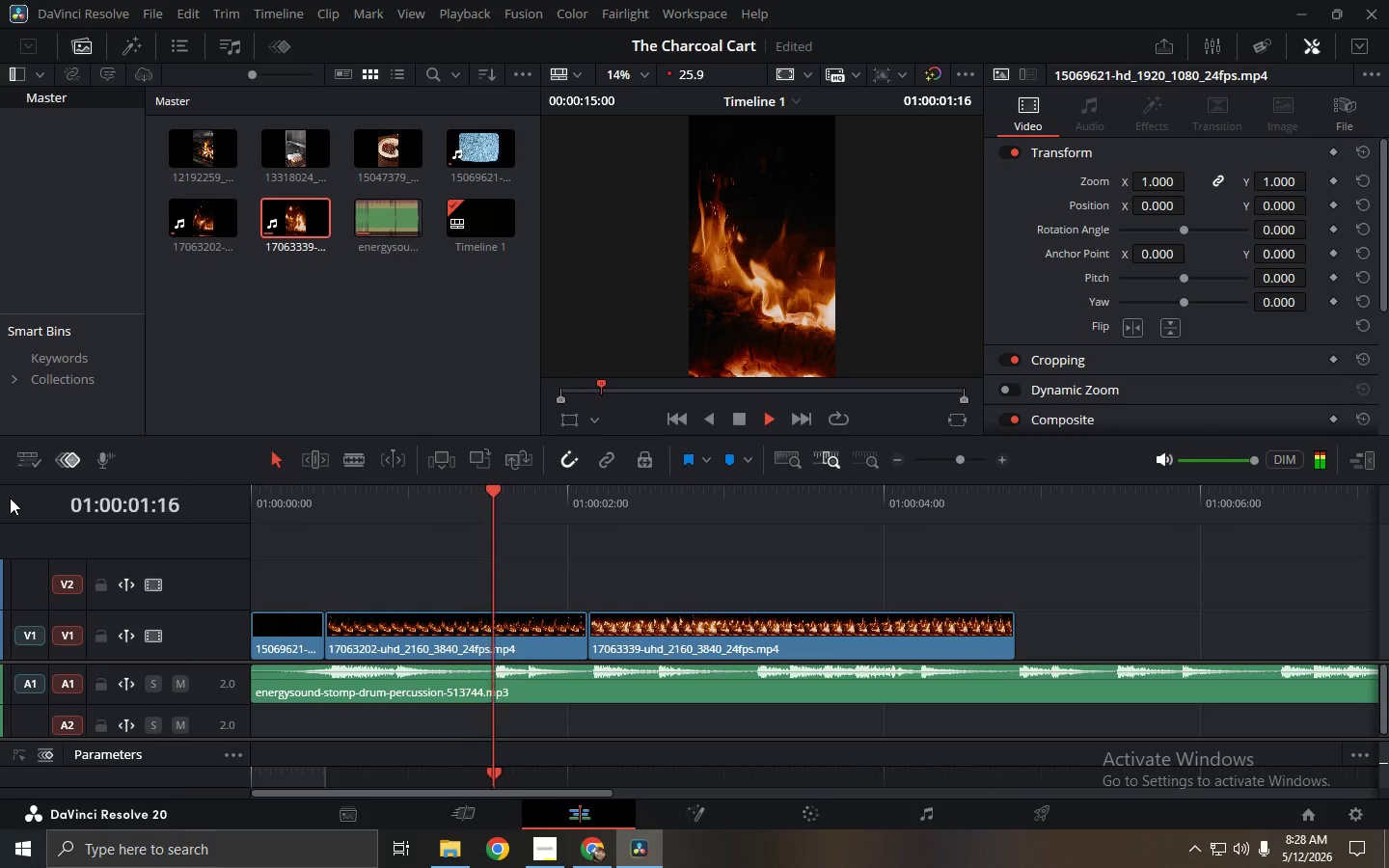 
key(Space)
 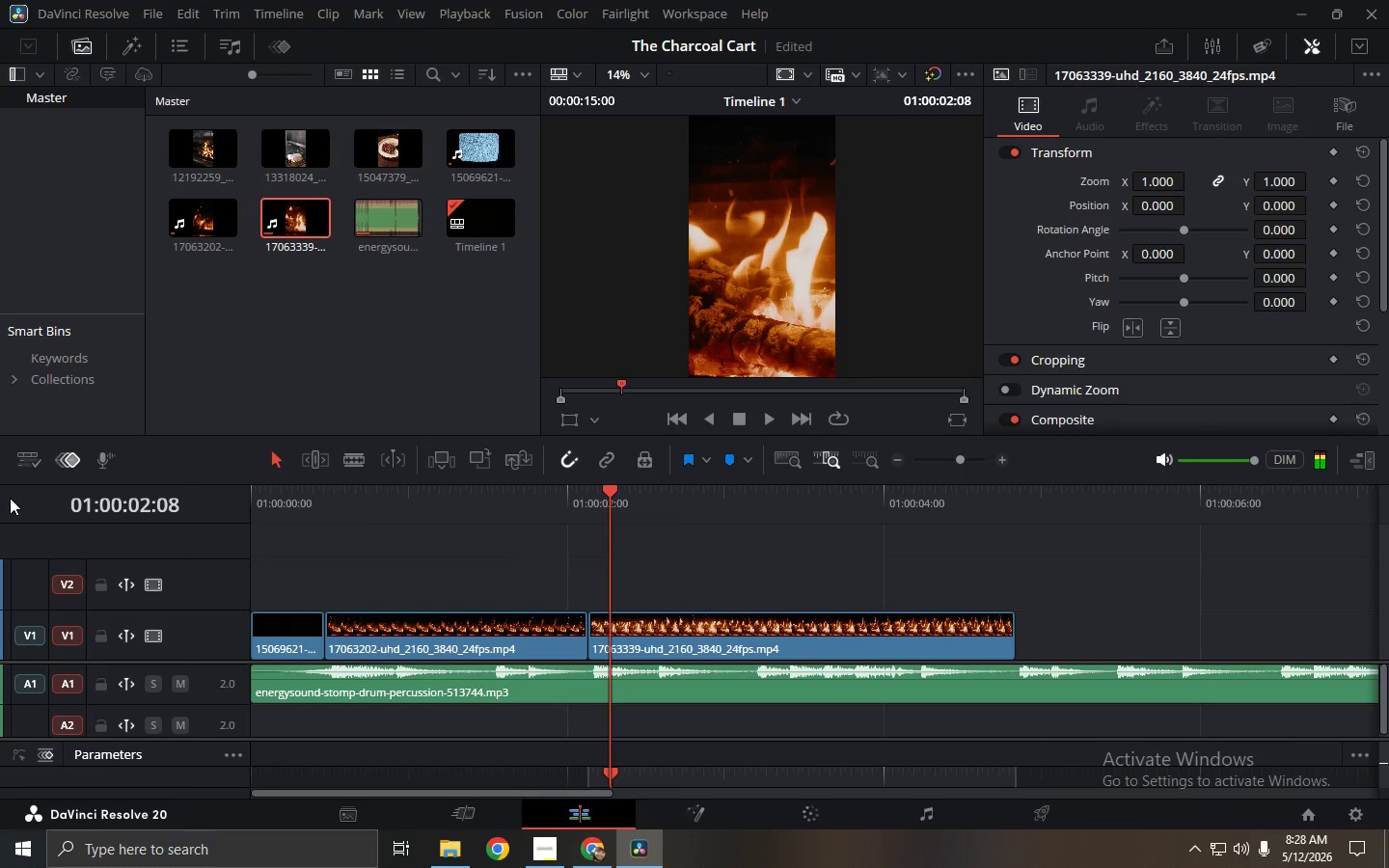 
key(Space)
 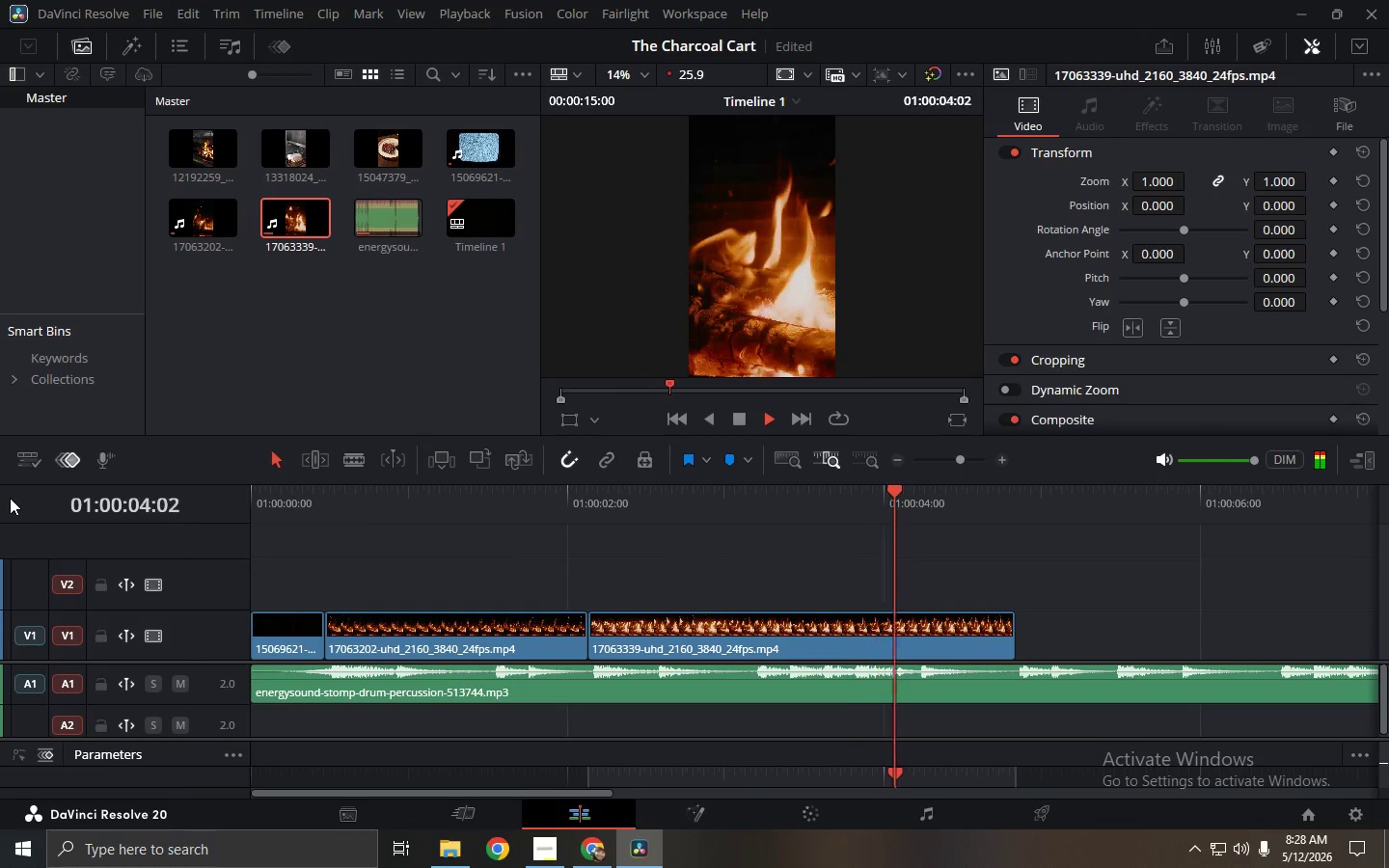 
key(Space)
 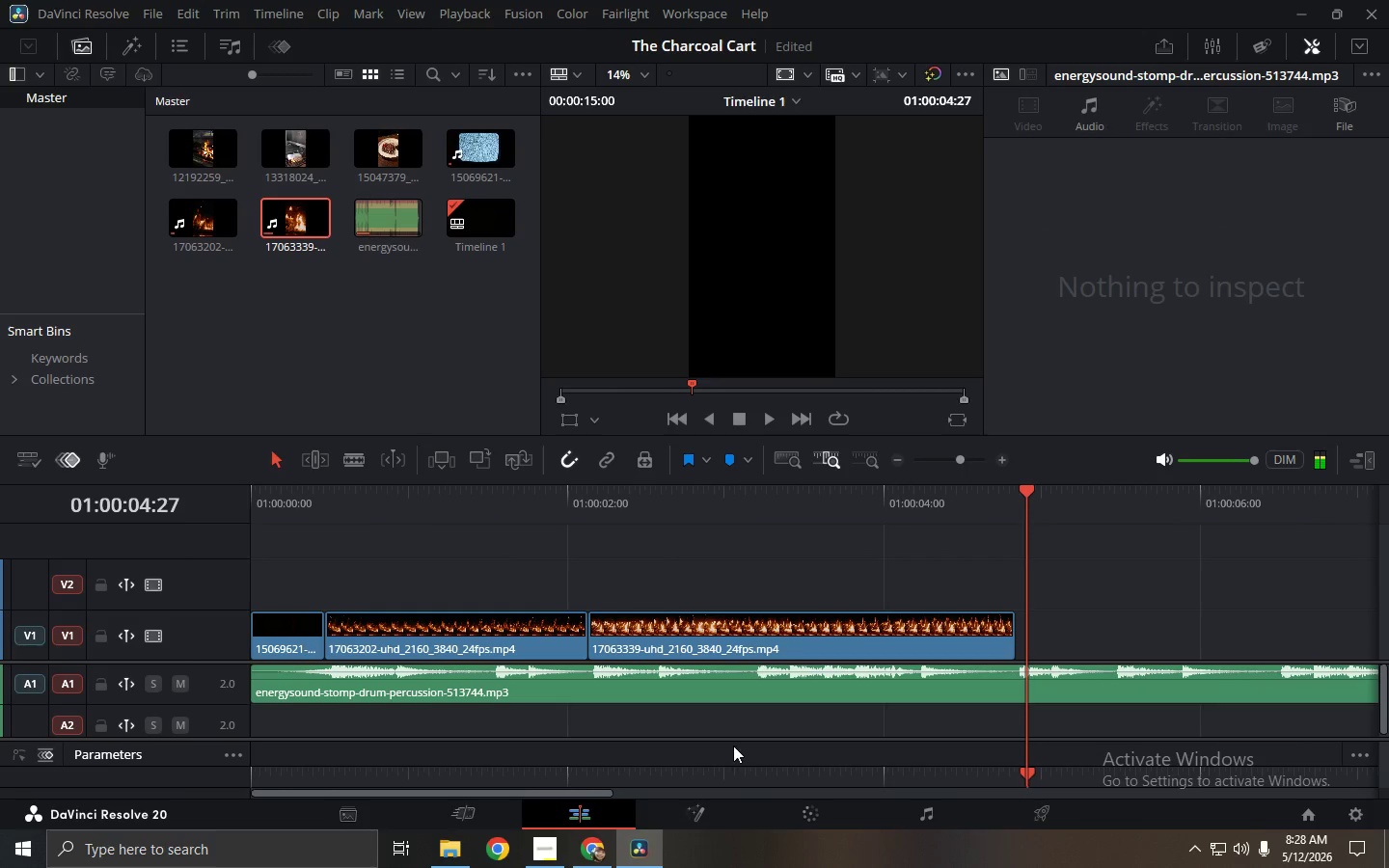 
left_click_drag(start_coordinate=[568, 792], to_coordinate=[616, 799])
 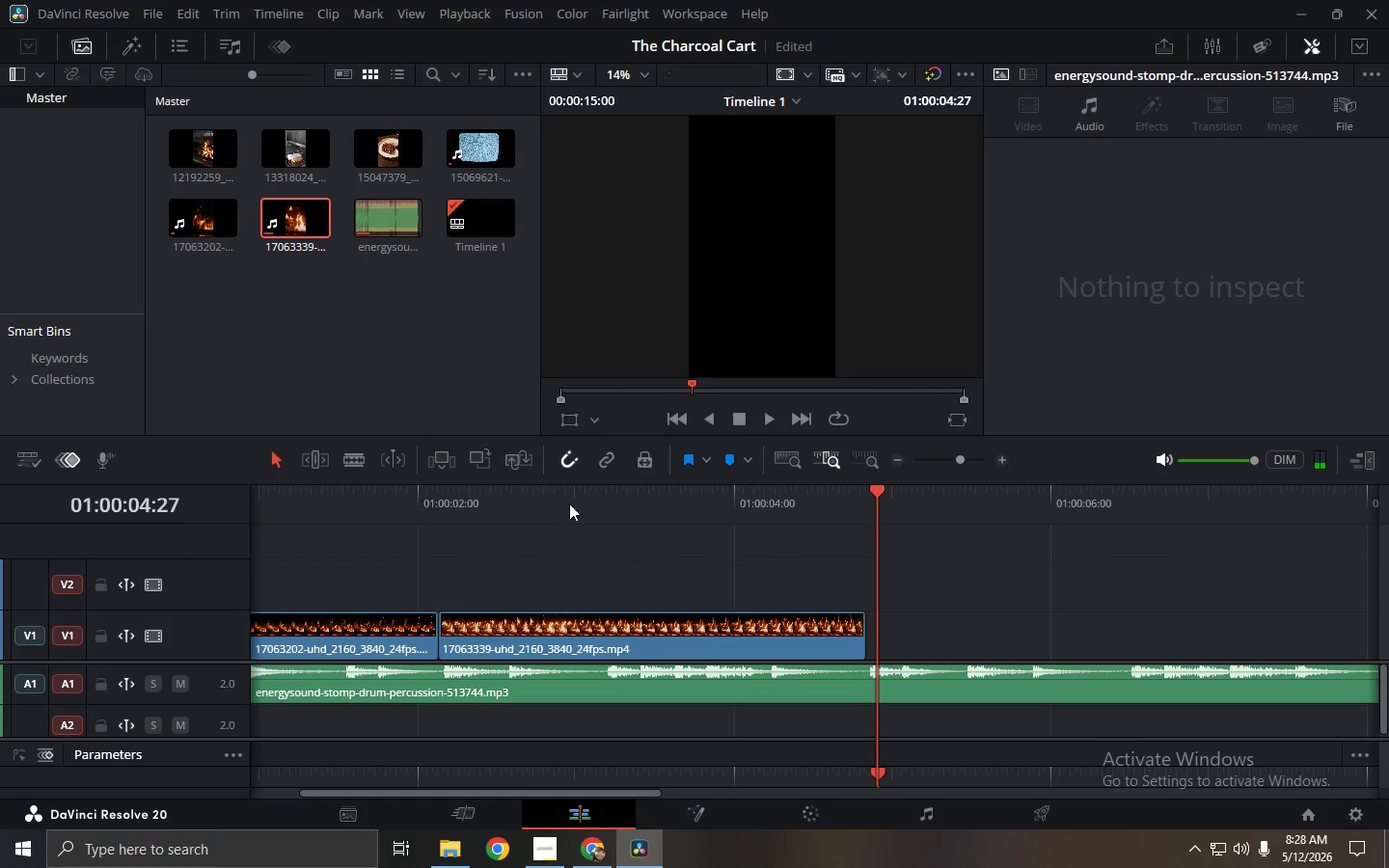 
left_click([566, 483])
 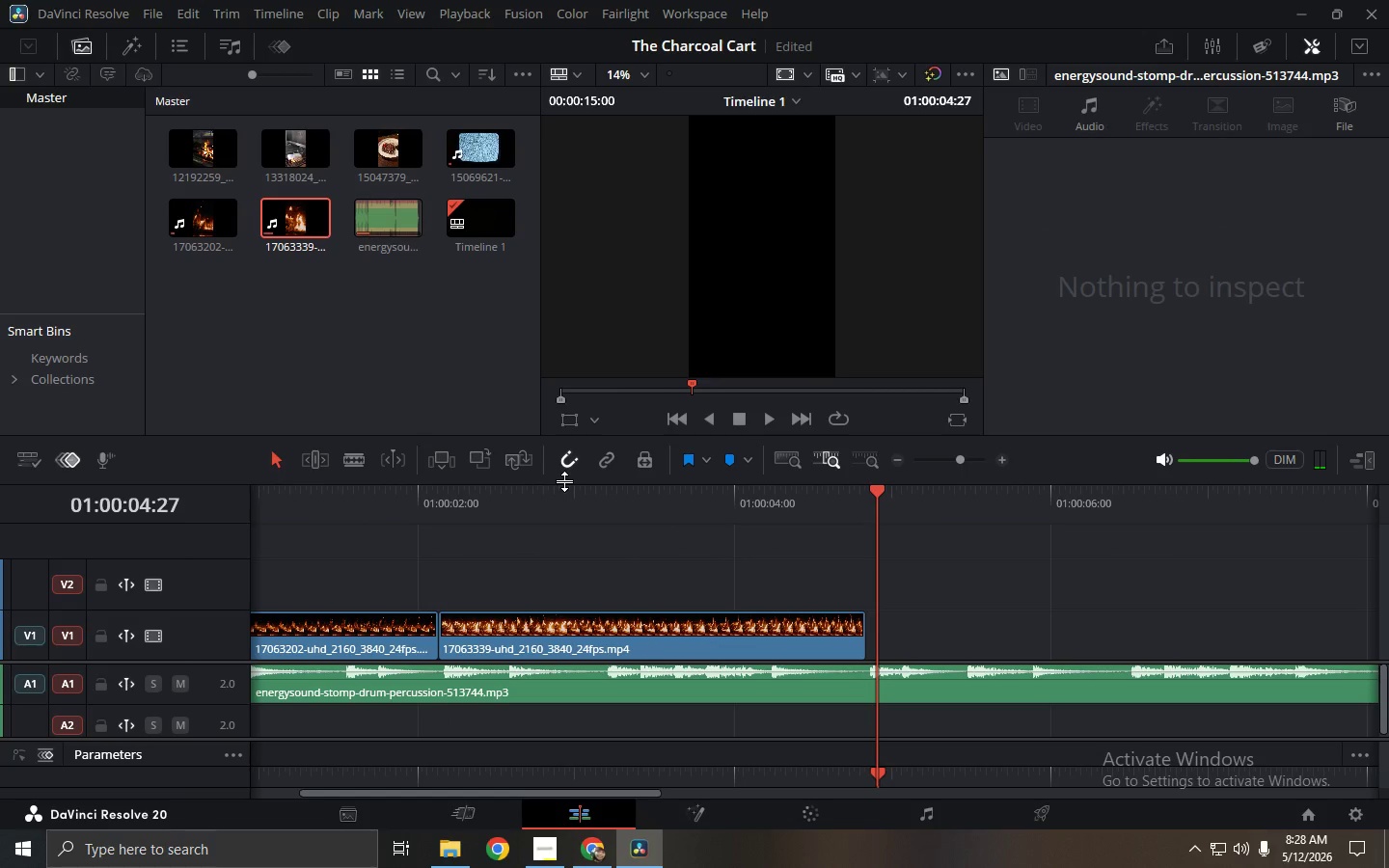 
left_click_drag(start_coordinate=[586, 487], to_coordinate=[0, 488])
 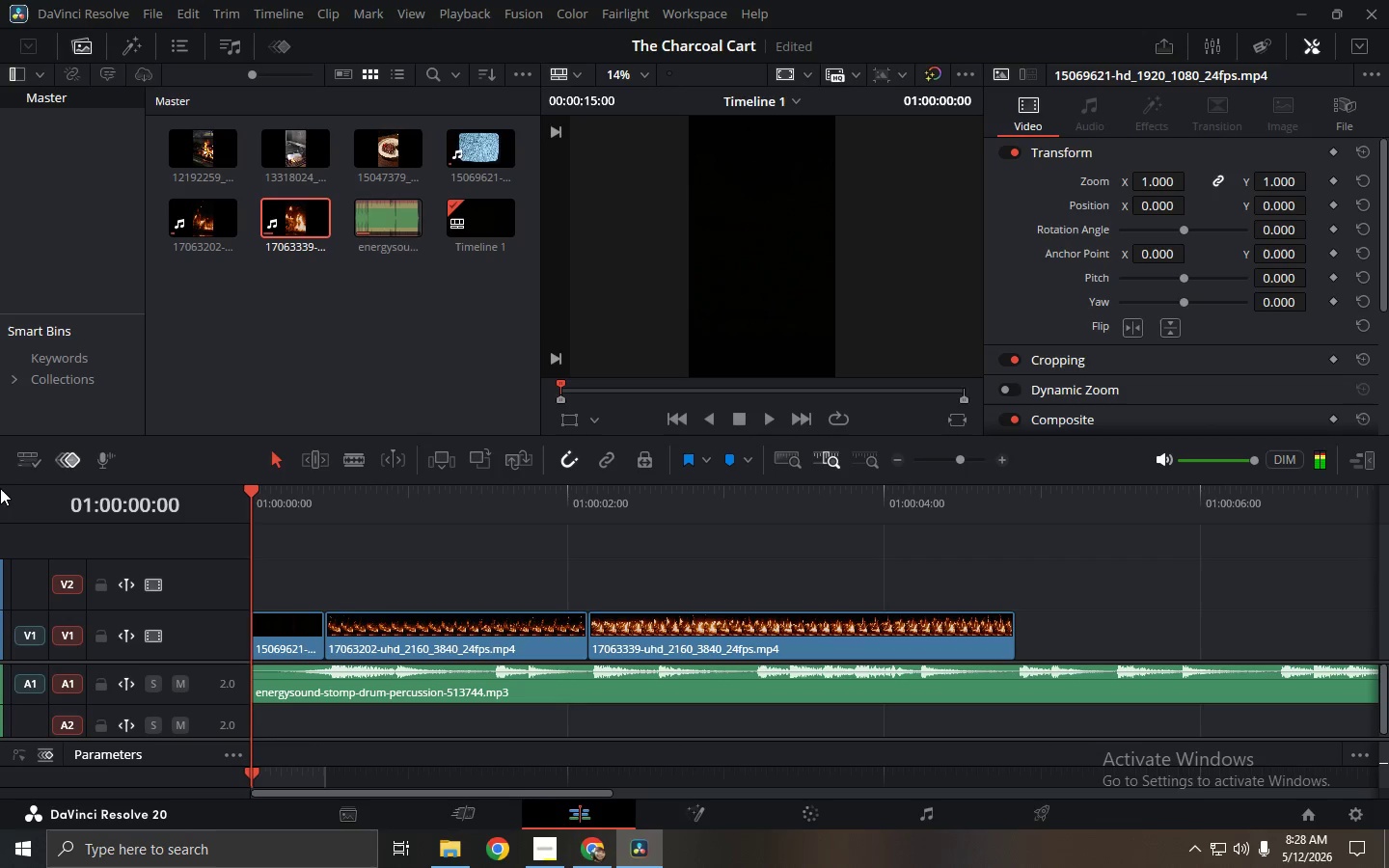 
key(Space)
 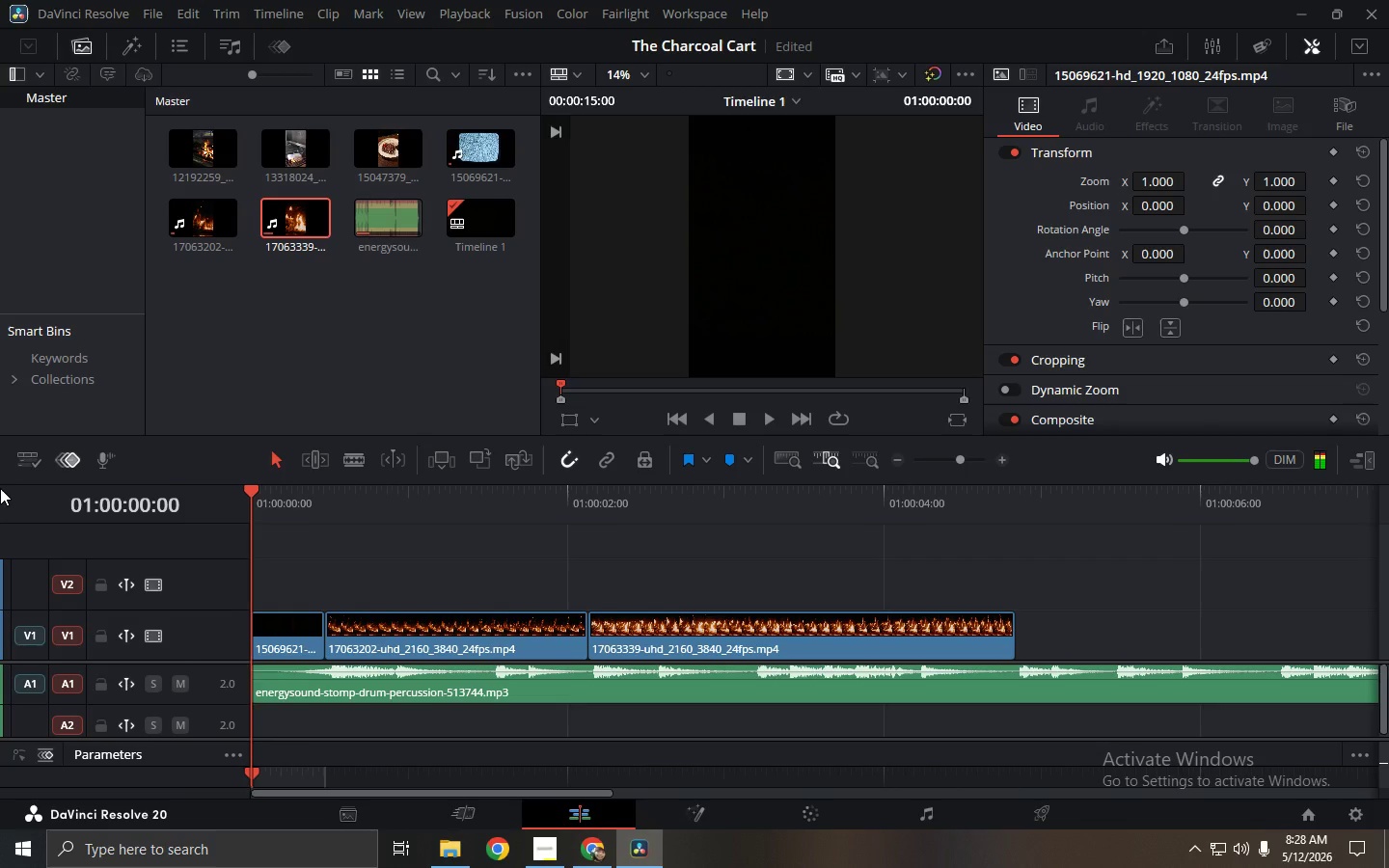 
key(Space)
 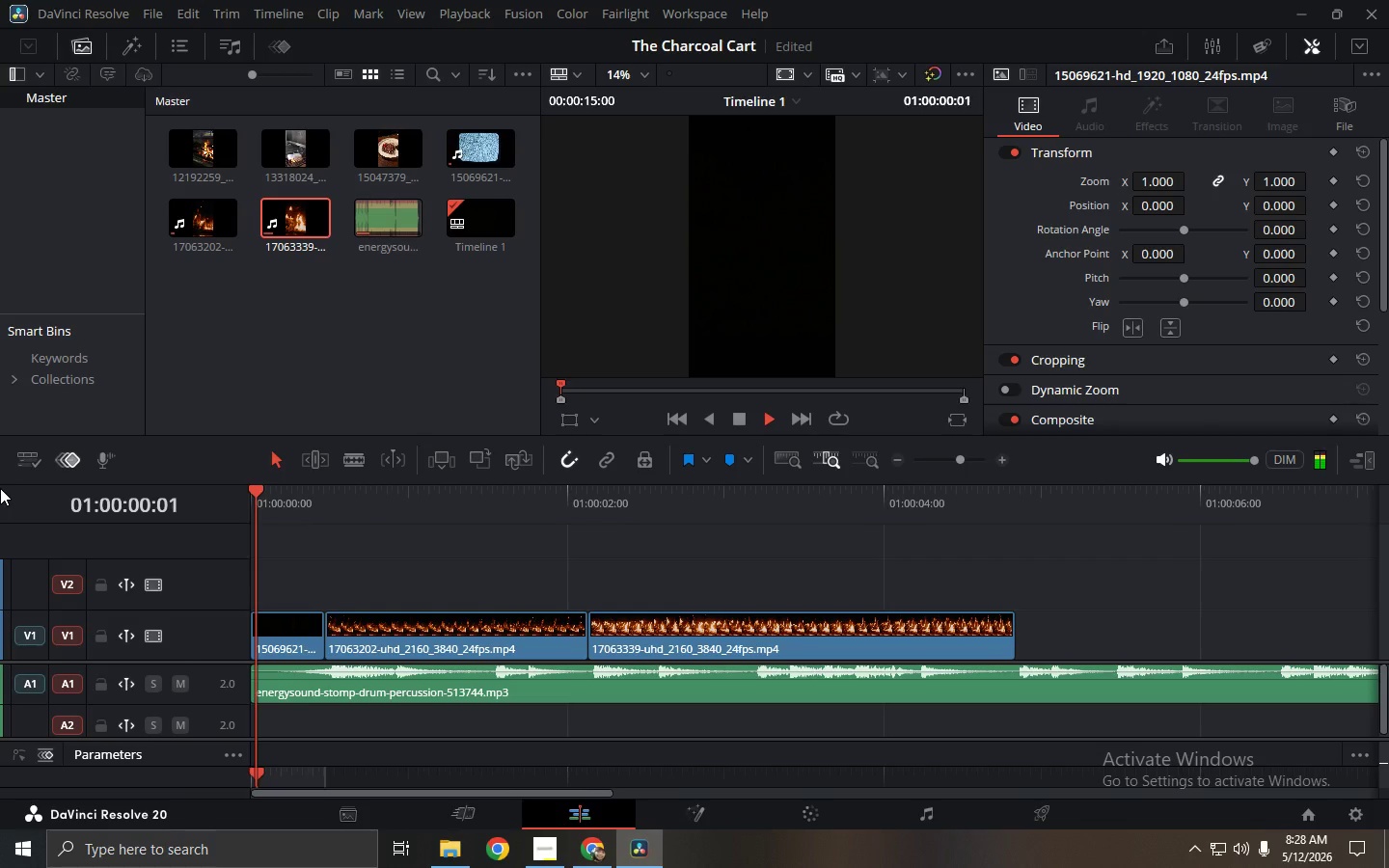 
key(Space)
 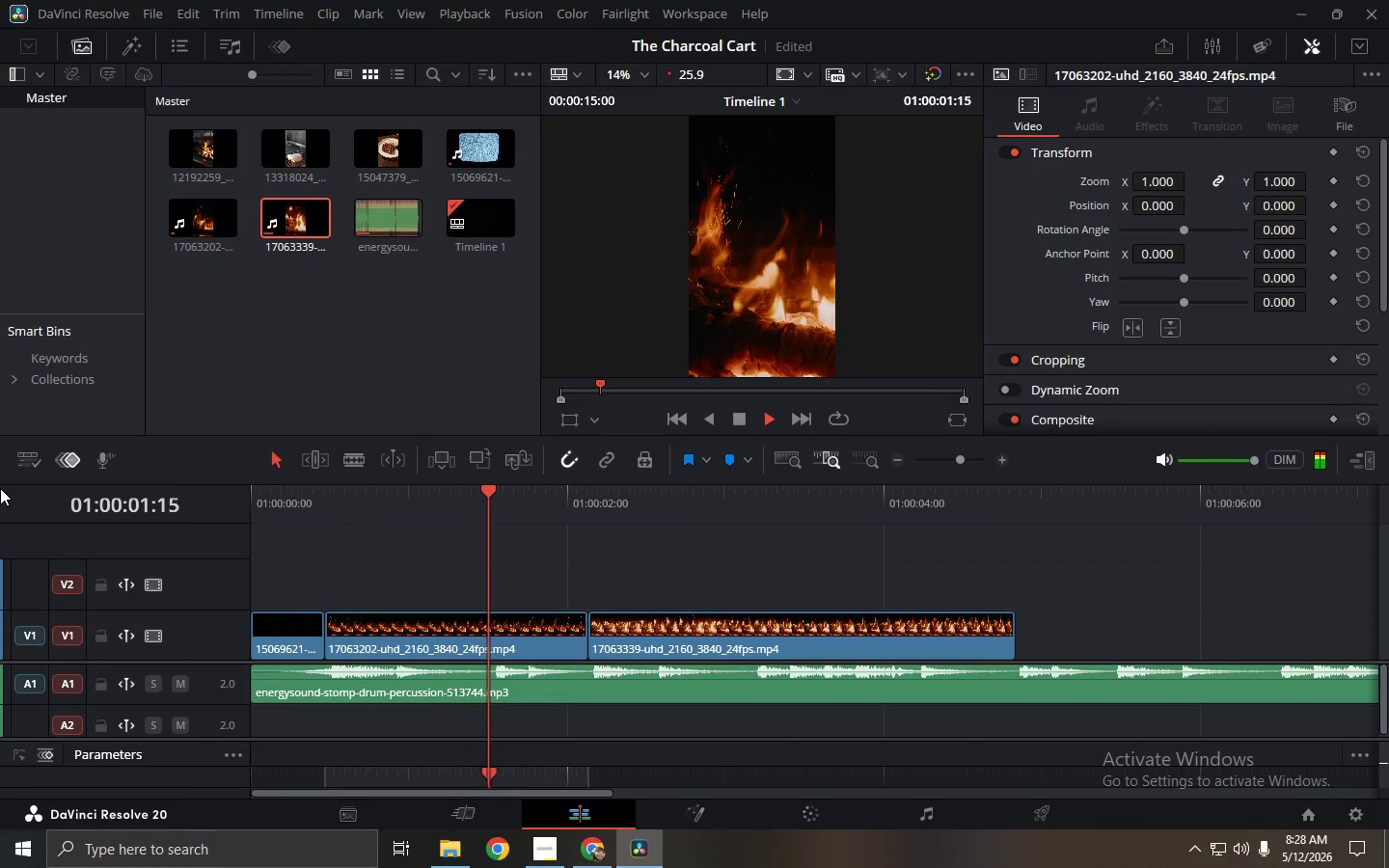 
key(Space)
 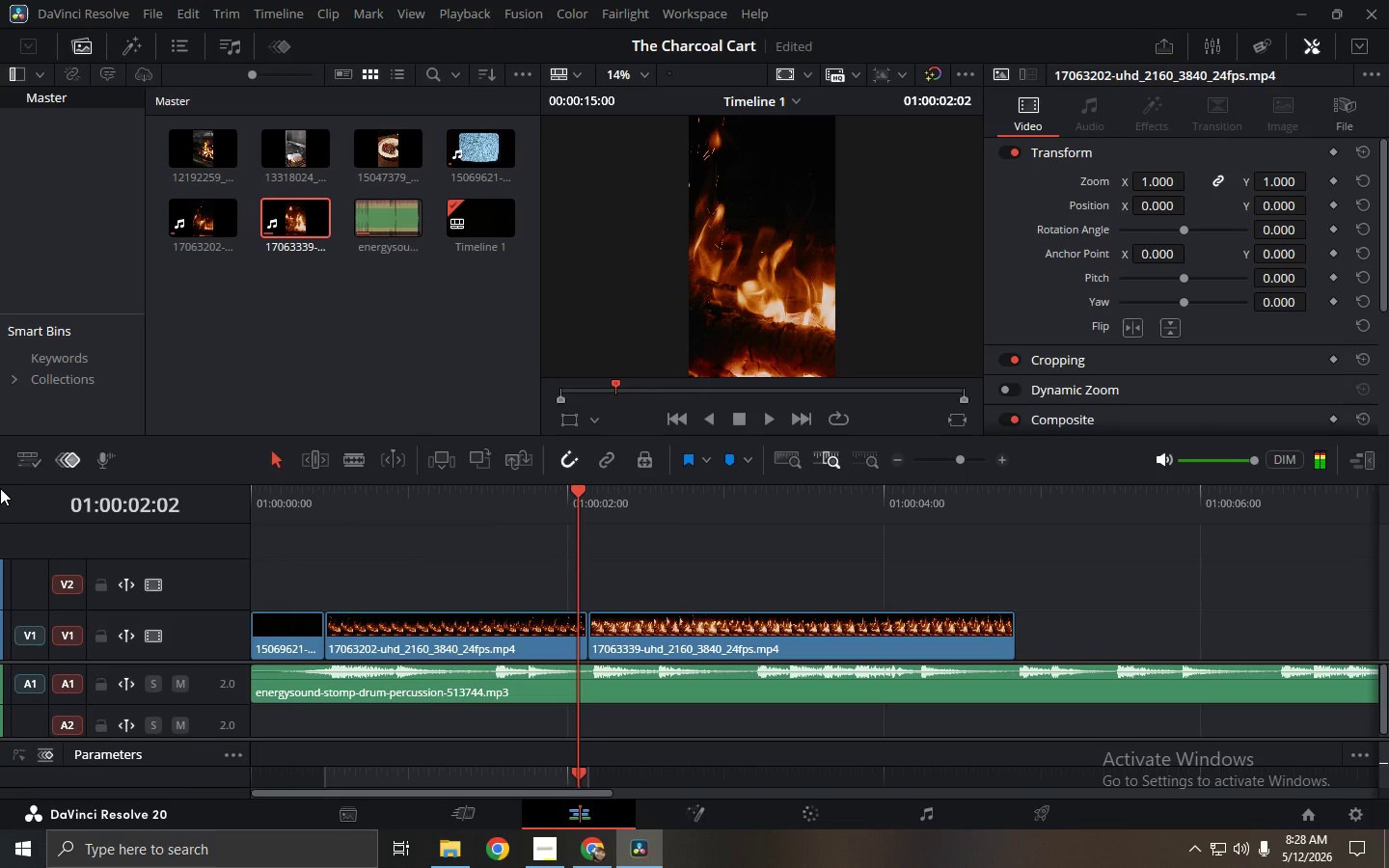 
key(Space)
 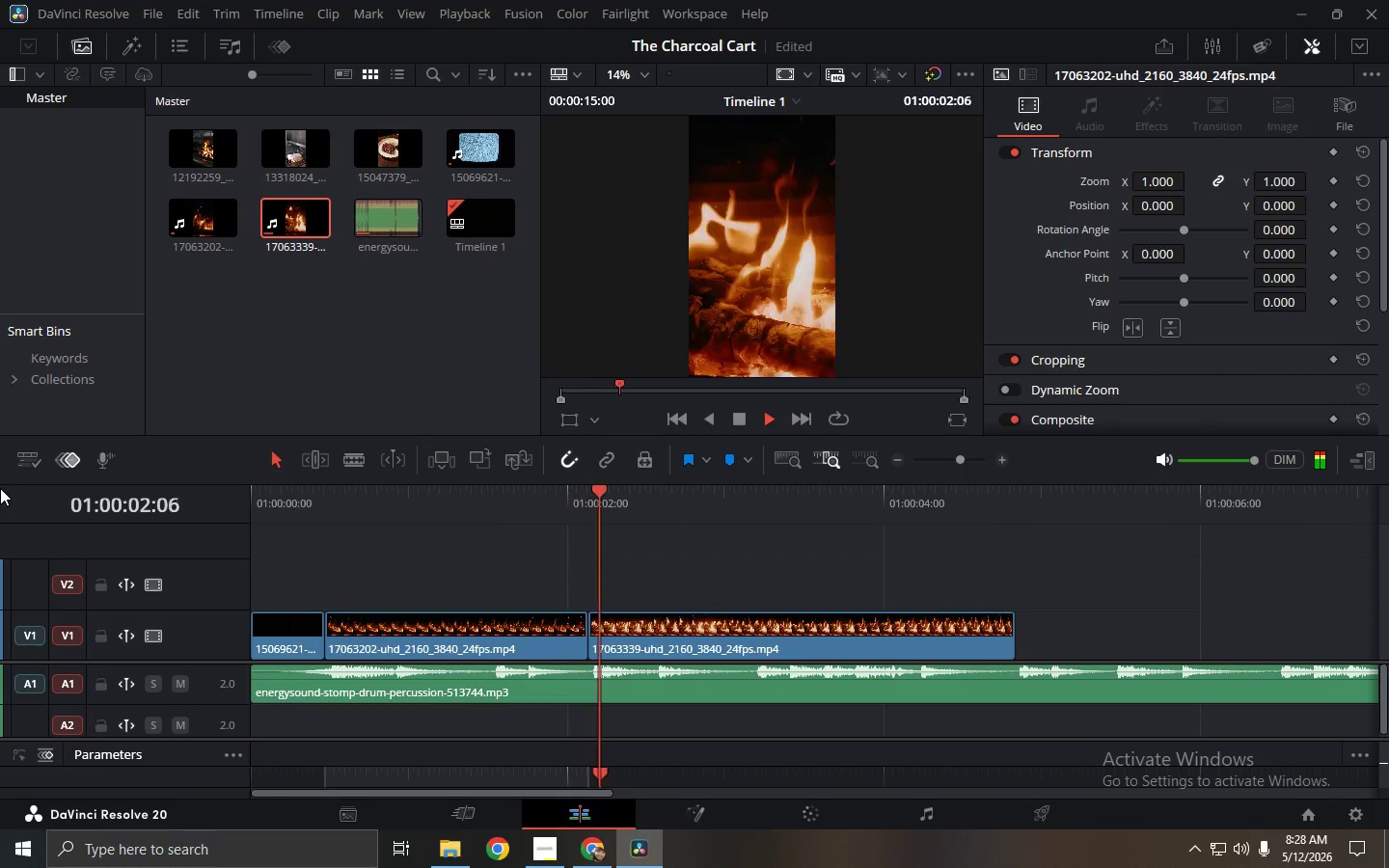 
key(Space)
 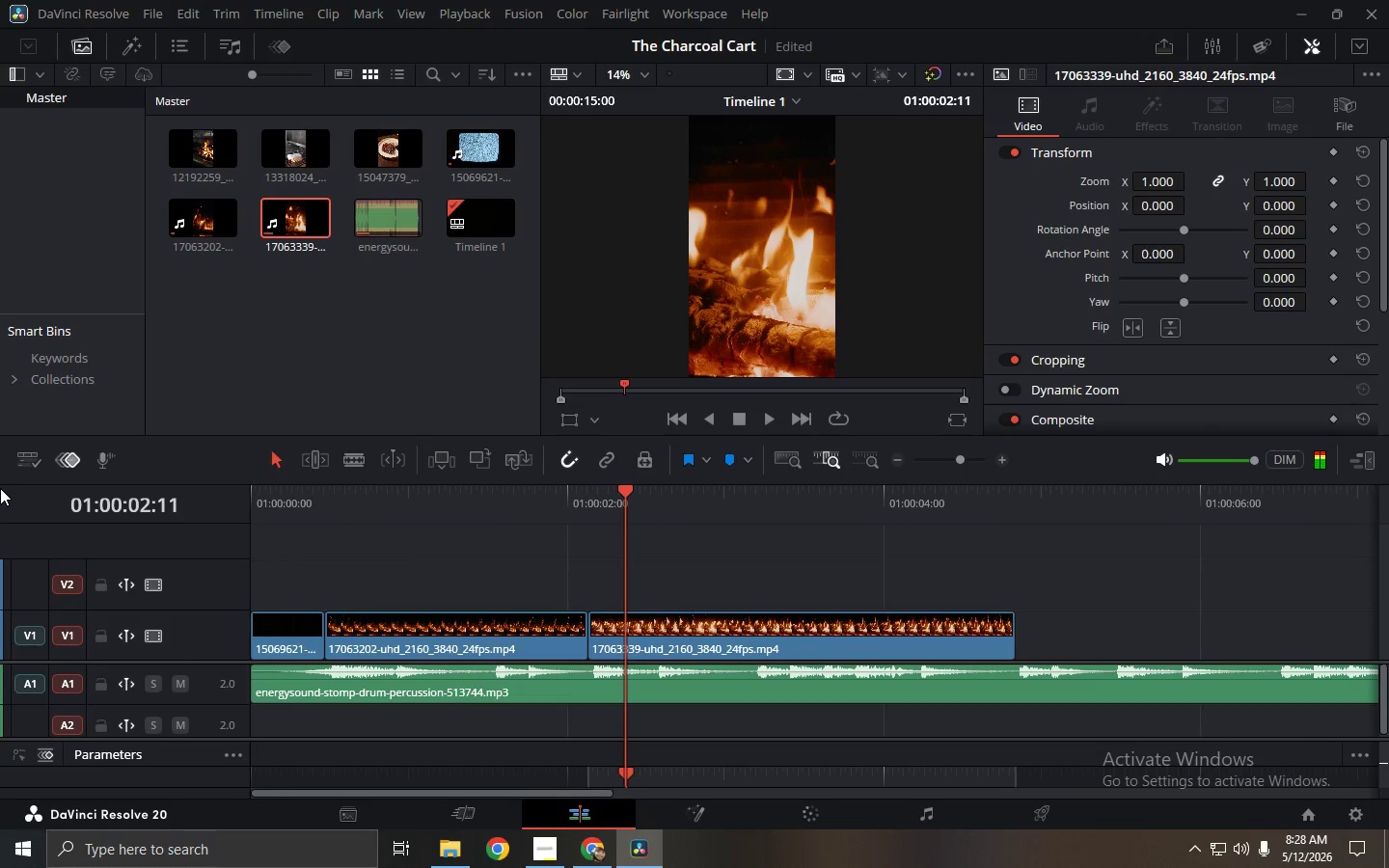 
key(Space)
 